 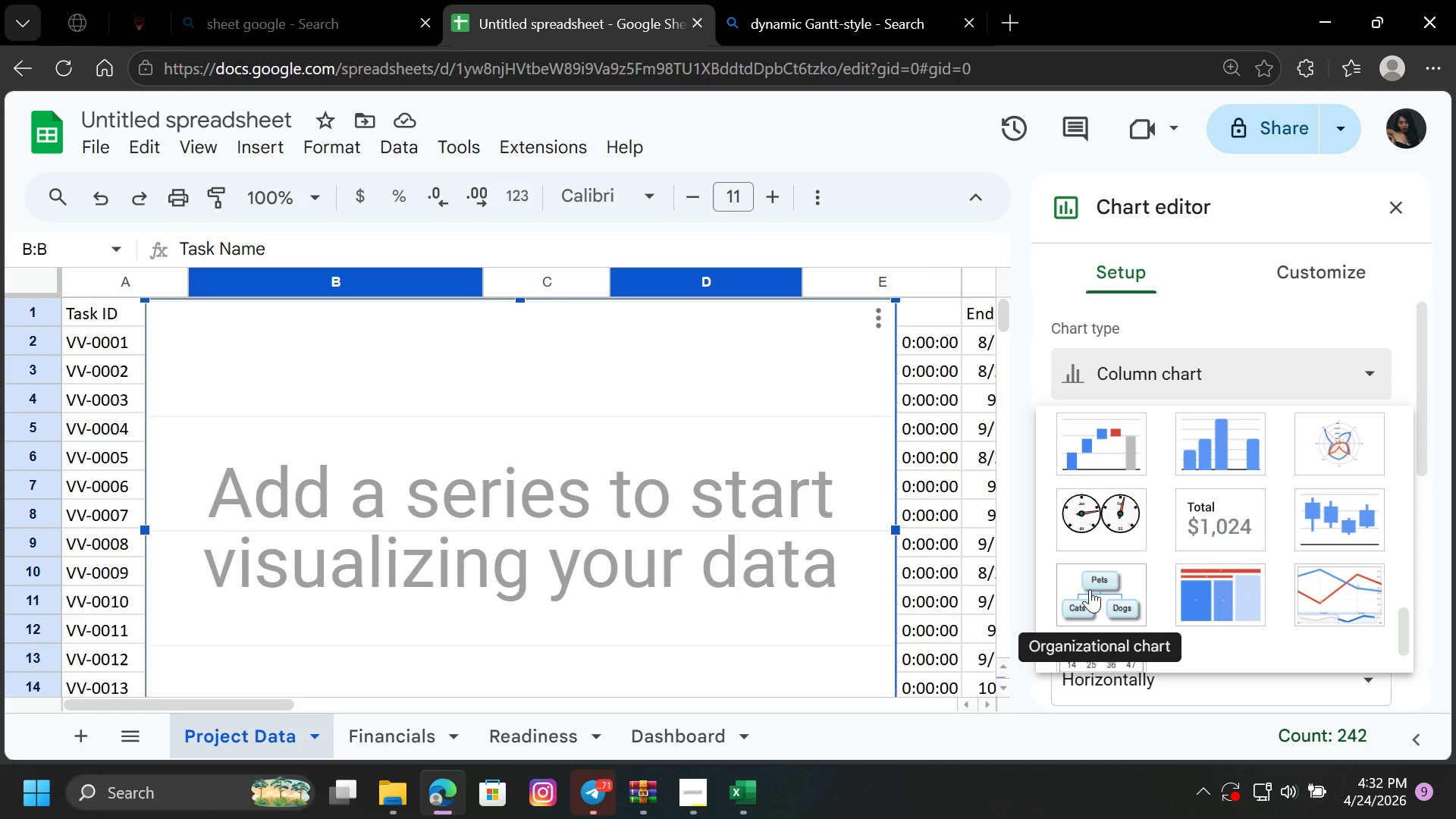 
mouse_move([1122, 625])
 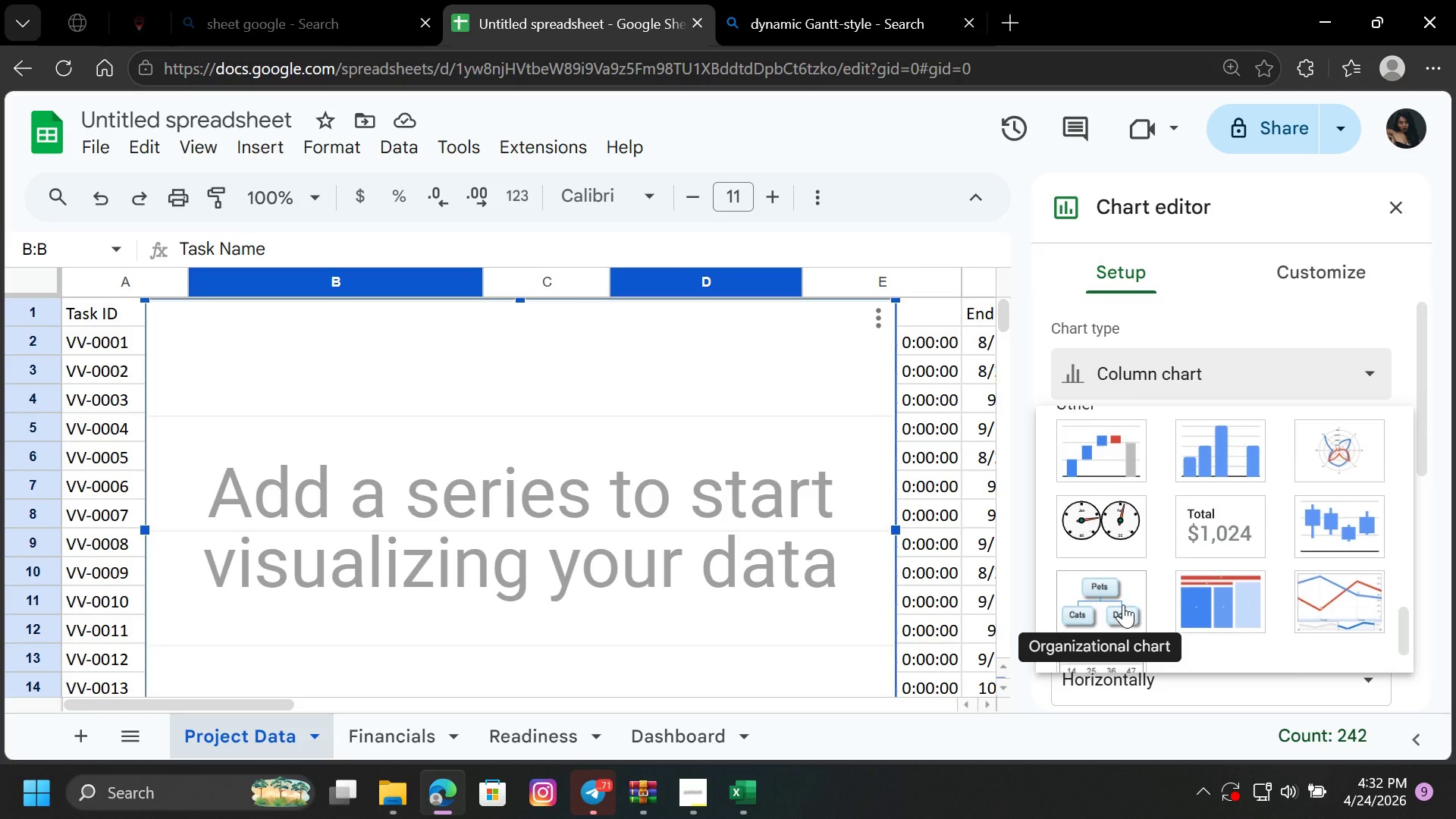 
scroll: coordinate [1341, 443], scroll_direction: up, amount: 5.0
 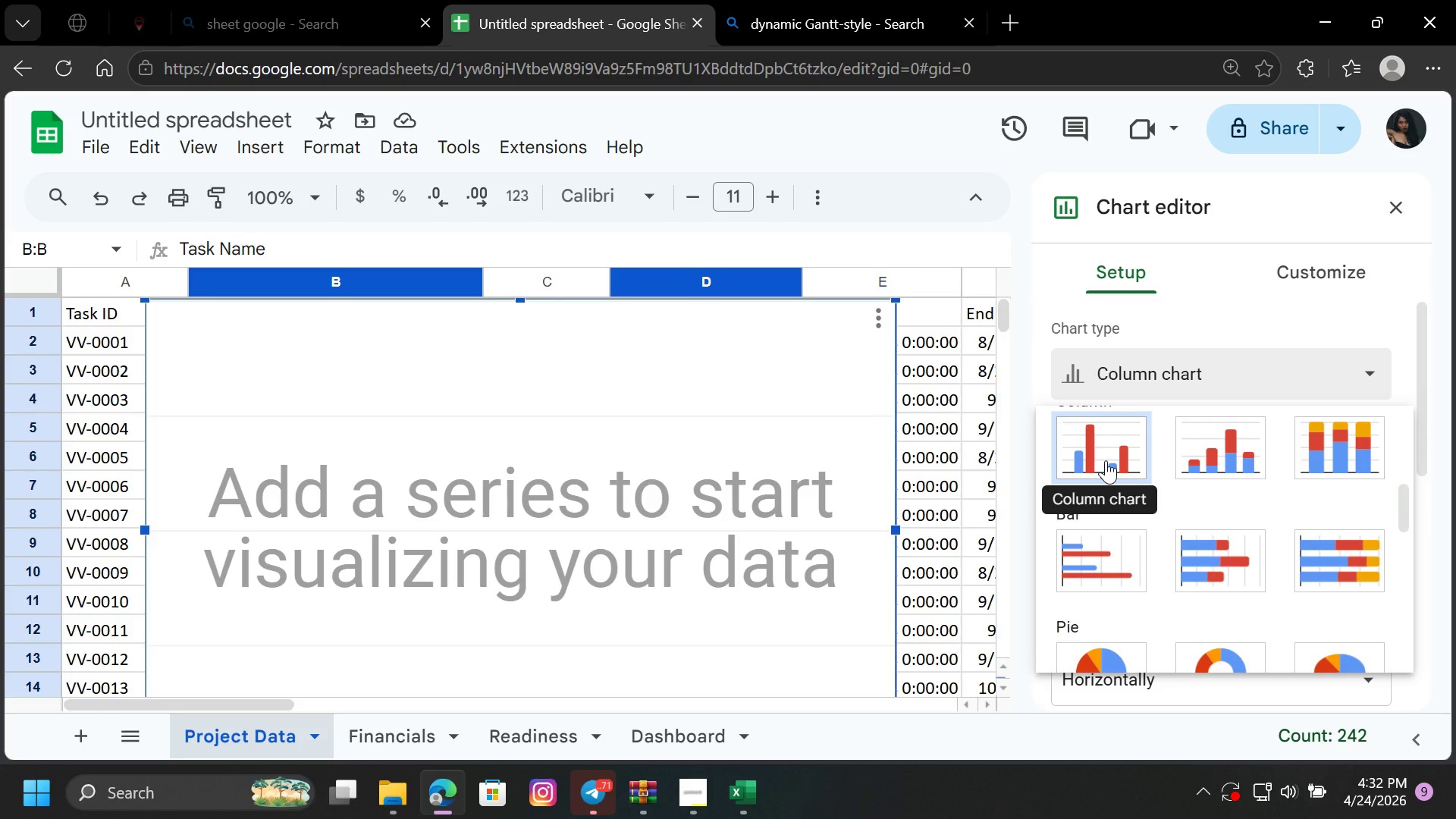 
scroll: coordinate [1129, 469], scroll_direction: up, amount: 6.0
 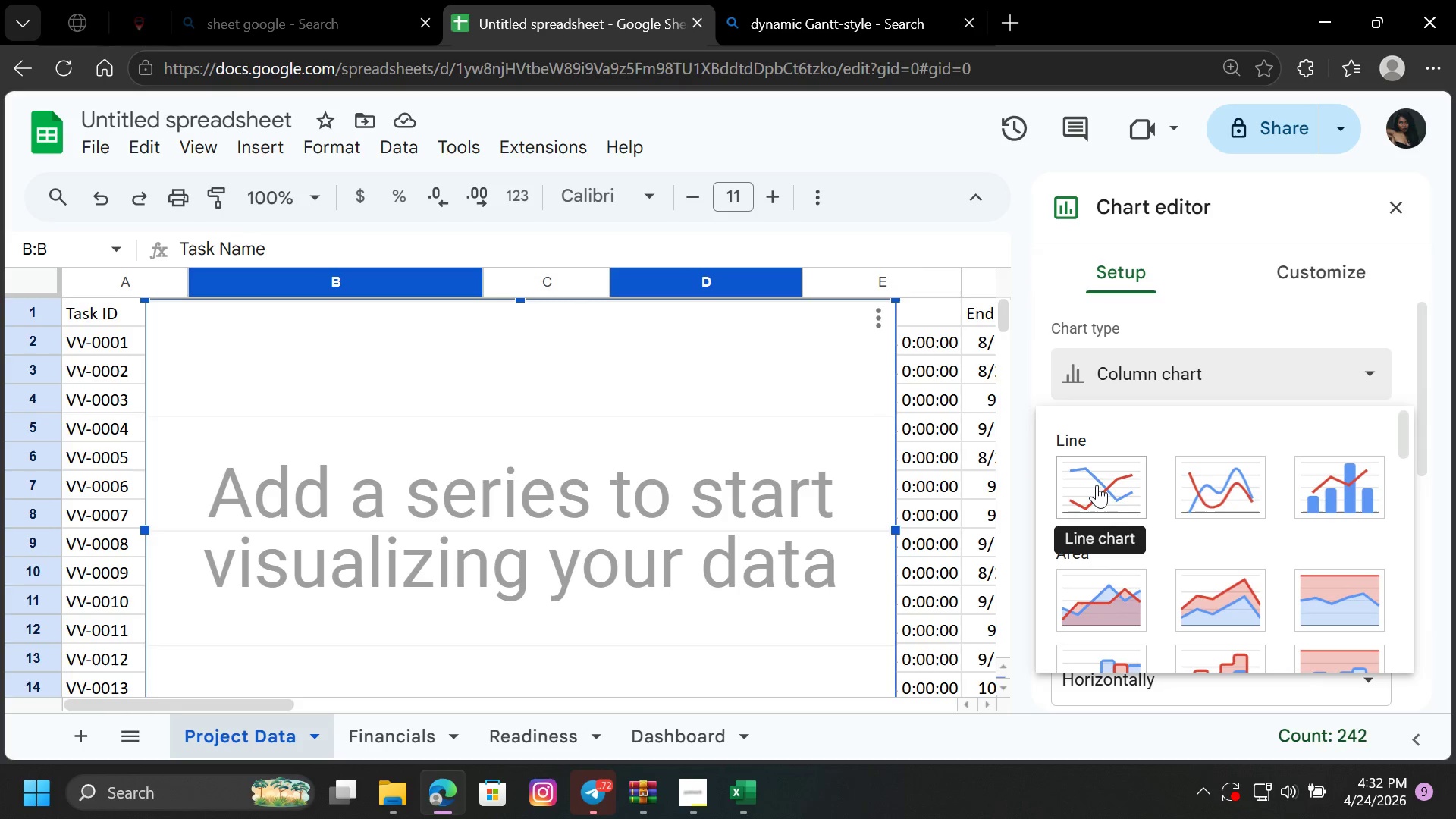 
mouse_move([1248, 476])
 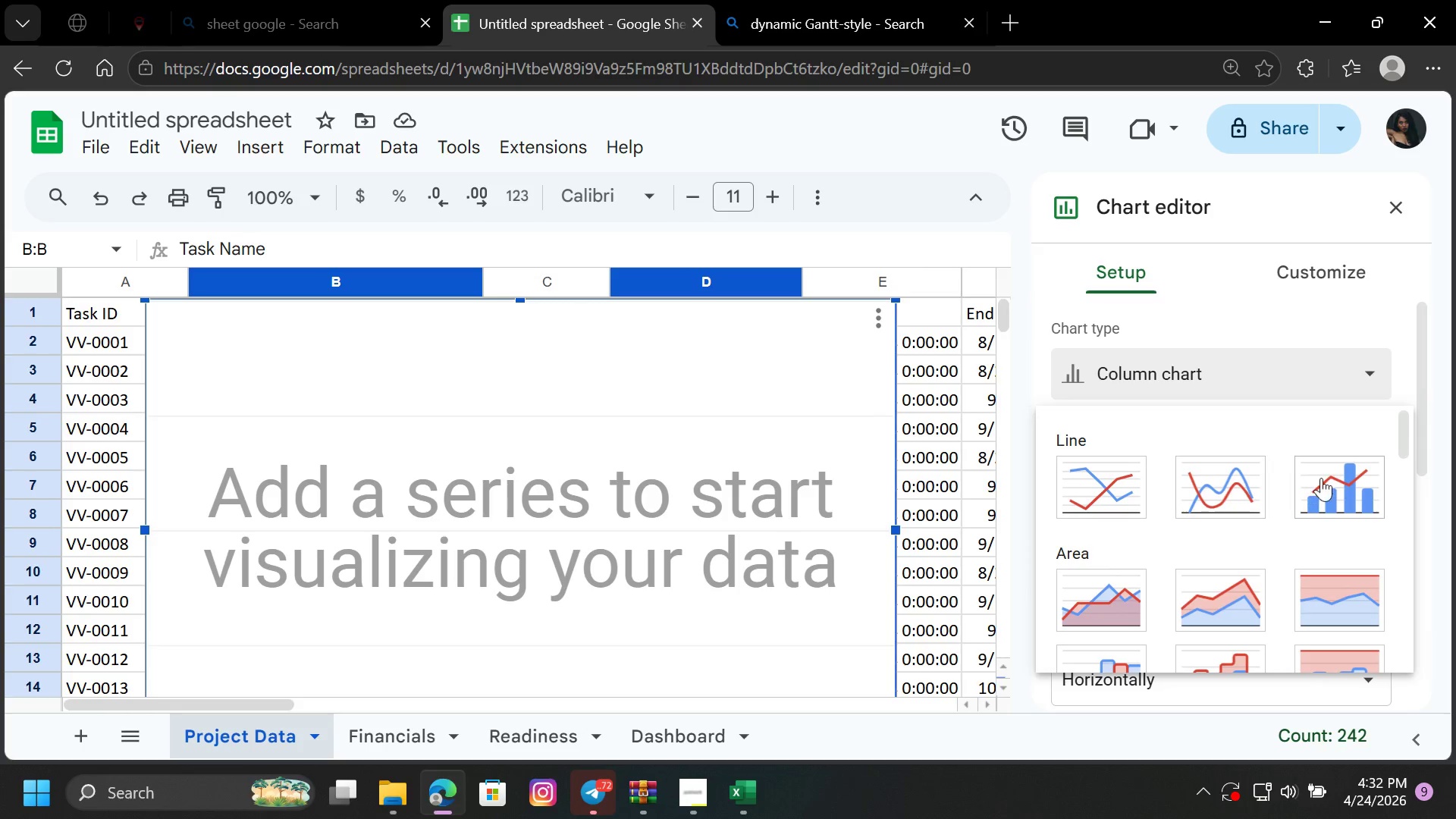 
mouse_move([1323, 462])
 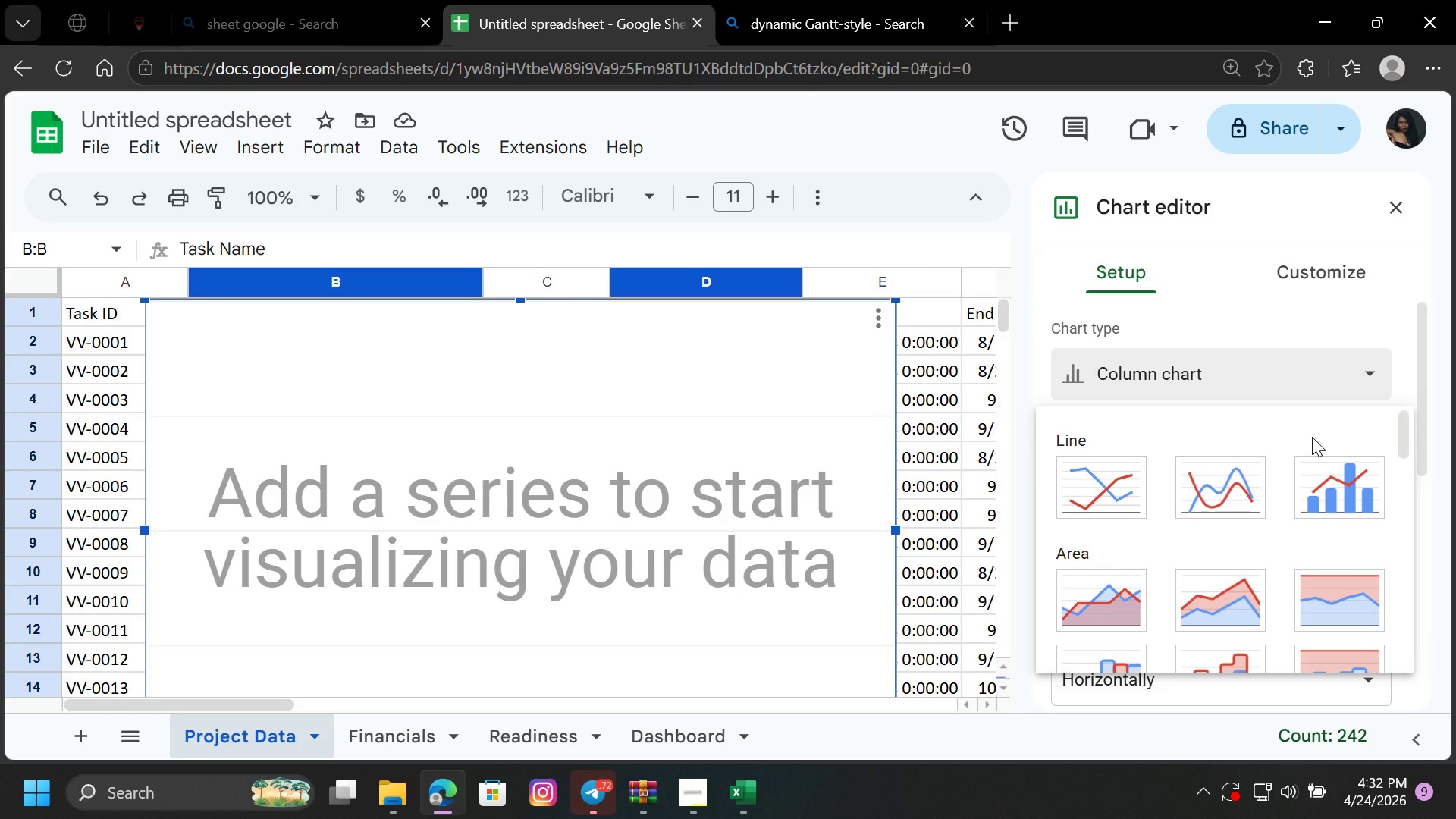 
wait(15.84)
 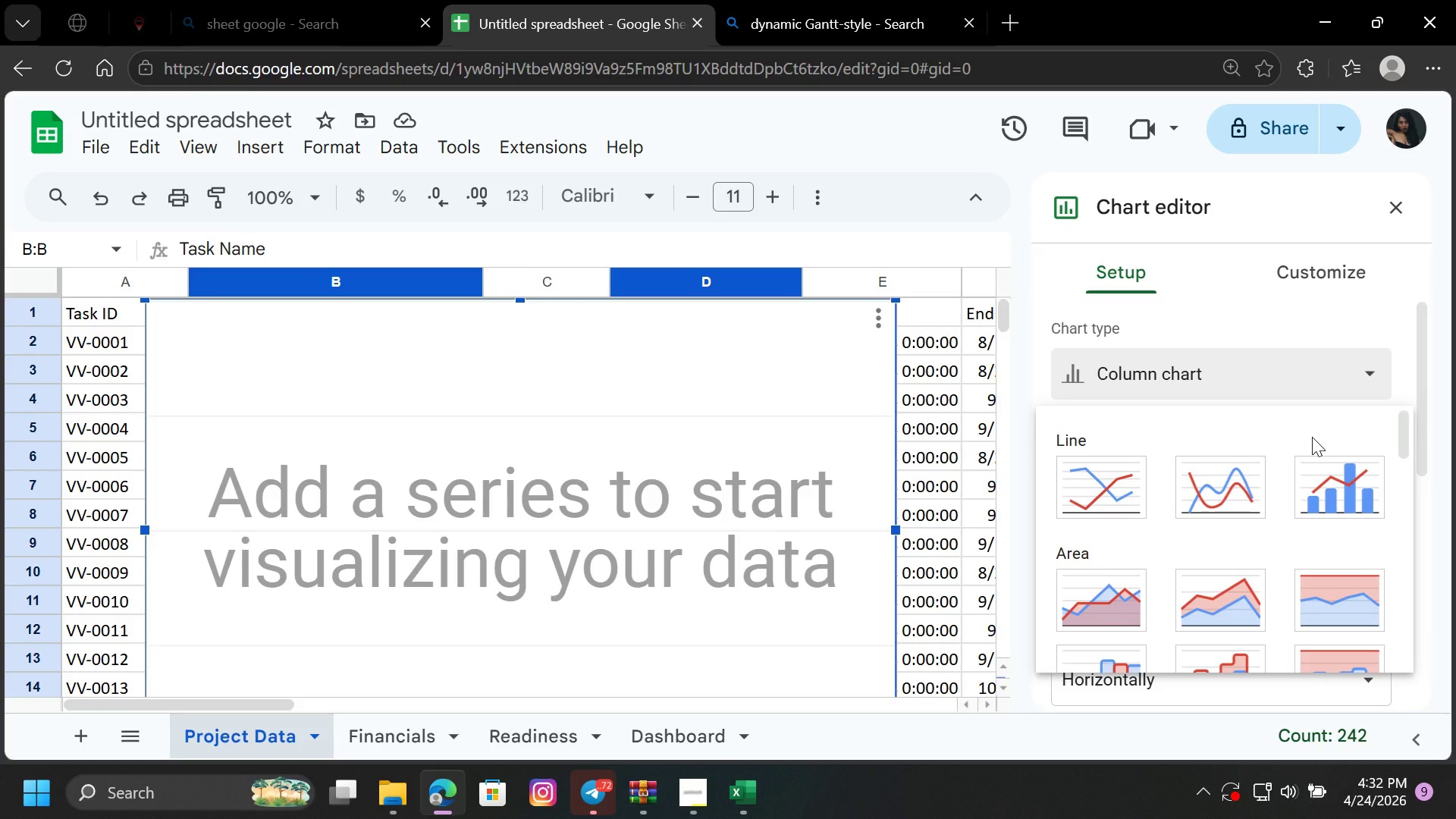 
scroll: coordinate [1173, 444], scroll_direction: up, amount: 1.0
 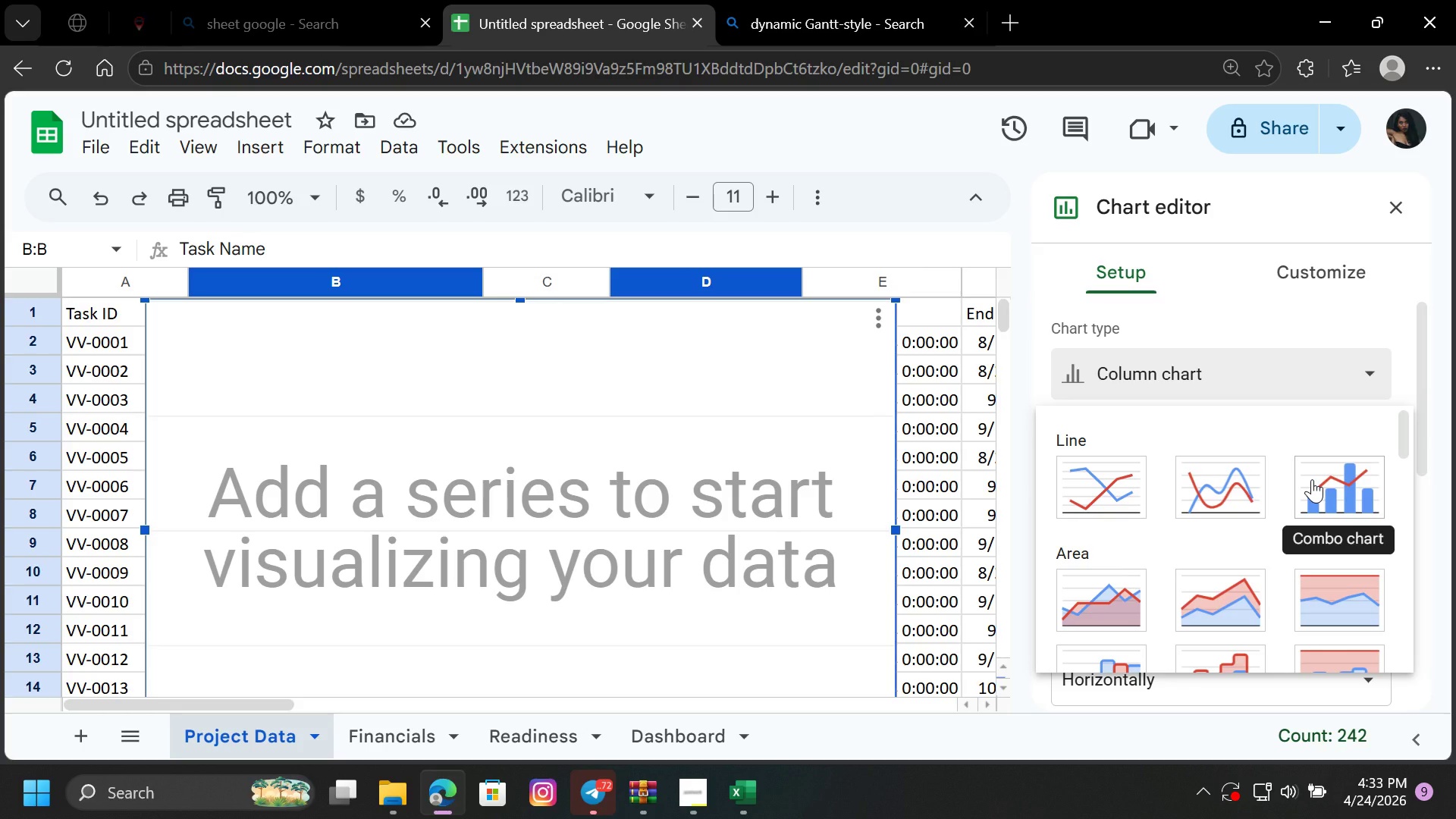 
scroll: coordinate [1313, 555], scroll_direction: down, amount: 6.0
 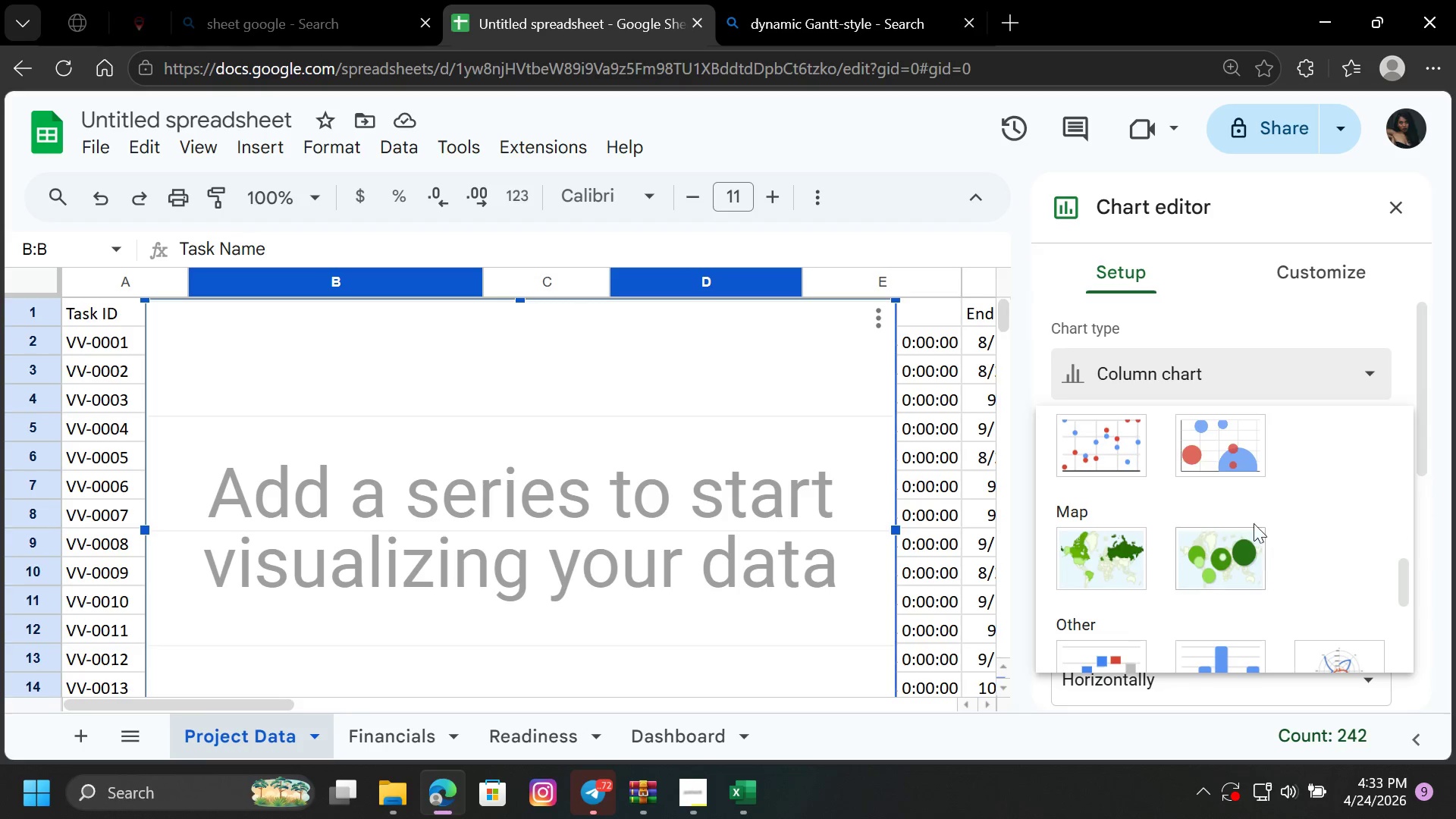 
mouse_move([1207, 451])
 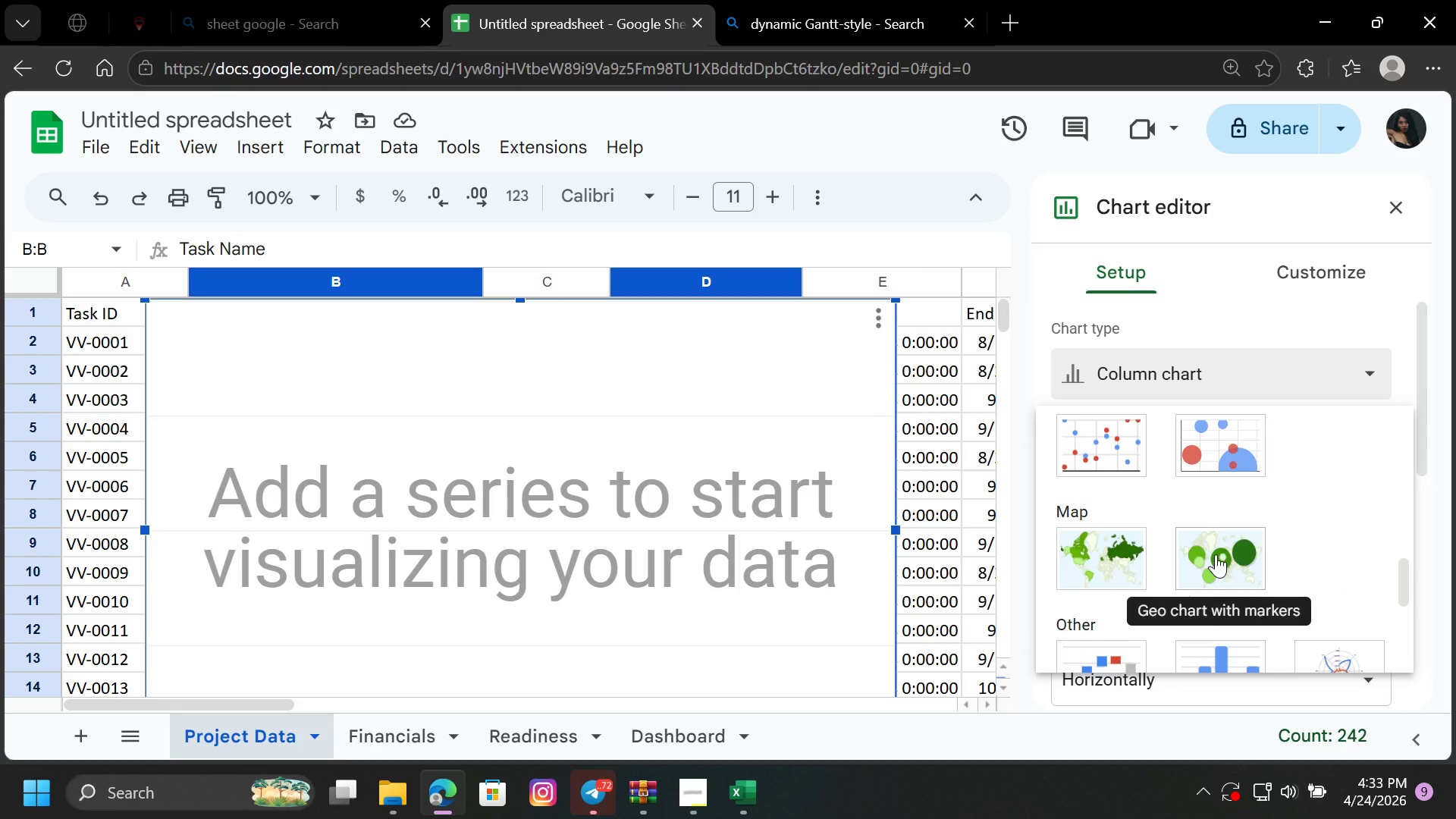 
scroll: coordinate [1341, 632], scroll_direction: down, amount: 2.0
 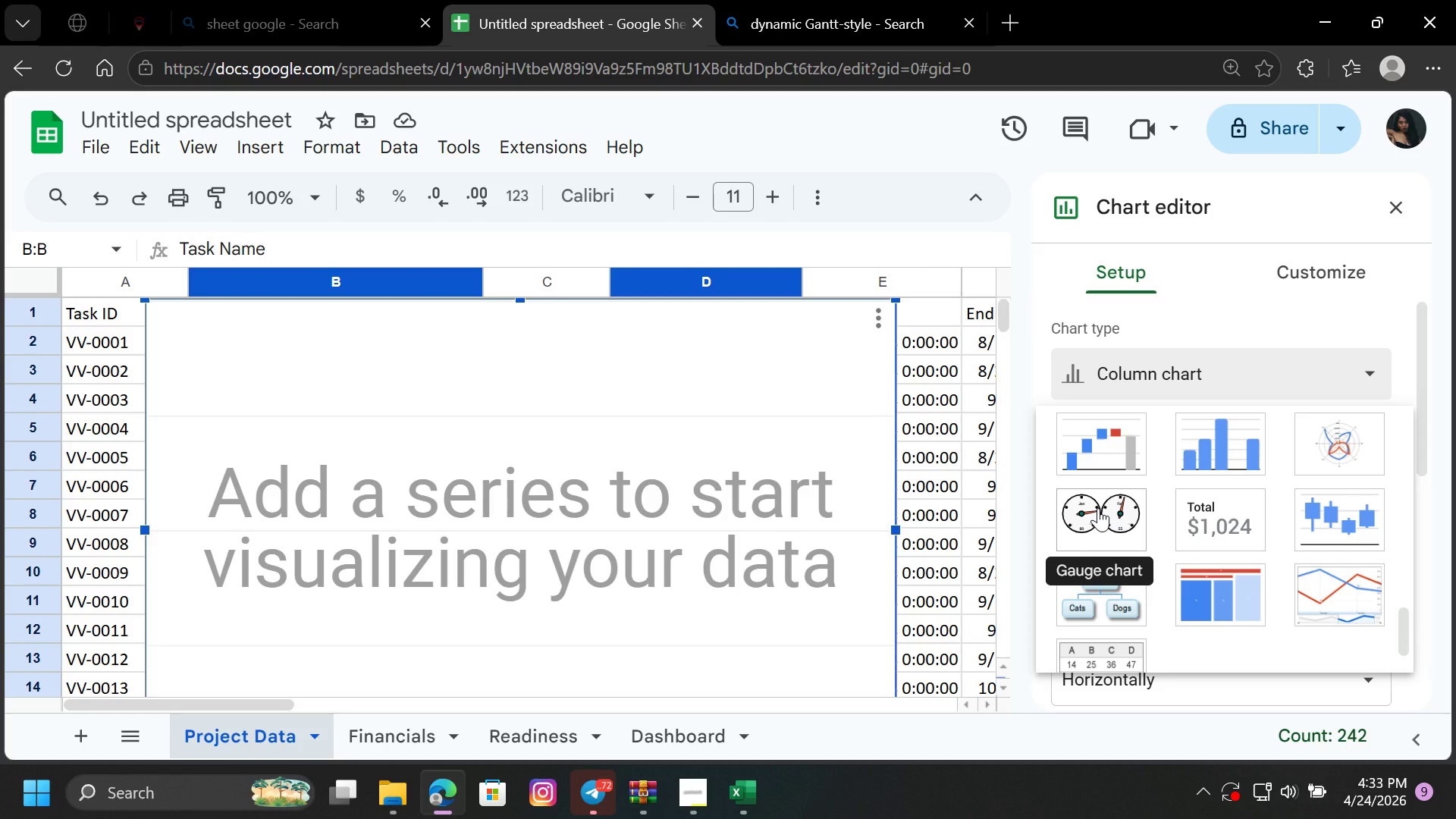 
left_click([1098, 508])
 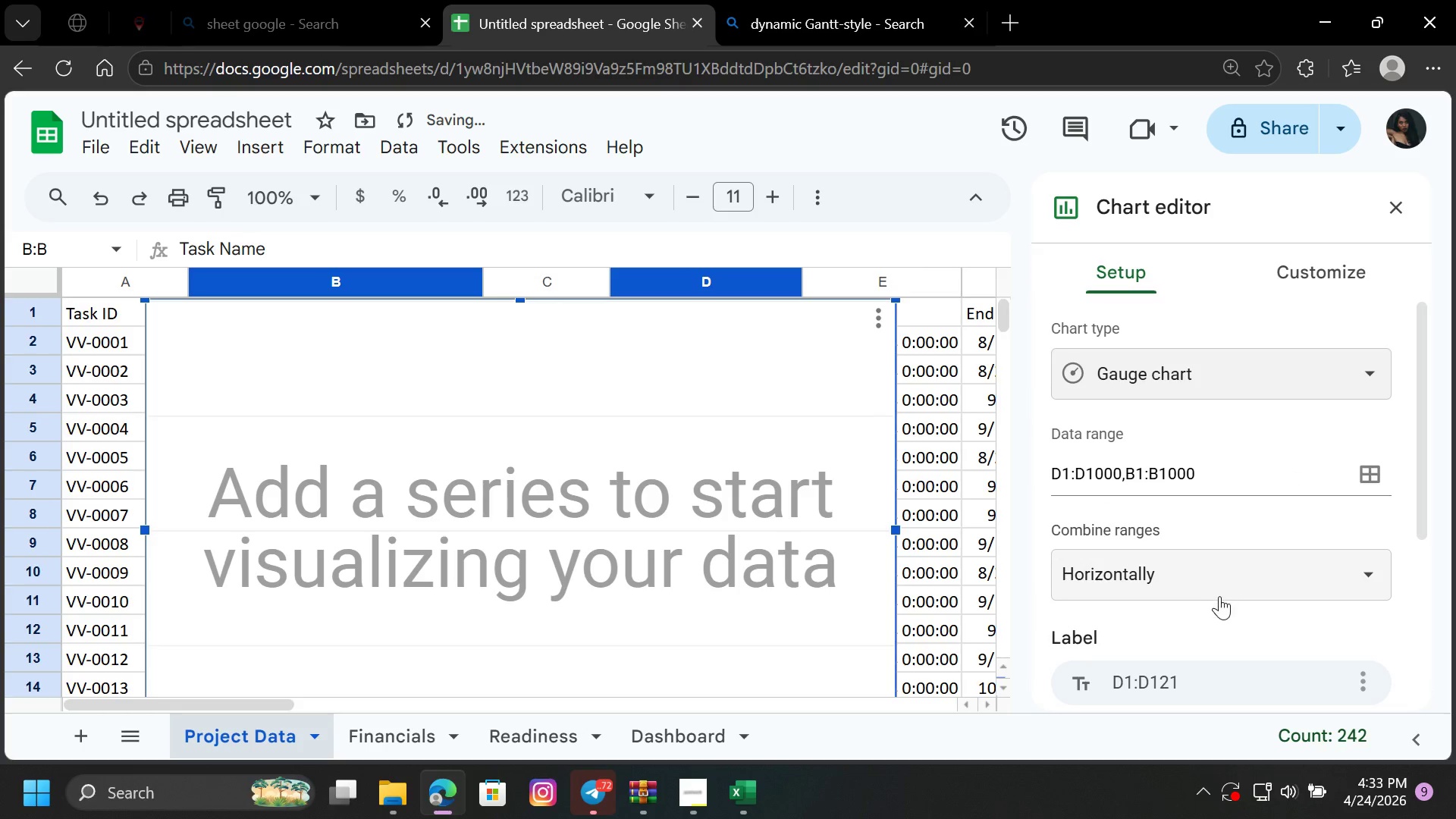 
left_click([608, 509])
 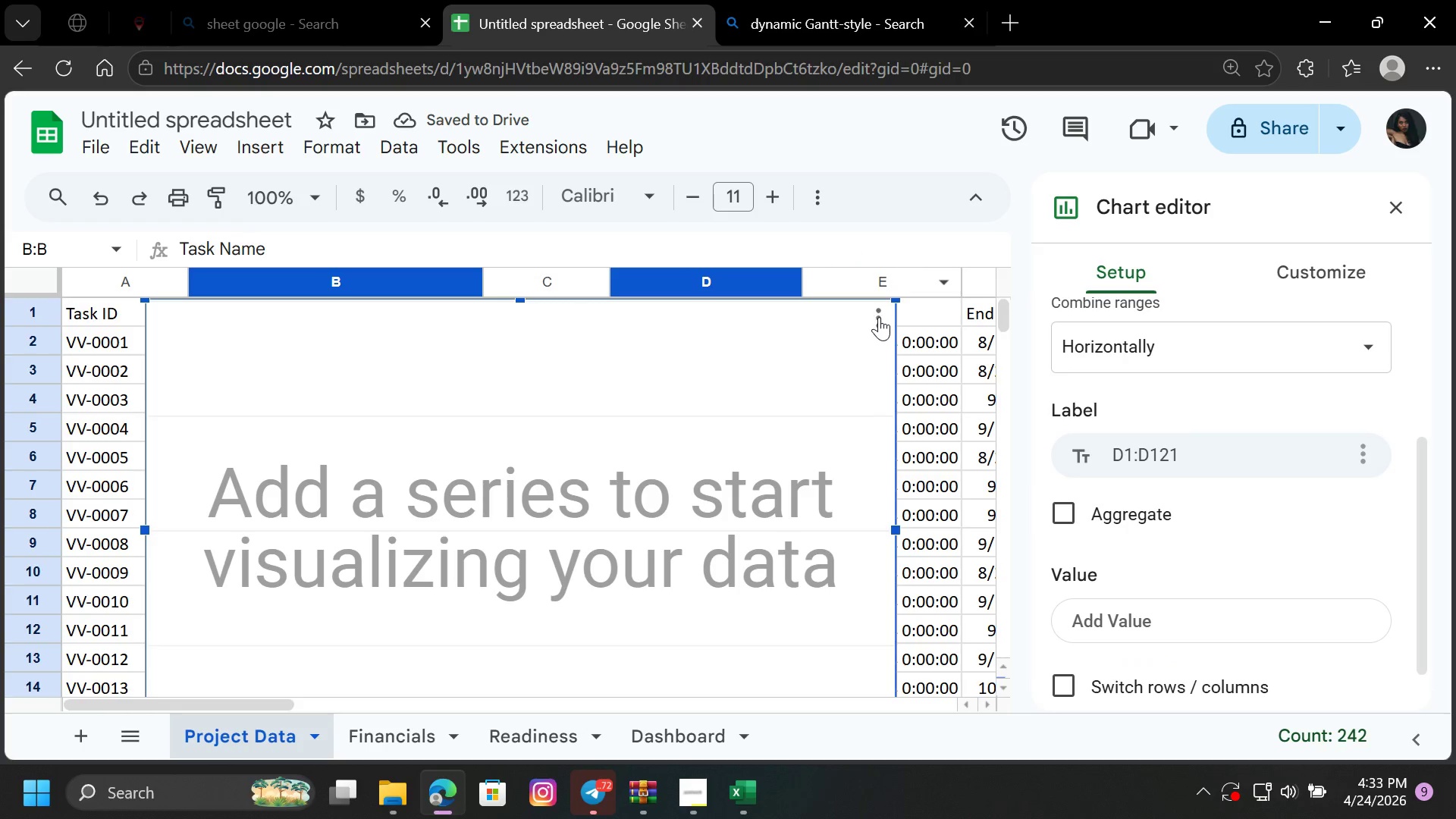 
scroll: coordinate [1206, 577], scroll_direction: down, amount: 2.0
 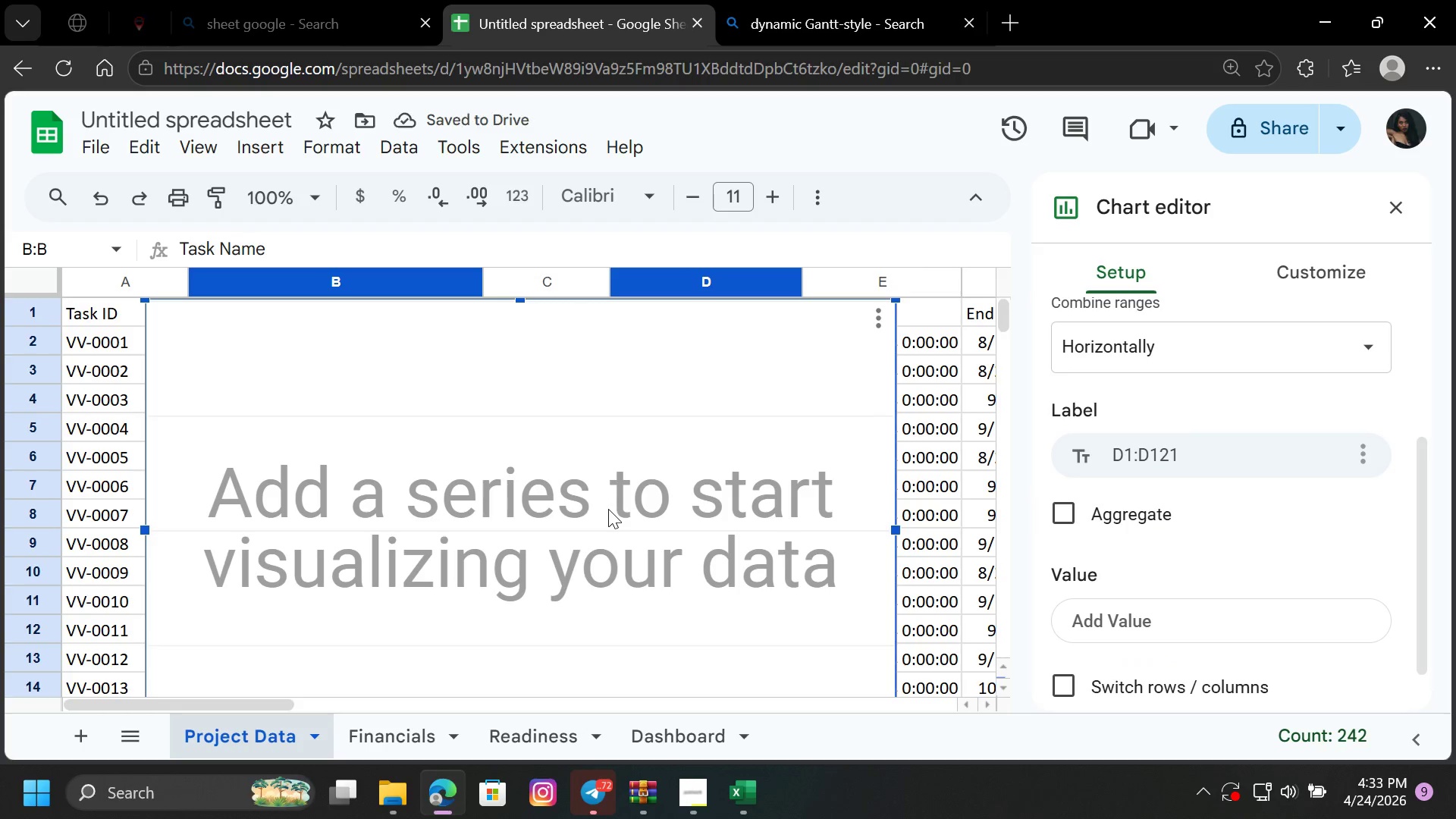 
left_click([884, 322])
 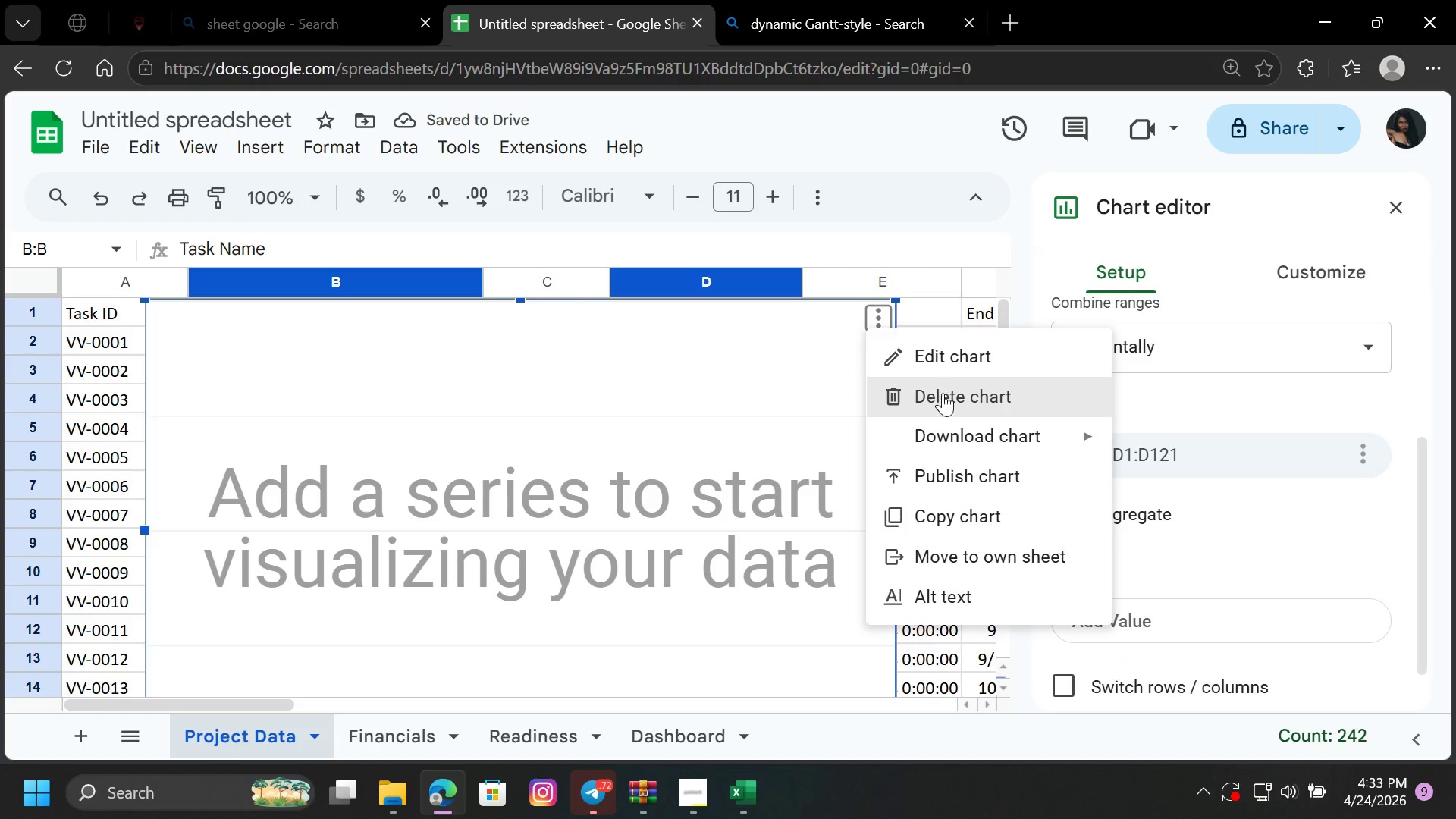 
left_click([946, 396])
 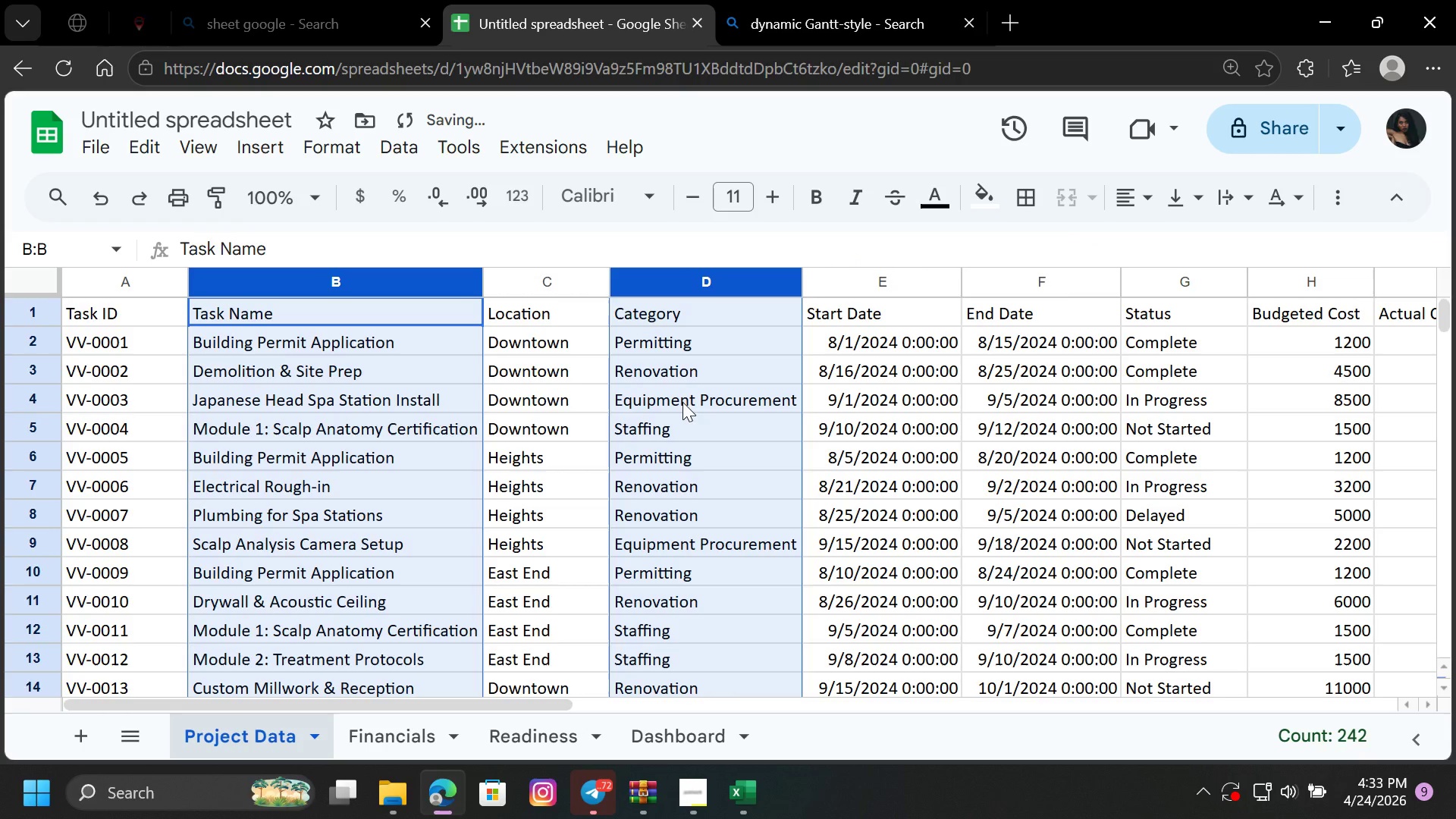 
left_click([707, 372])
 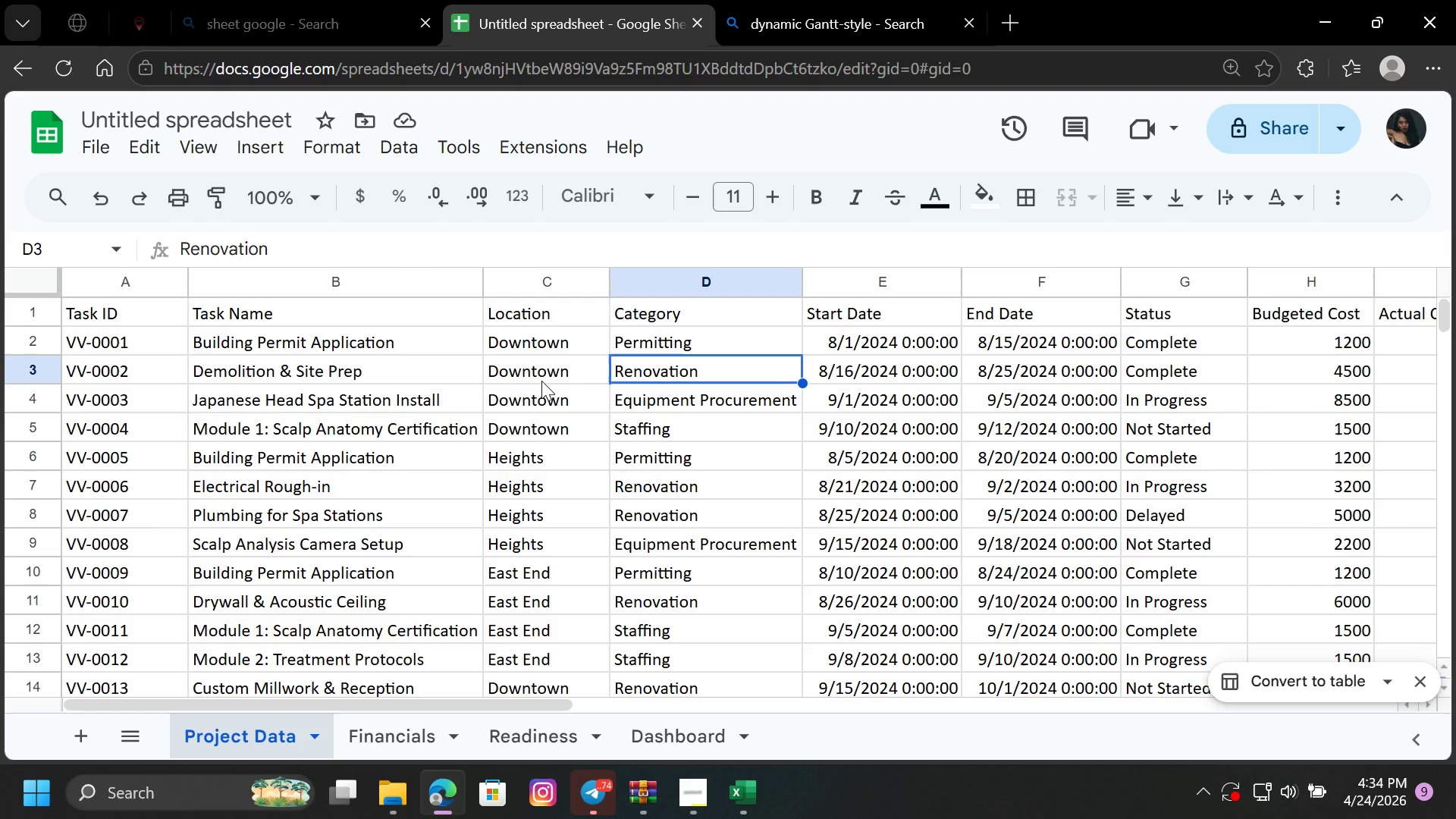 
wait(69.44)
 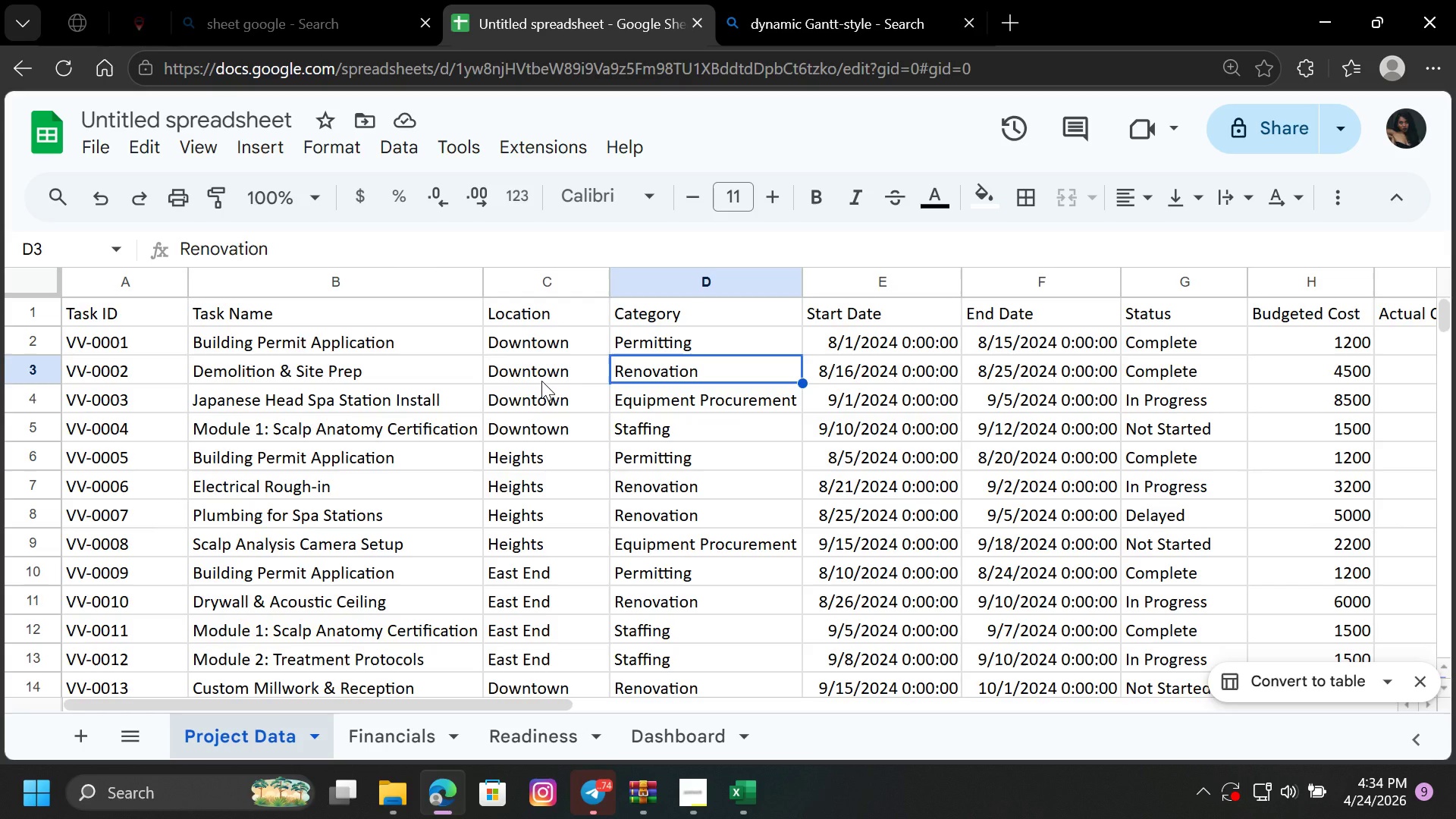 
left_click([701, 447])
 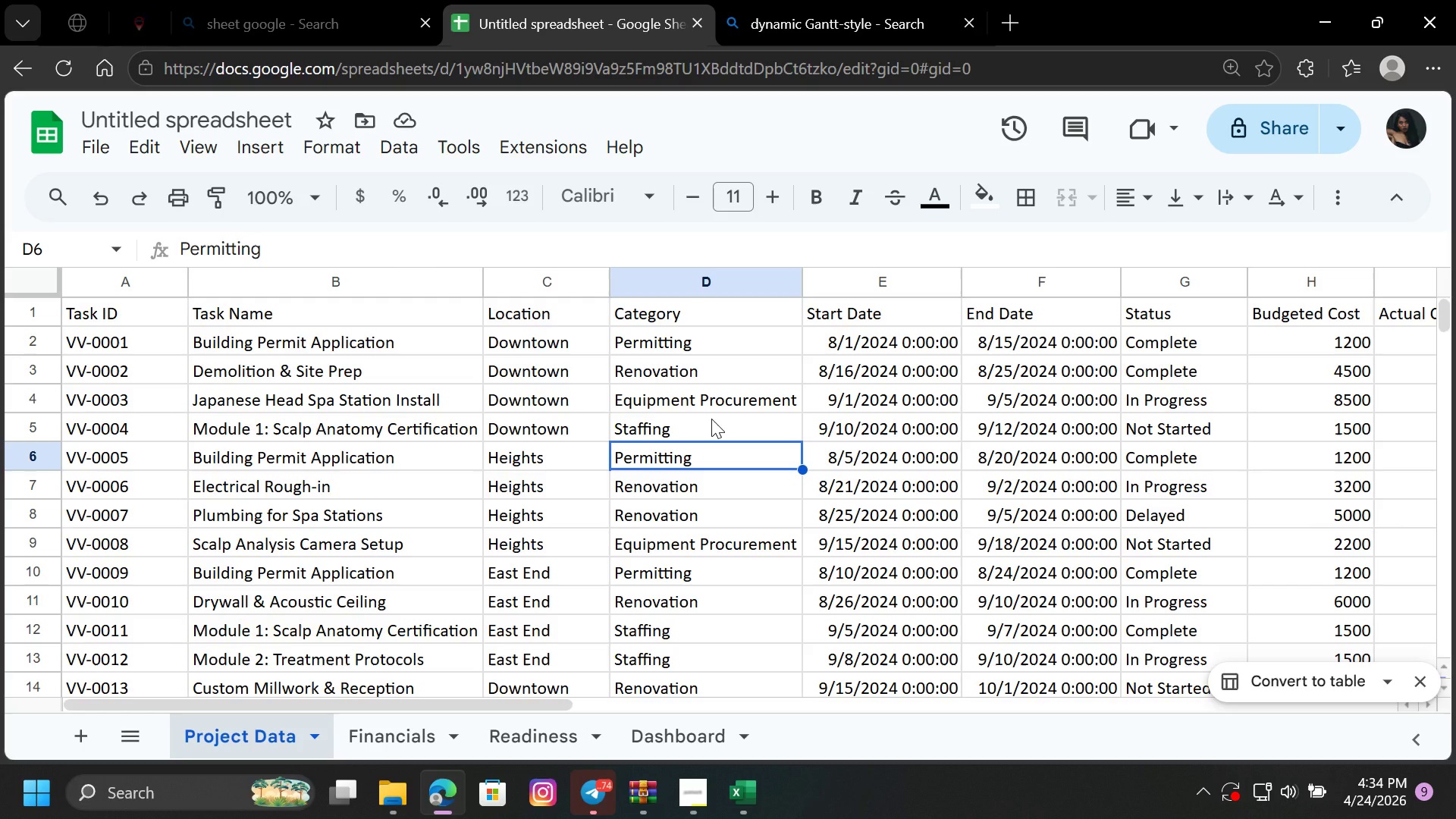 
wait(13.02)
 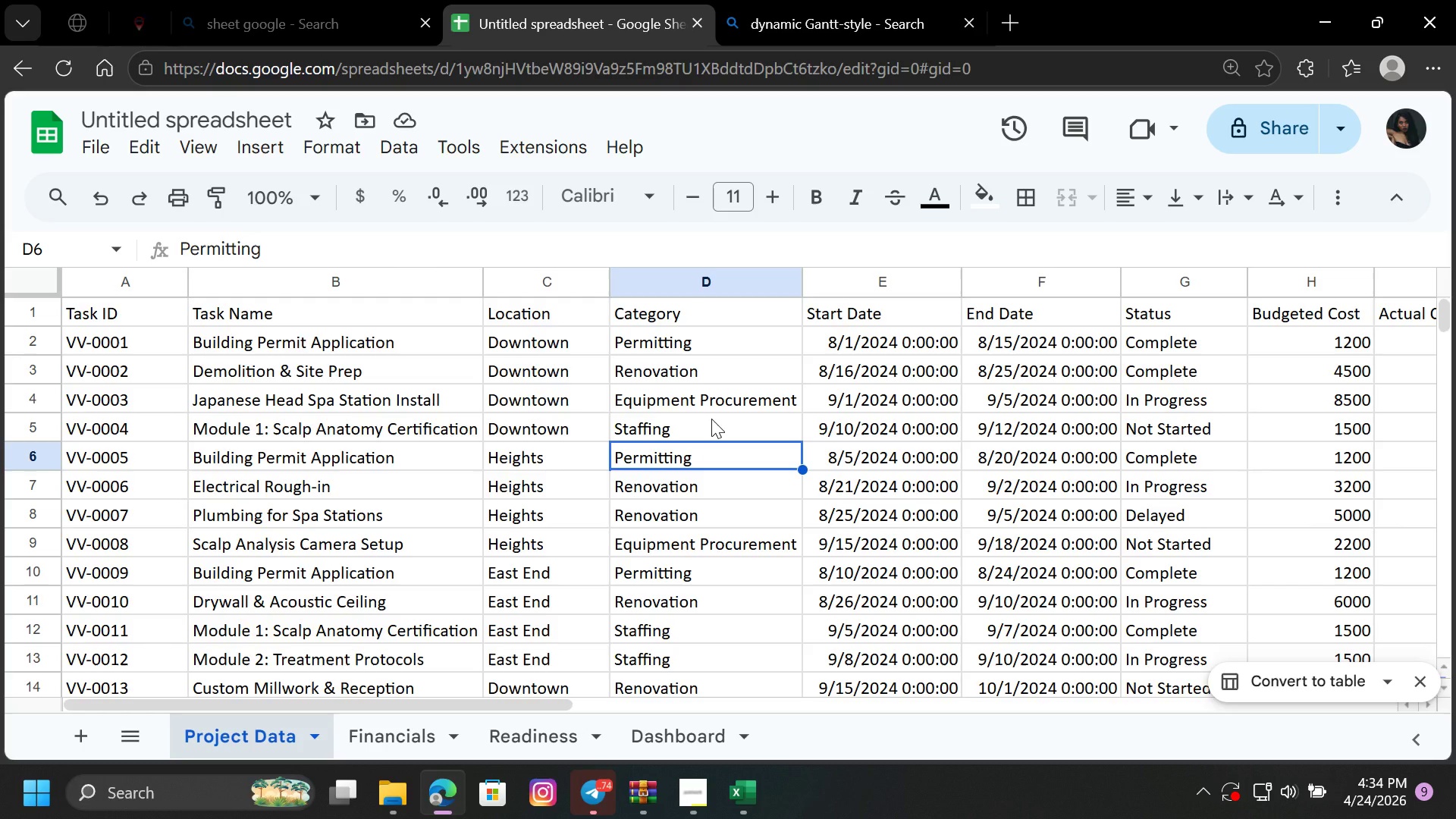 
double_click([253, 146])
 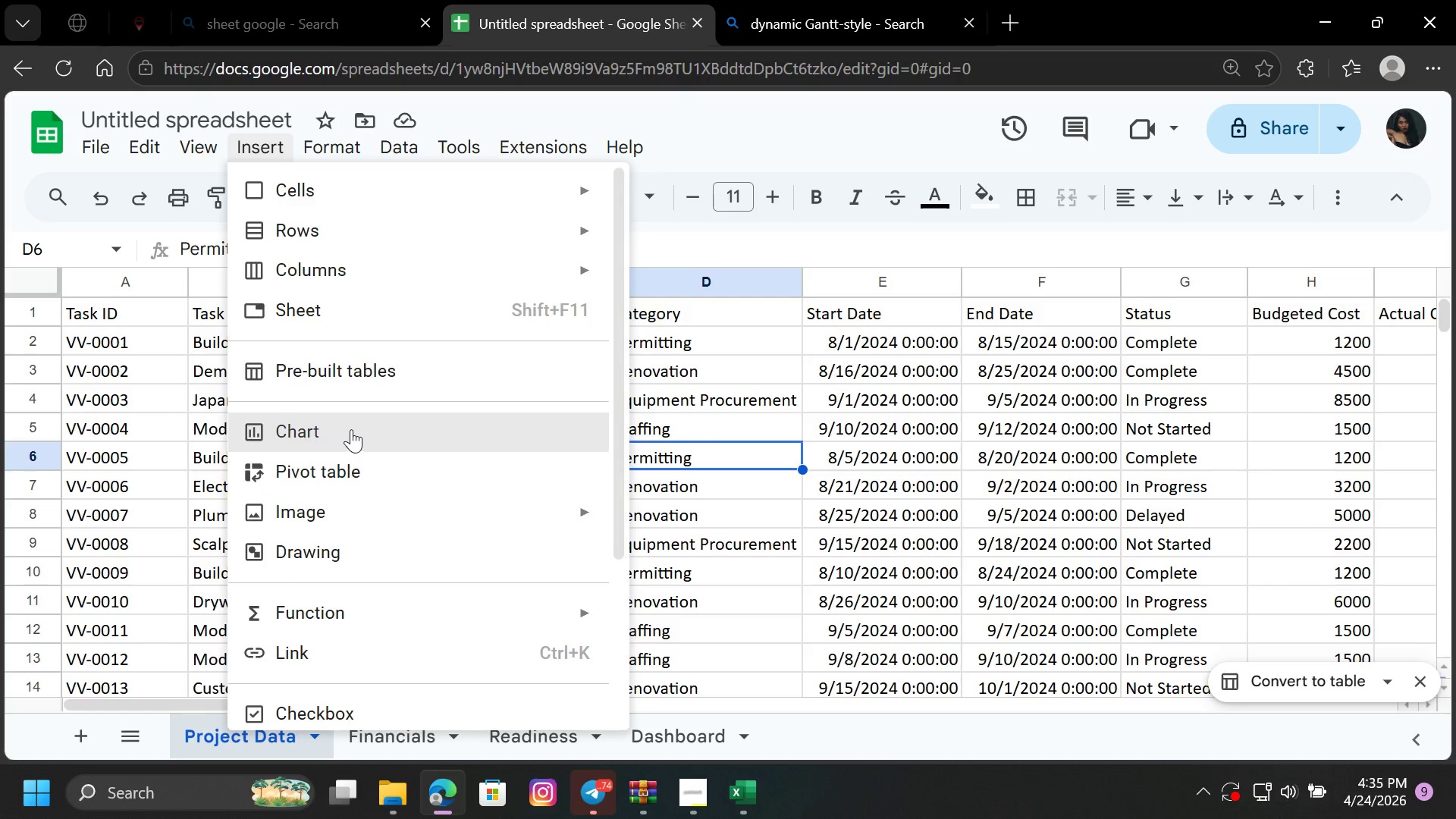 
left_click([493, 432])
 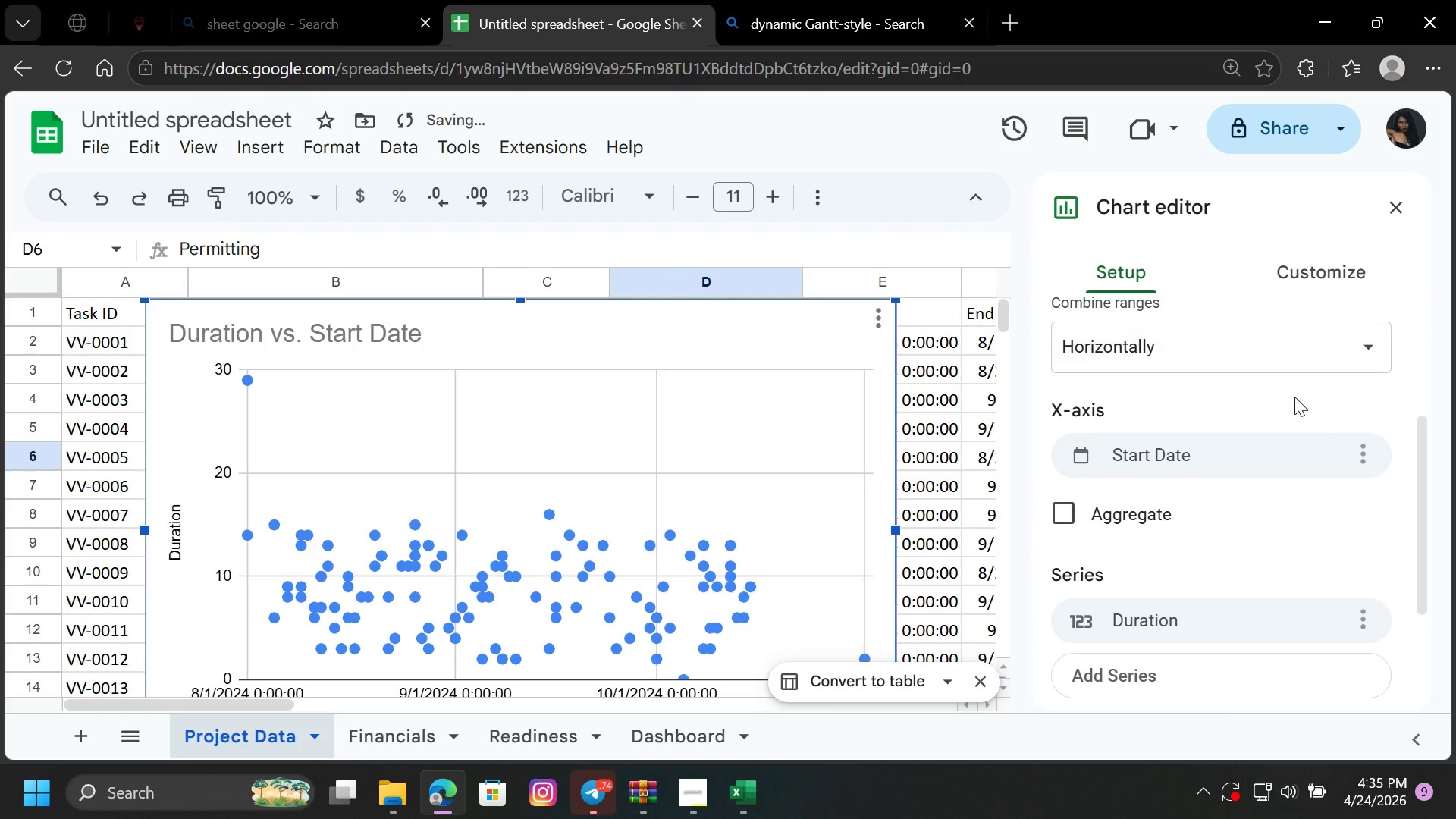 
scroll: coordinate [1281, 397], scroll_direction: down, amount: 1.0
 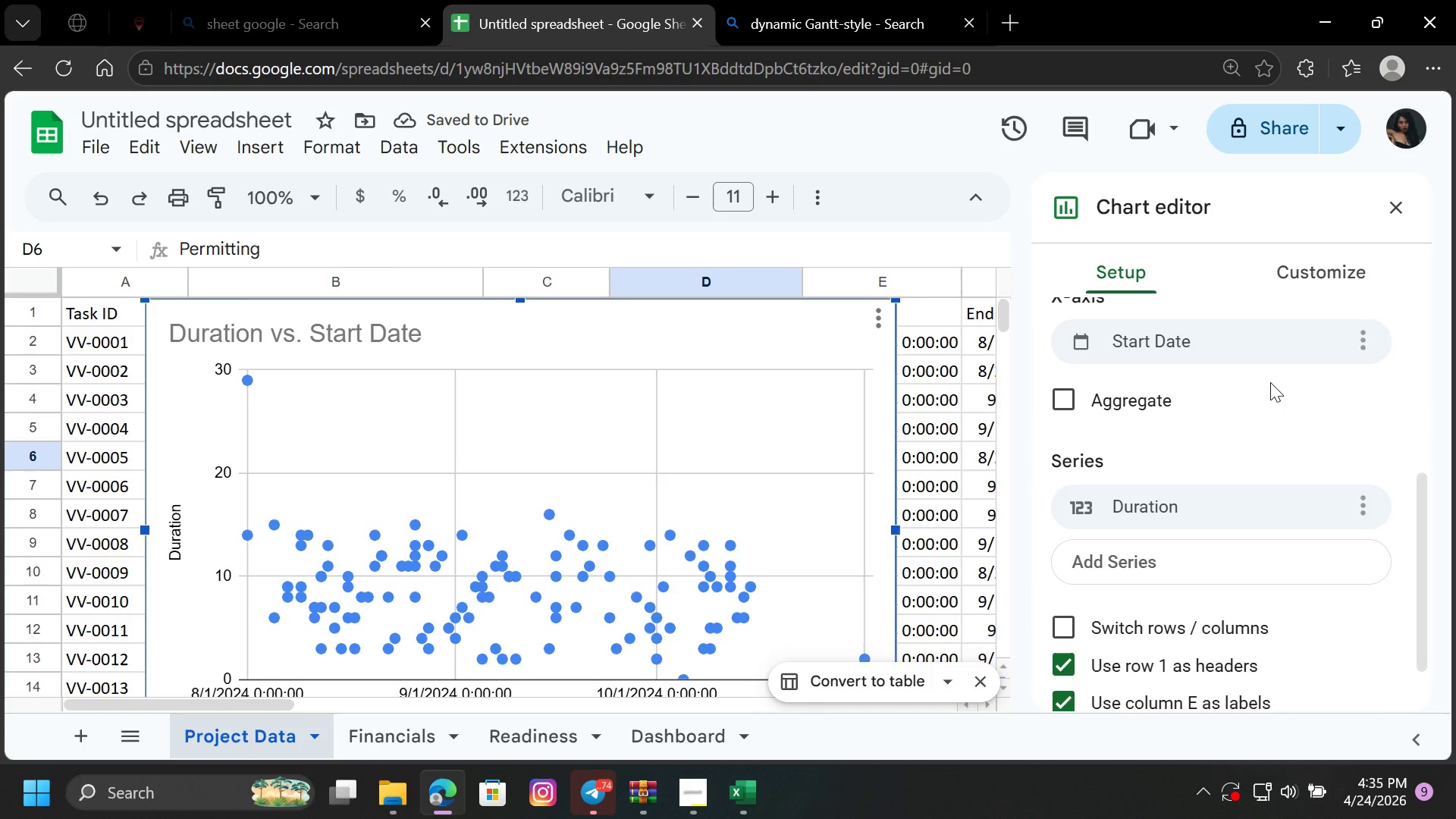 
scroll: coordinate [1270, 382], scroll_direction: up, amount: 6.0
 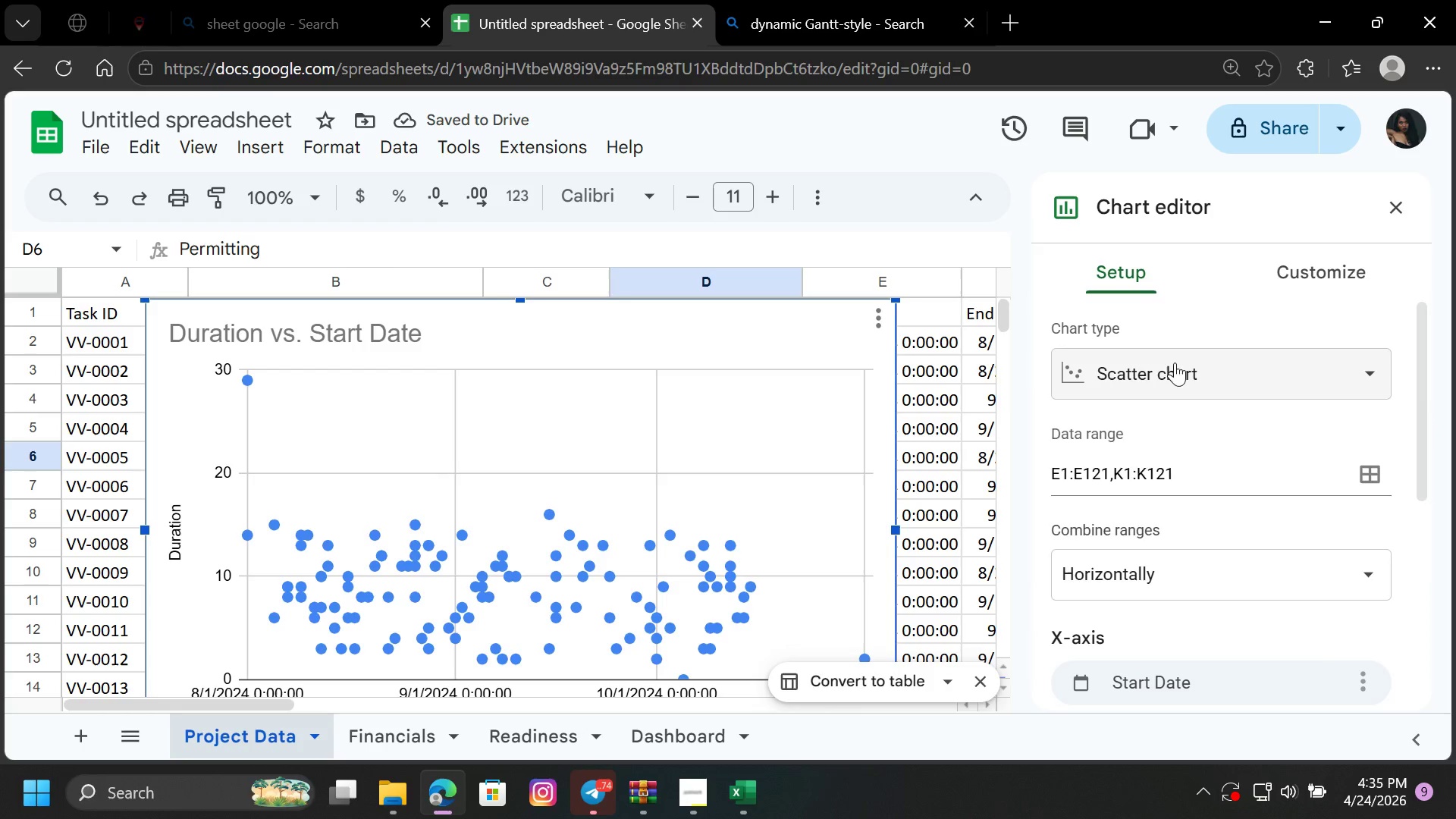 
left_click([1184, 360])
 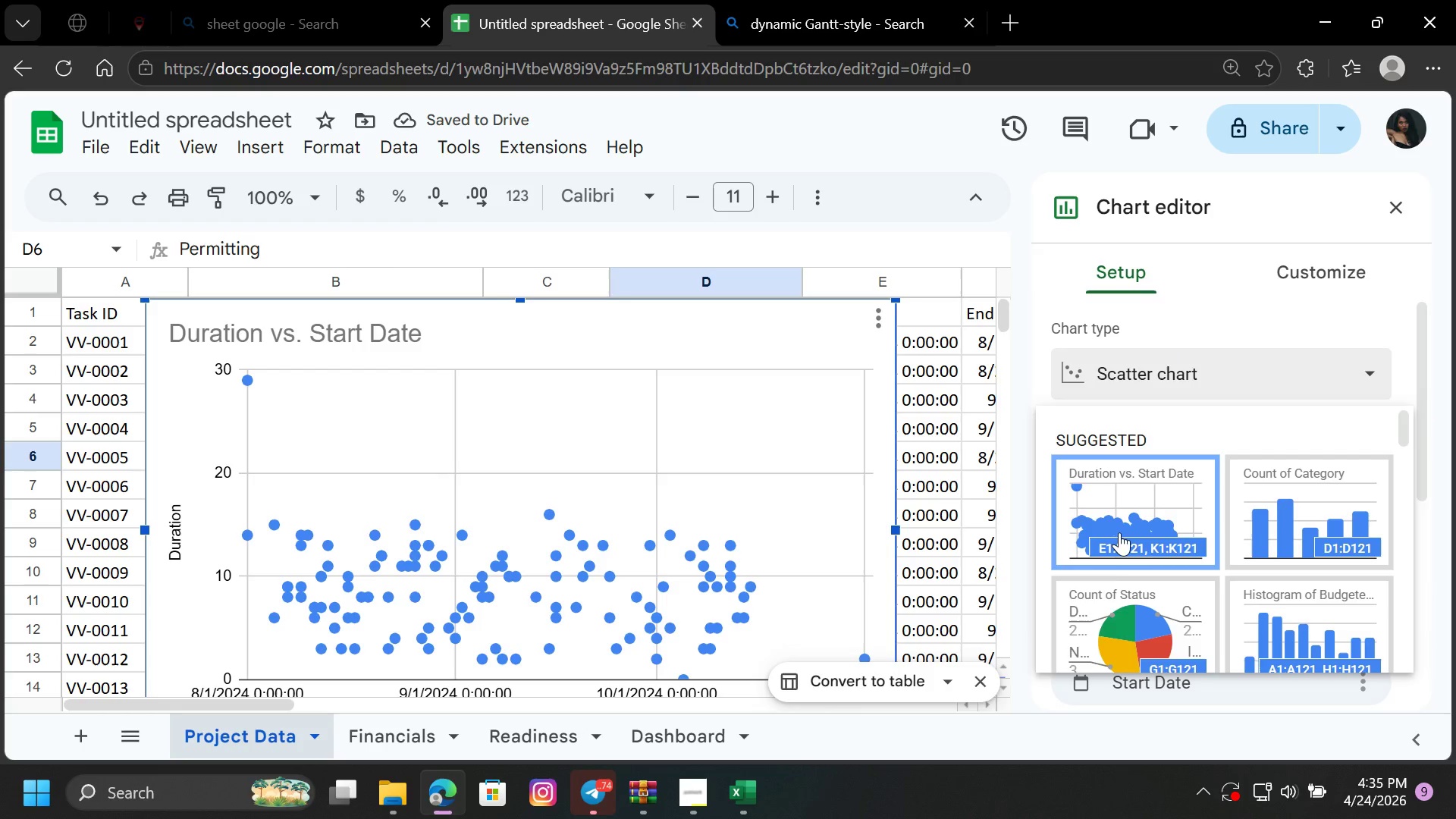 
scroll: coordinate [1130, 634], scroll_direction: down, amount: 14.0
 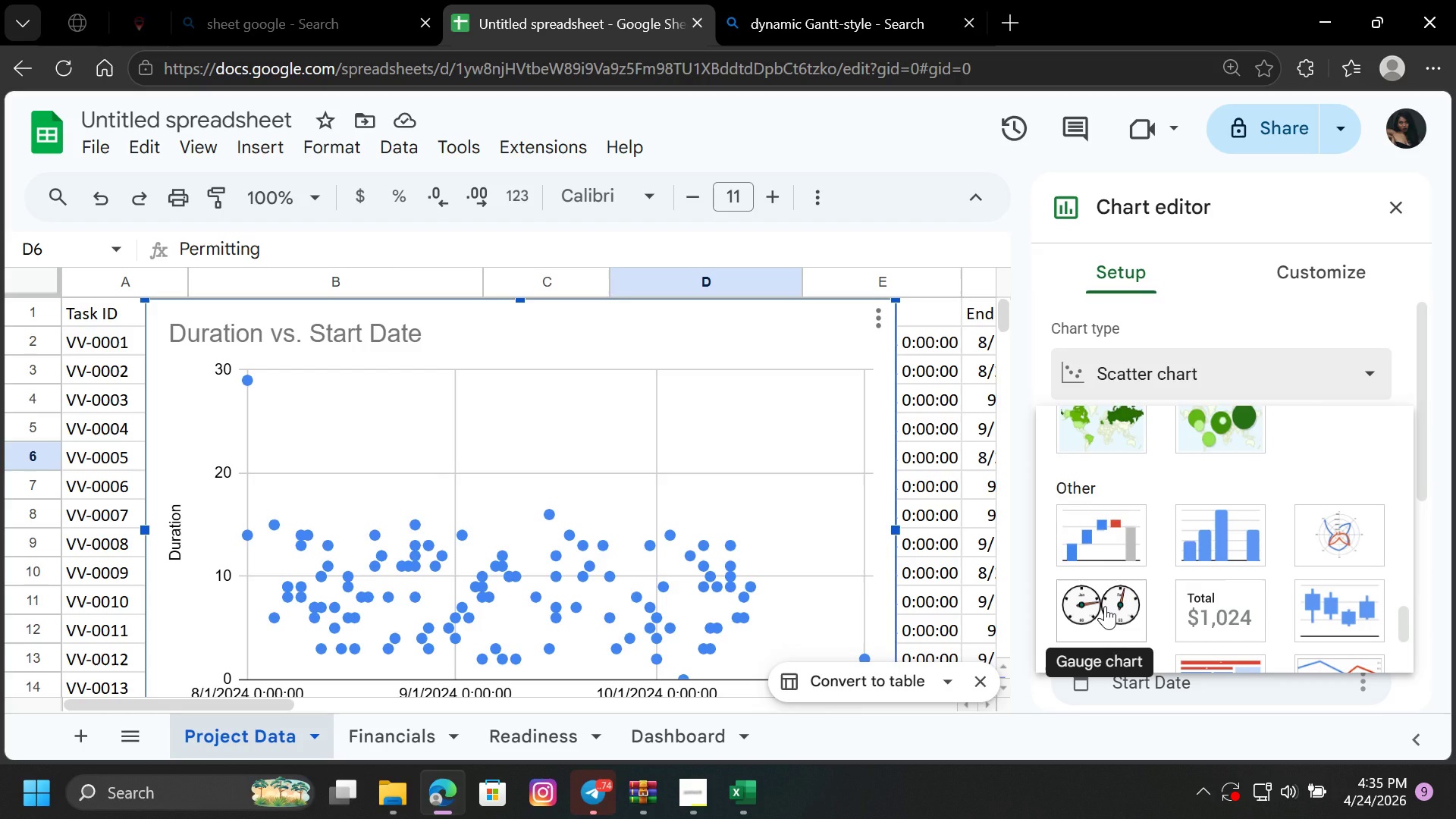 
wait(10.57)
 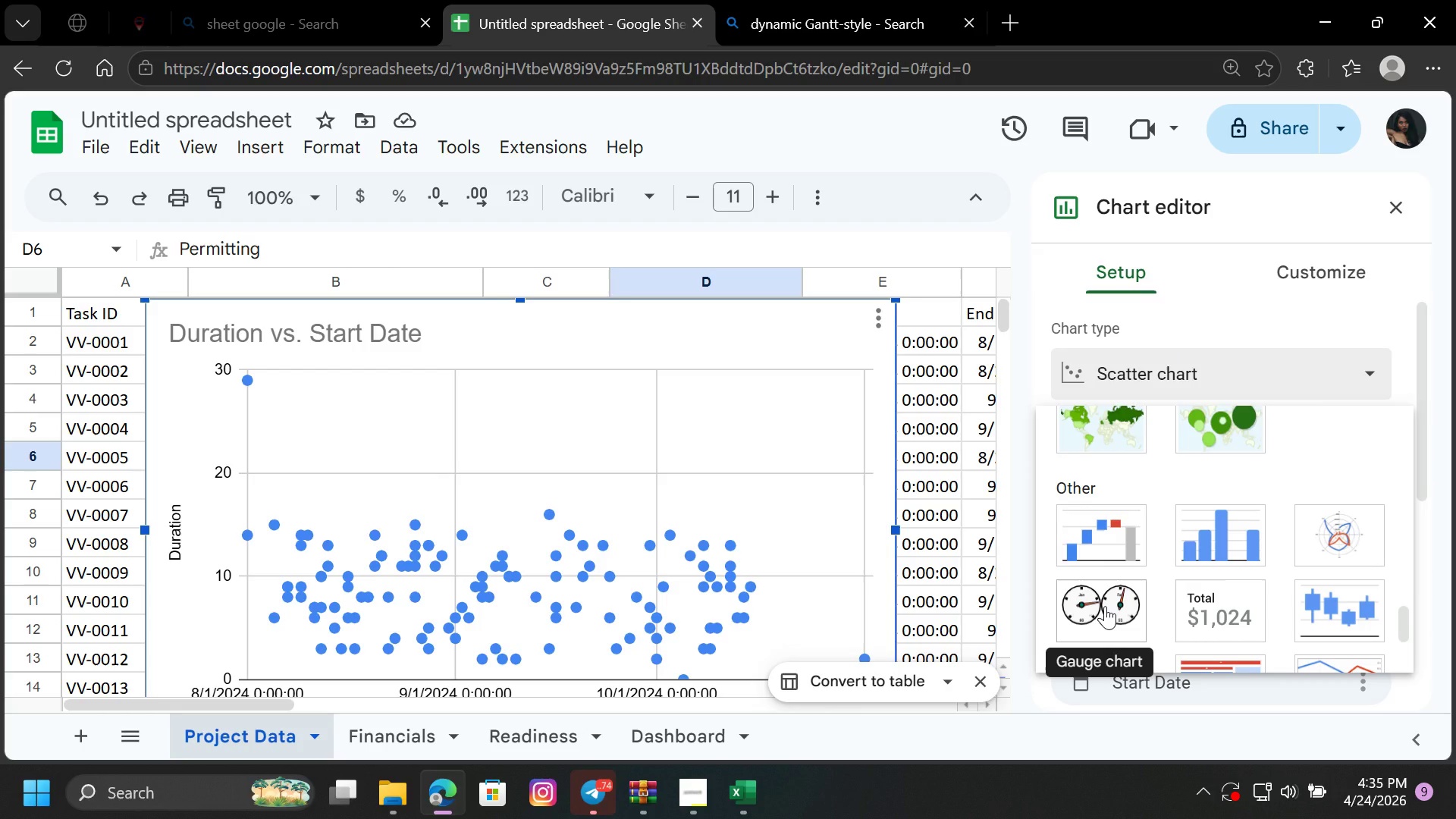 
scroll: coordinate [1107, 435], scroll_direction: up, amount: 4.0
 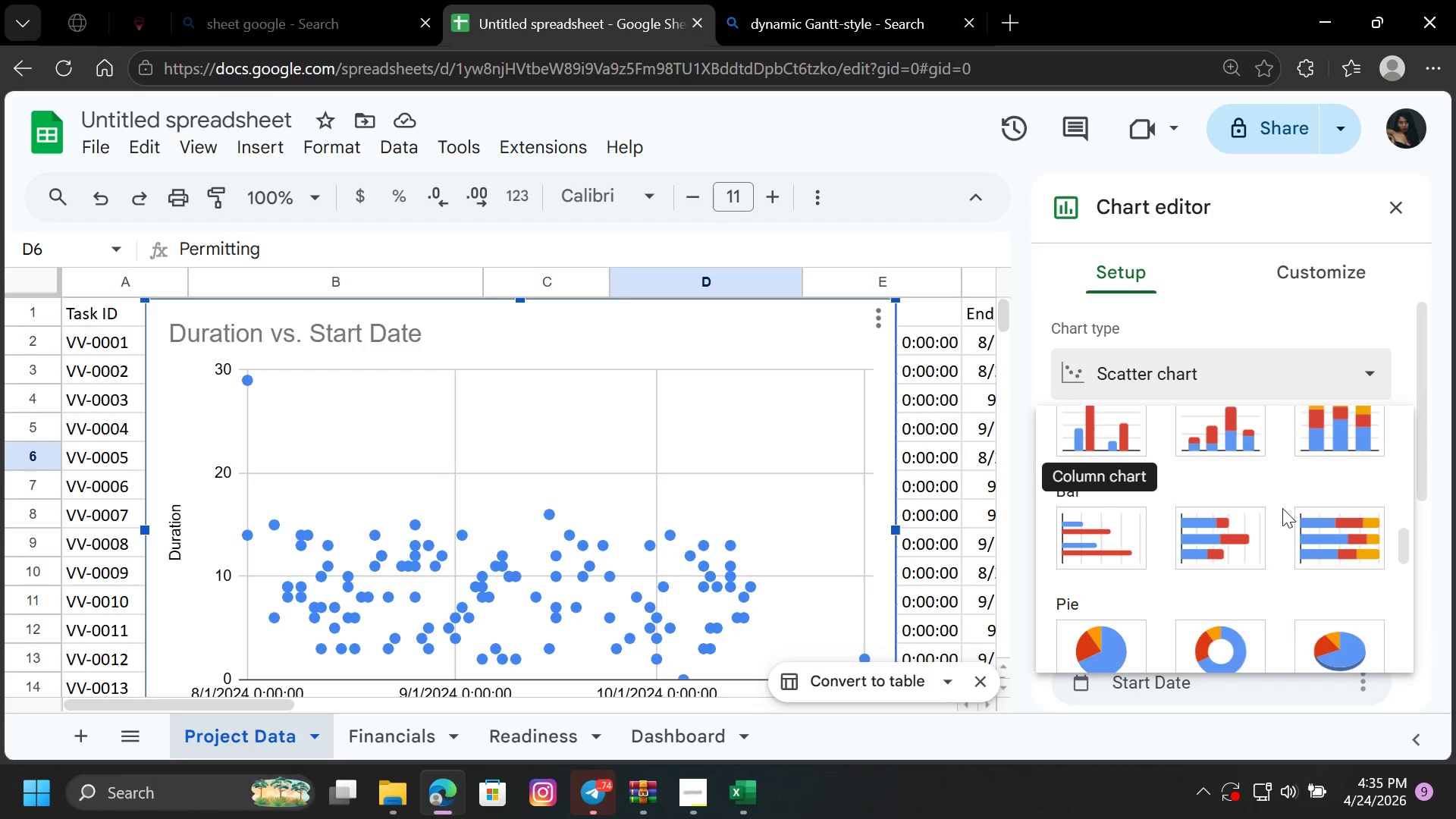 
mouse_move([1343, 508])
 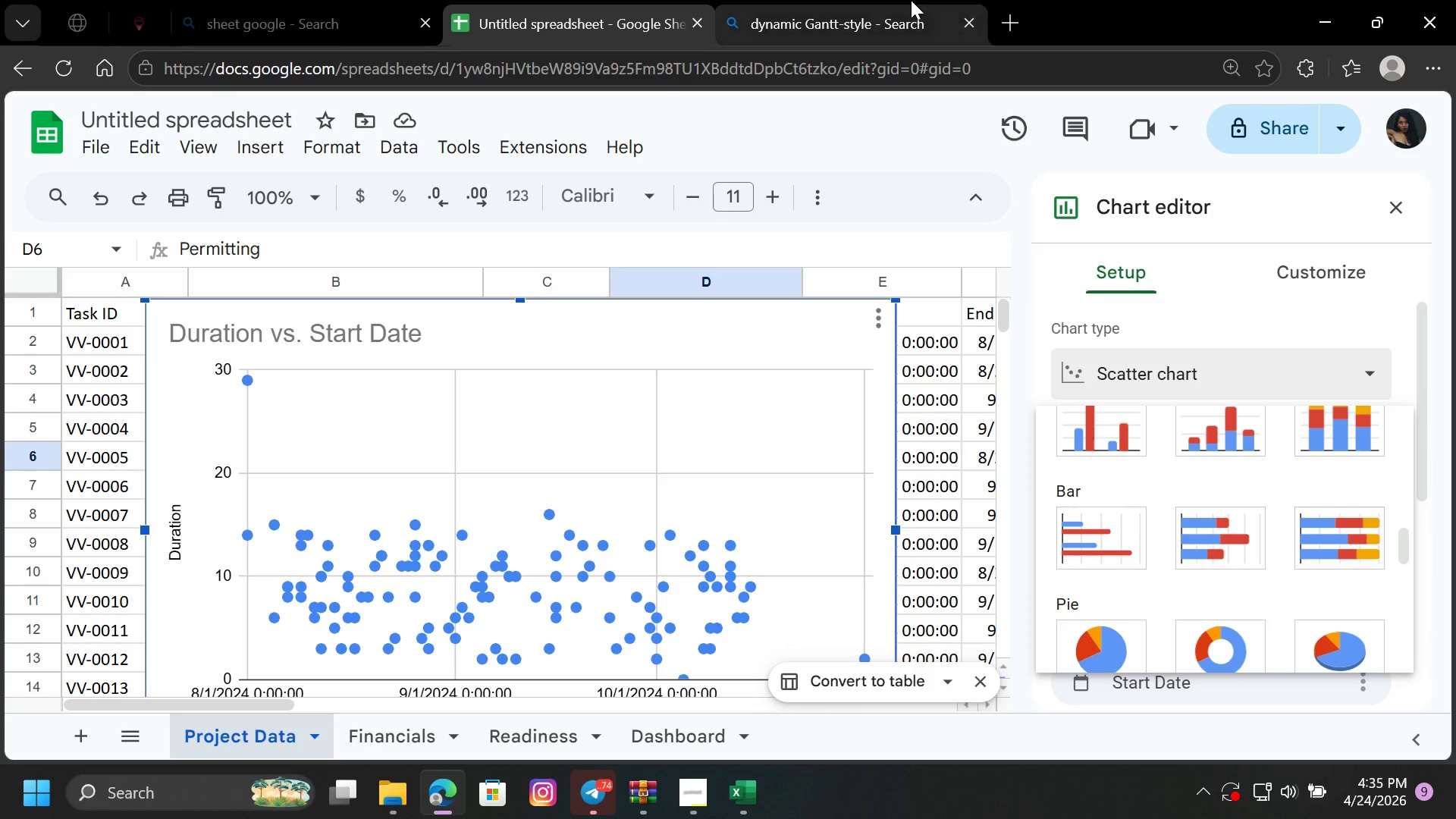 
left_click([824, 19])
 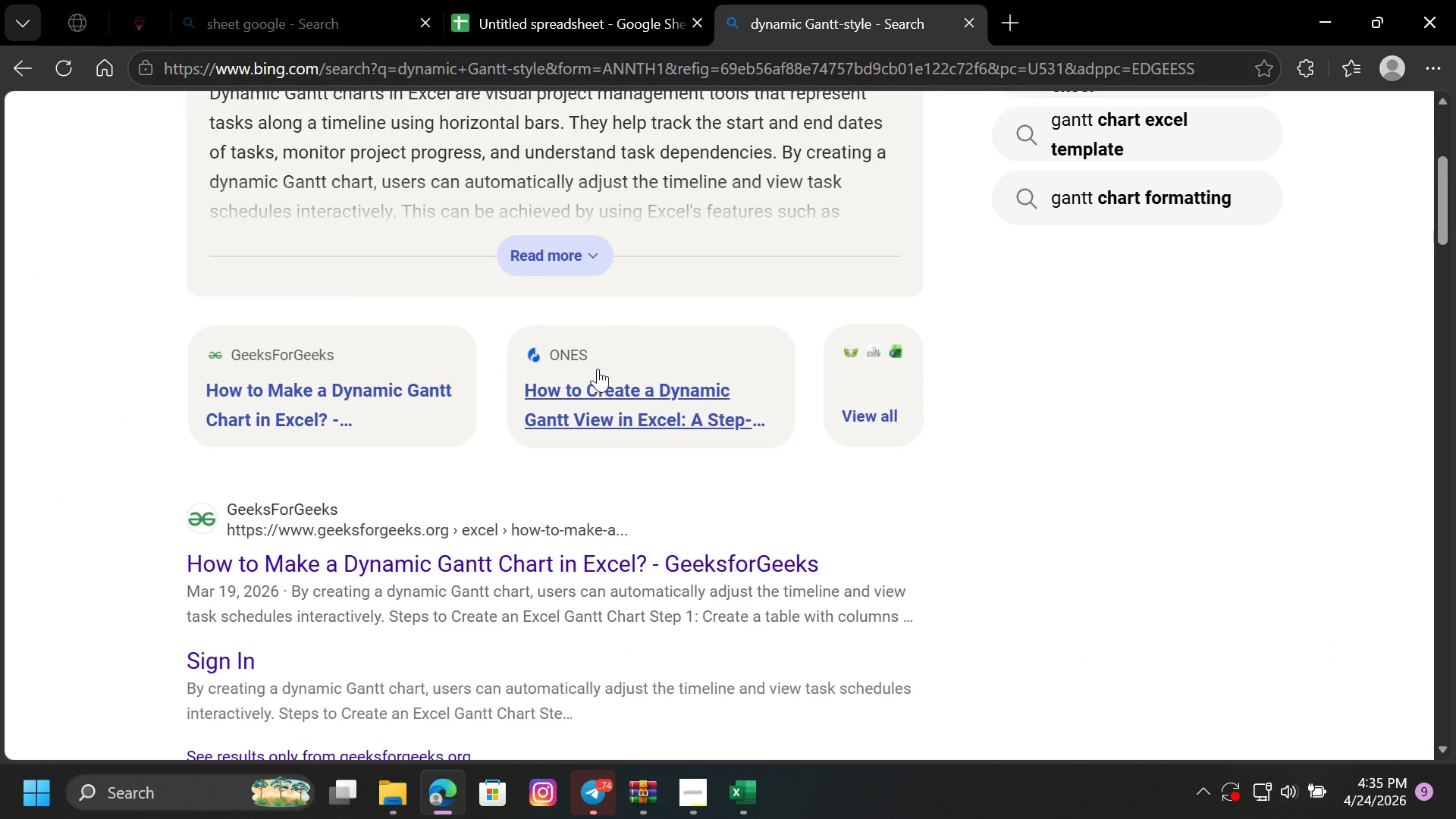 
scroll: coordinate [551, 394], scroll_direction: down, amount: 5.0
 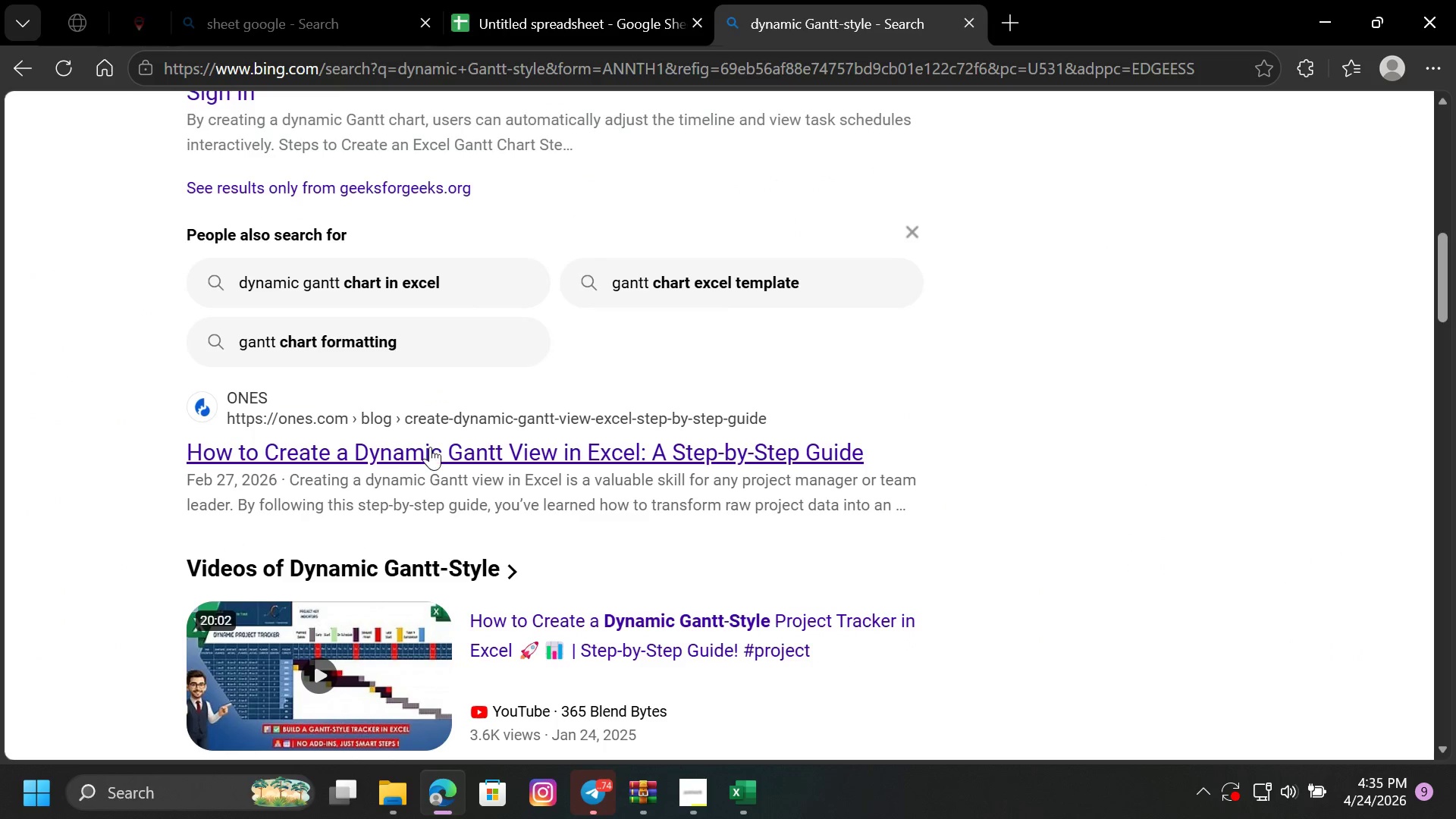 
left_click([454, 456])
 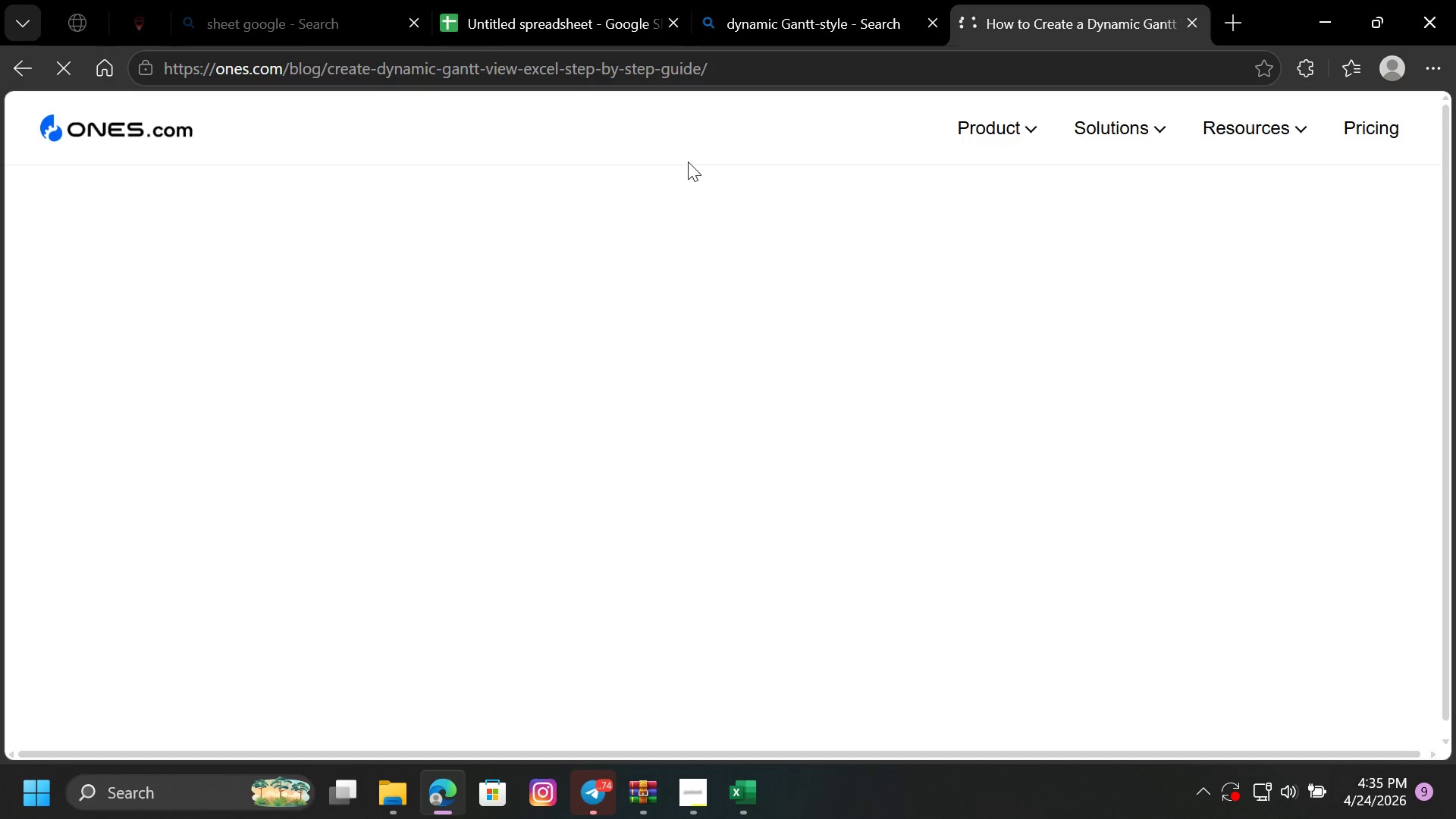 
scroll: coordinate [621, 299], scroll_direction: down, amount: 12.0
 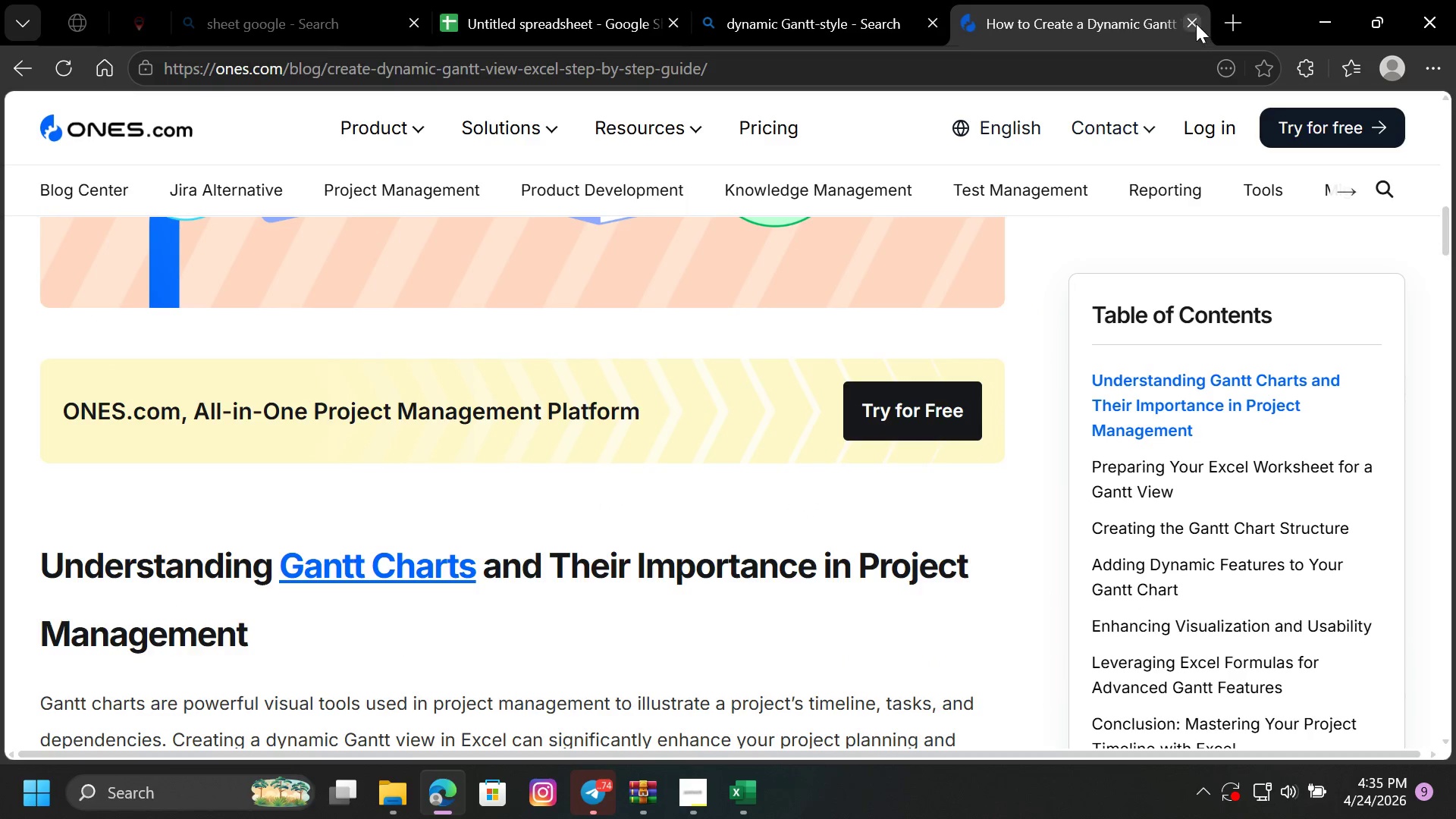 
left_click([1196, 24])
 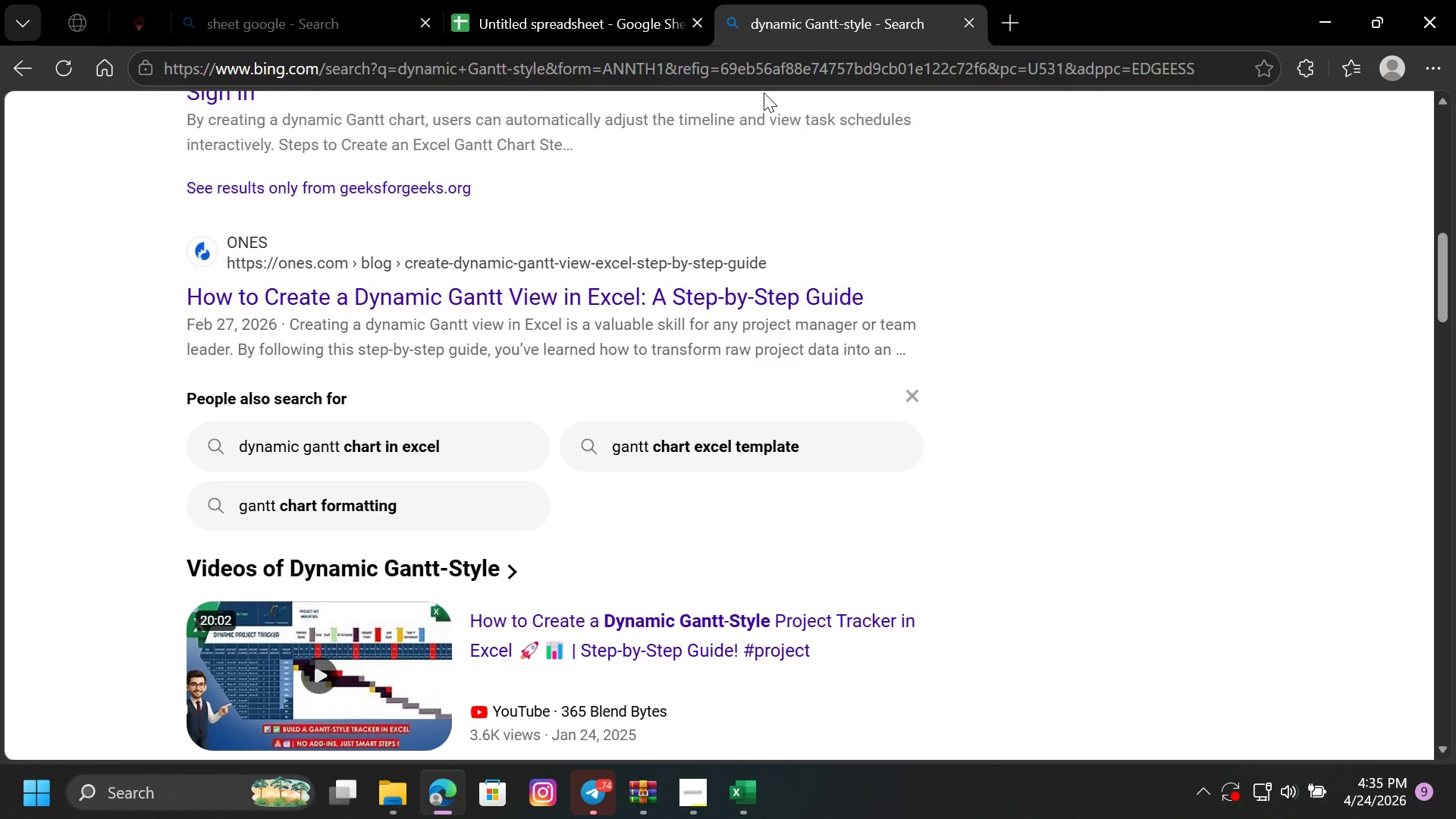 
scroll: coordinate [780, 171], scroll_direction: up, amount: 13.0
 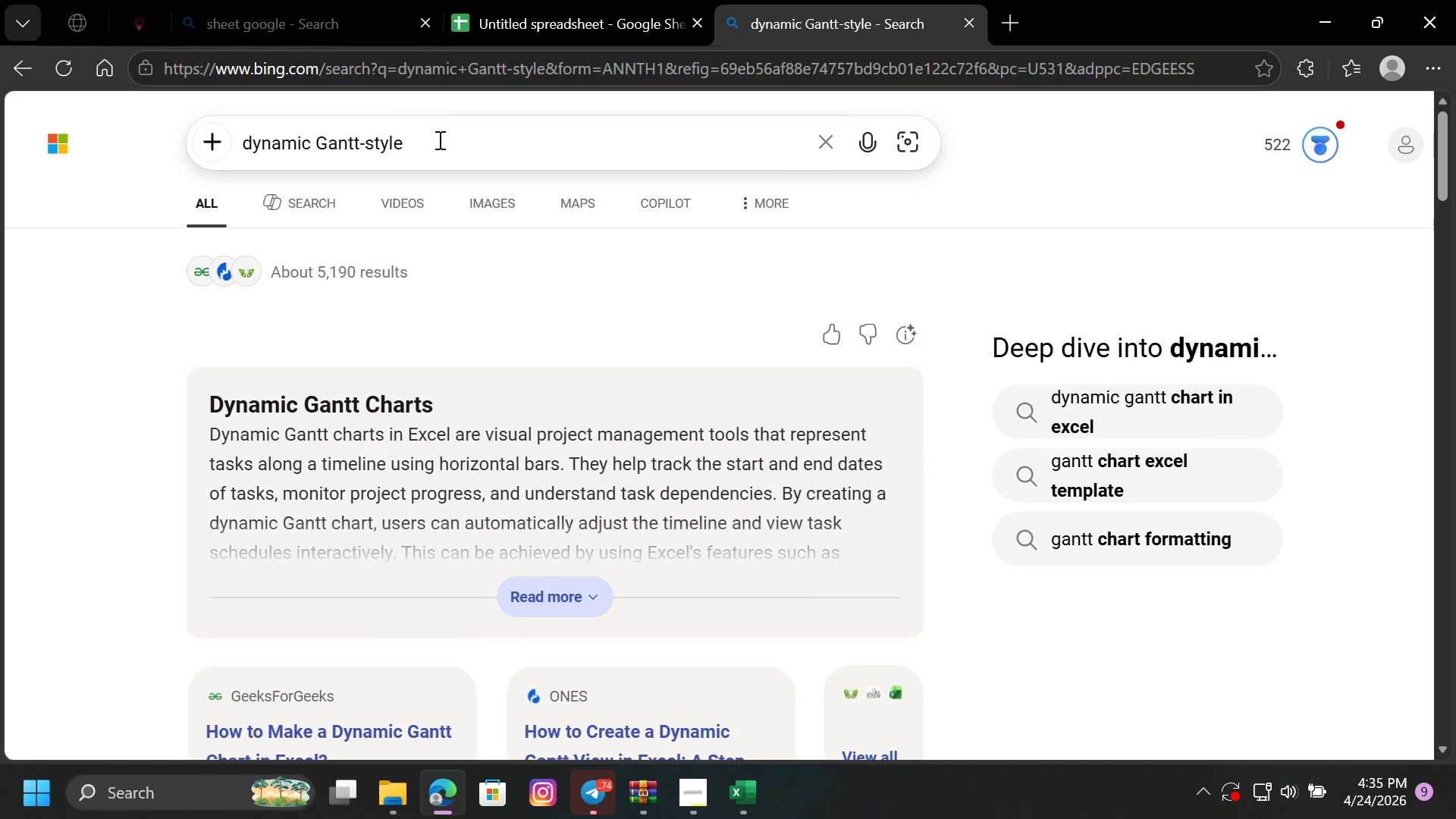 
left_click([454, 149])
 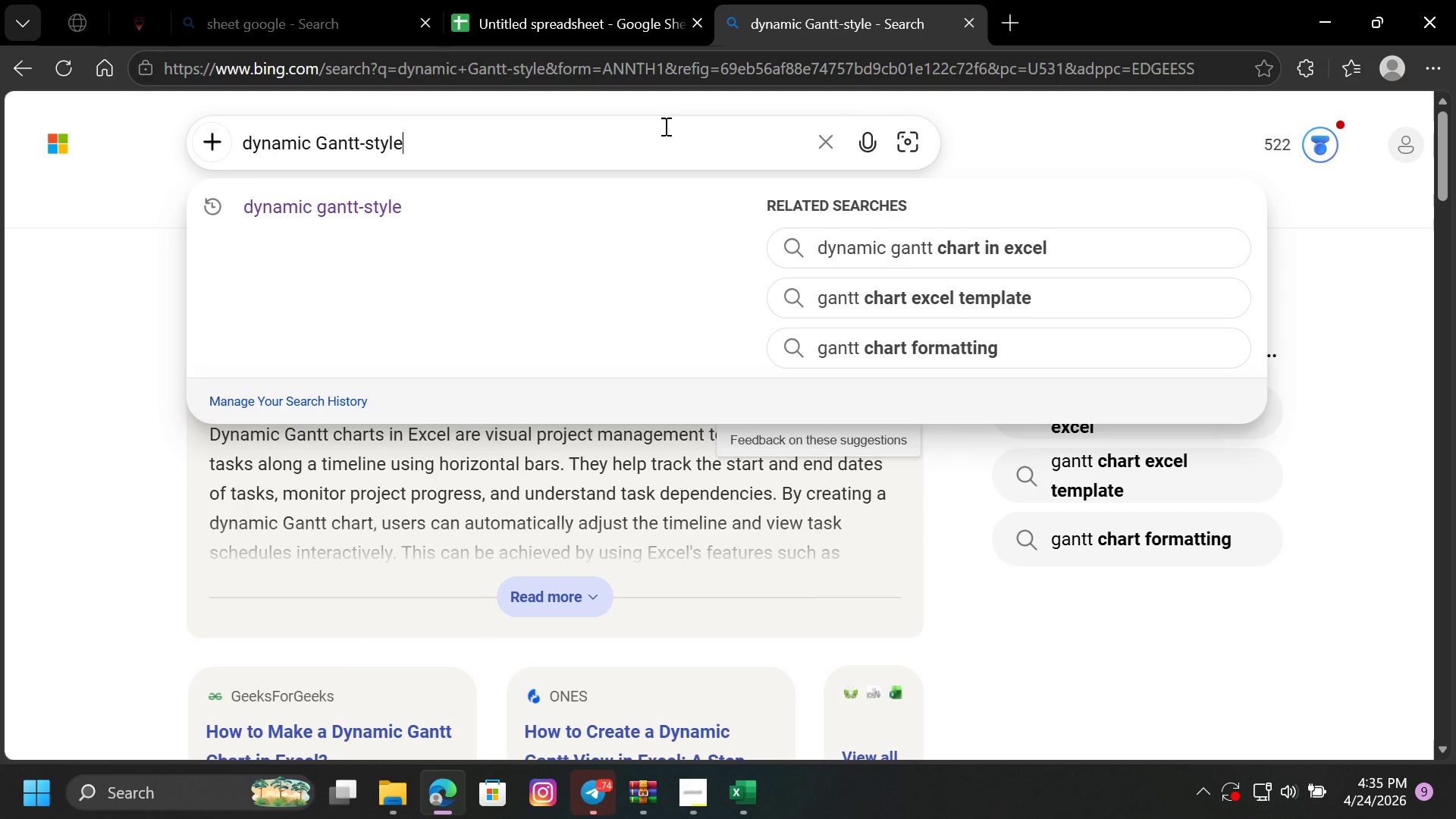 
type( IN )
 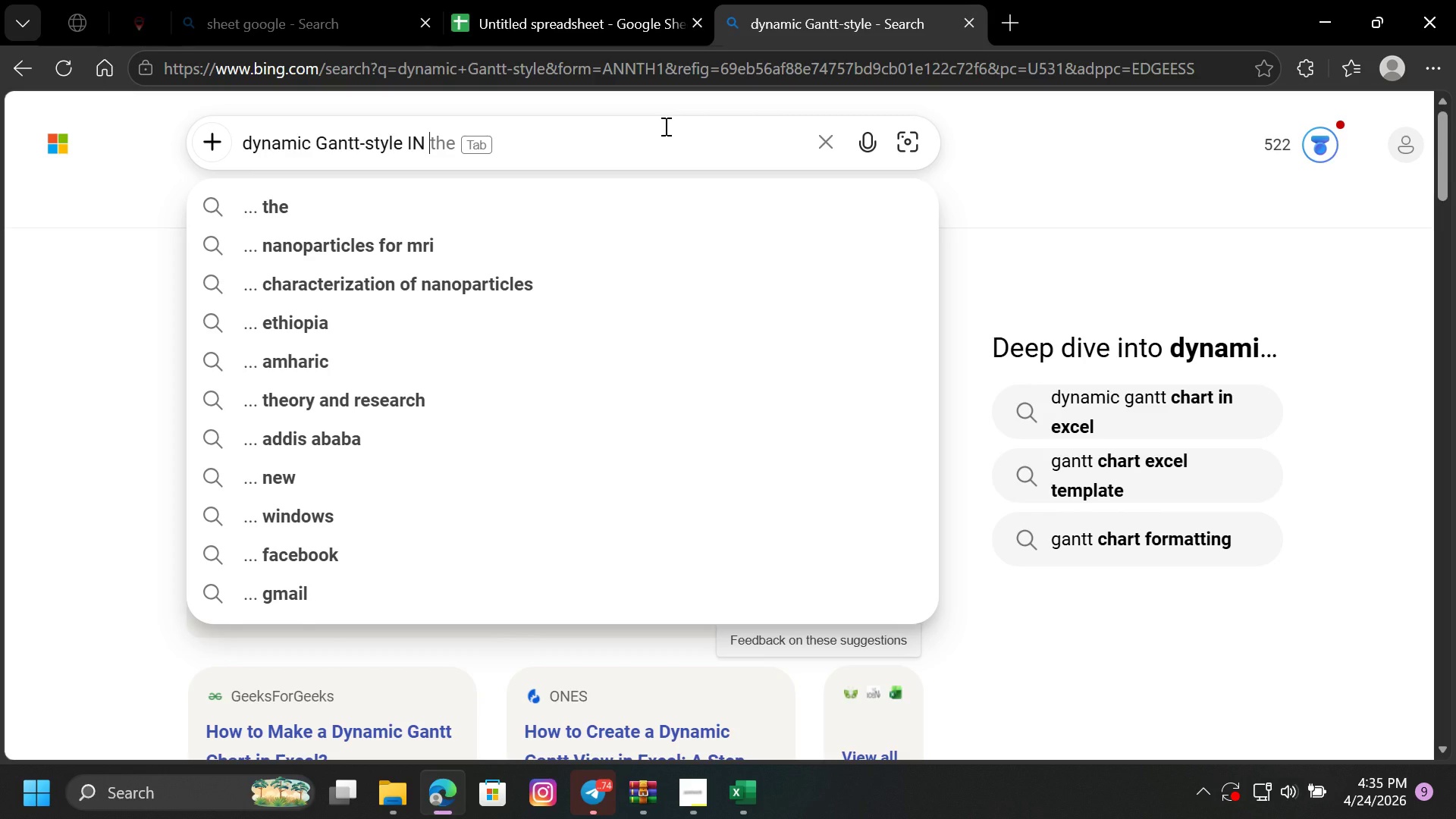 
wait(6.17)
 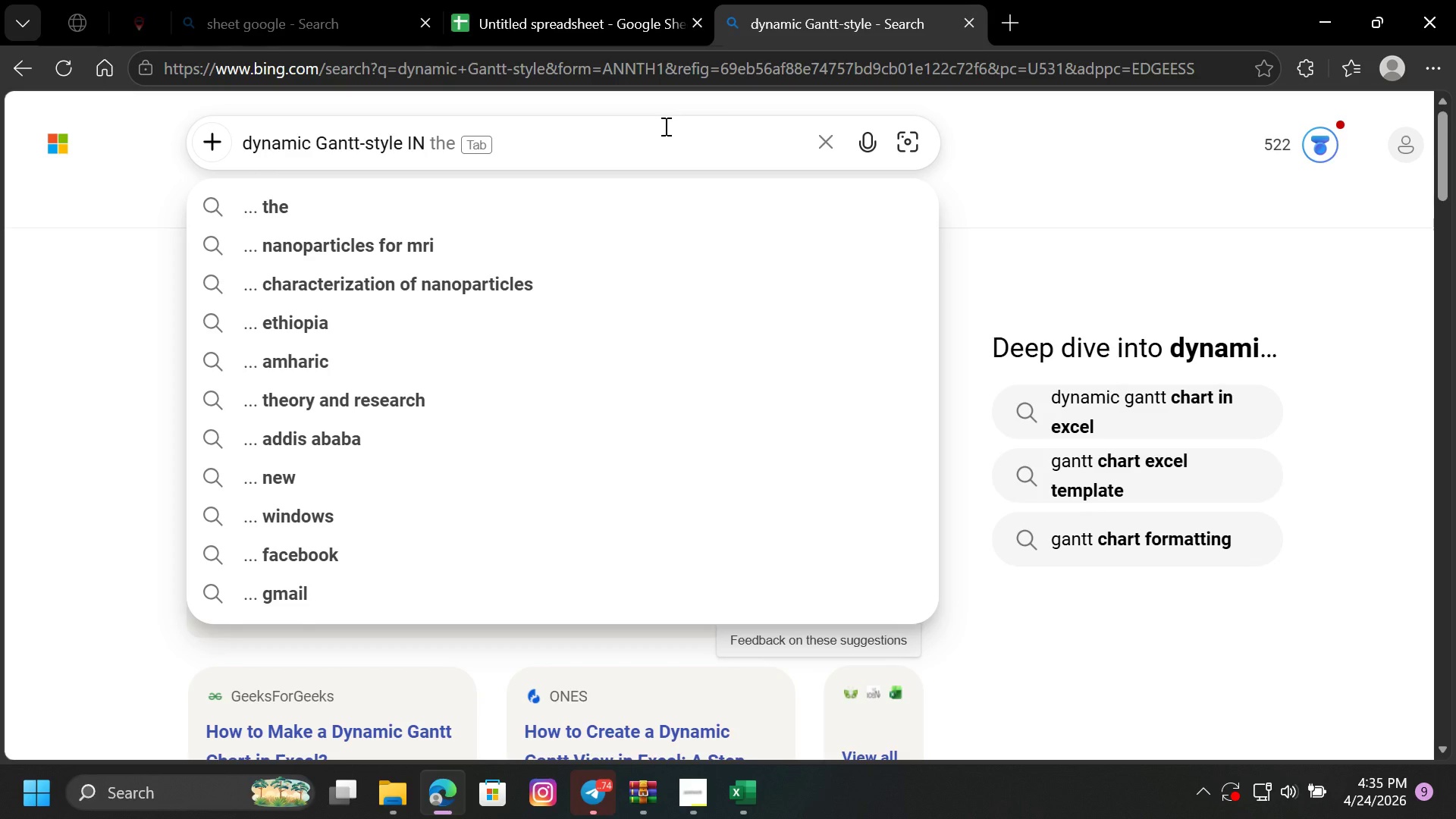 
key(Backspace)
key(Backspace)
type(n she)
 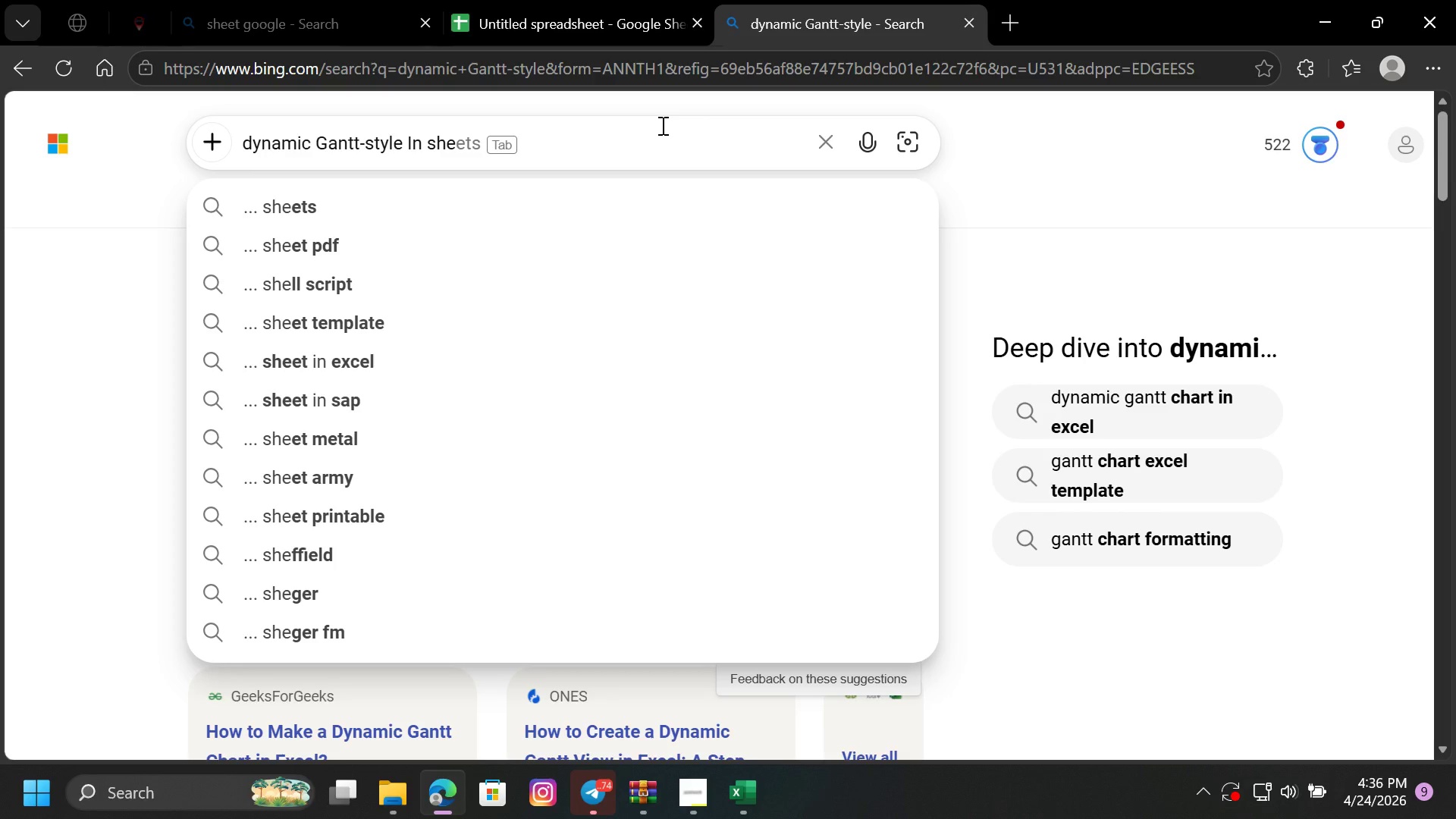 
wait(5.45)
 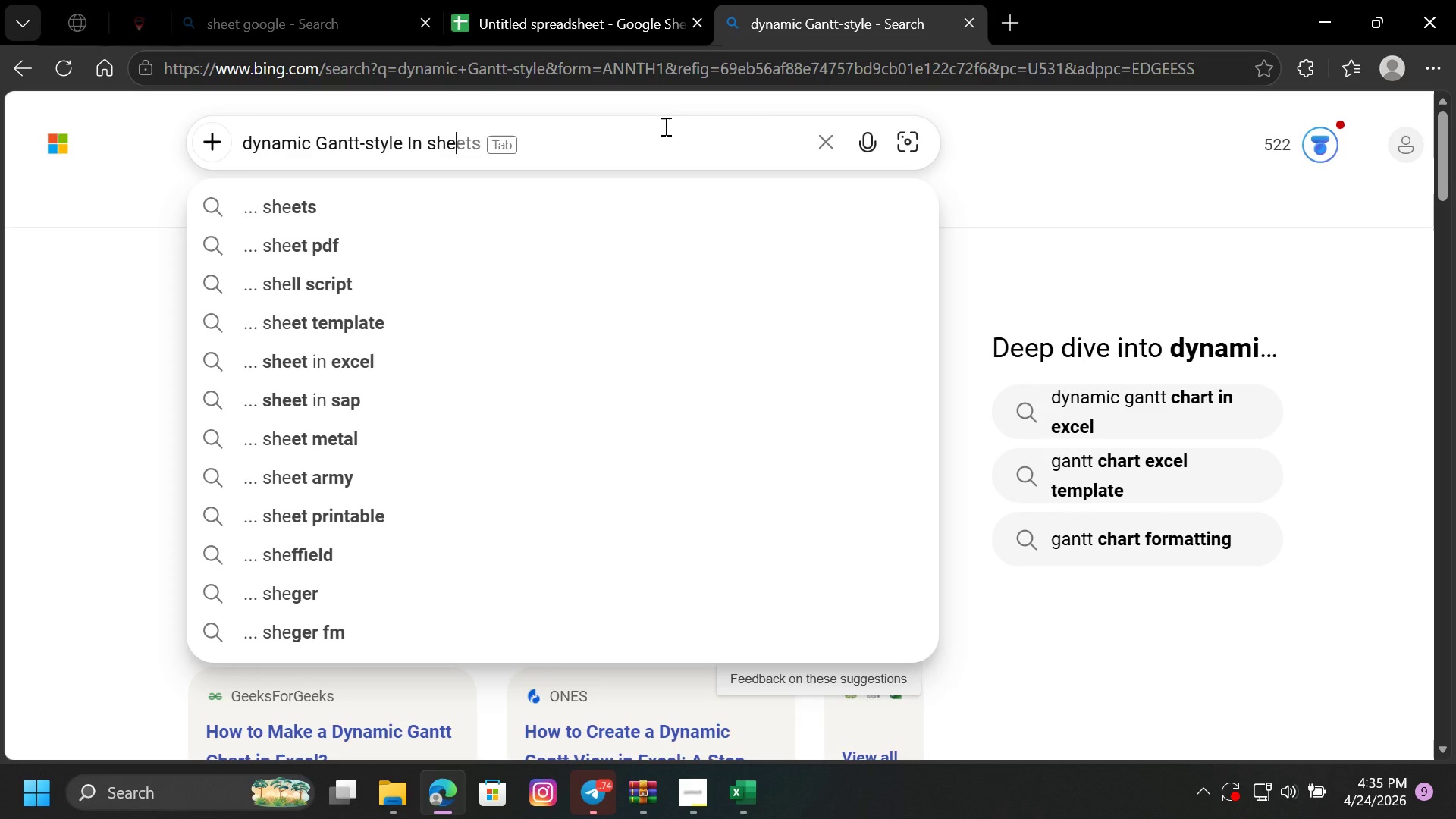 
left_click([592, 8])
 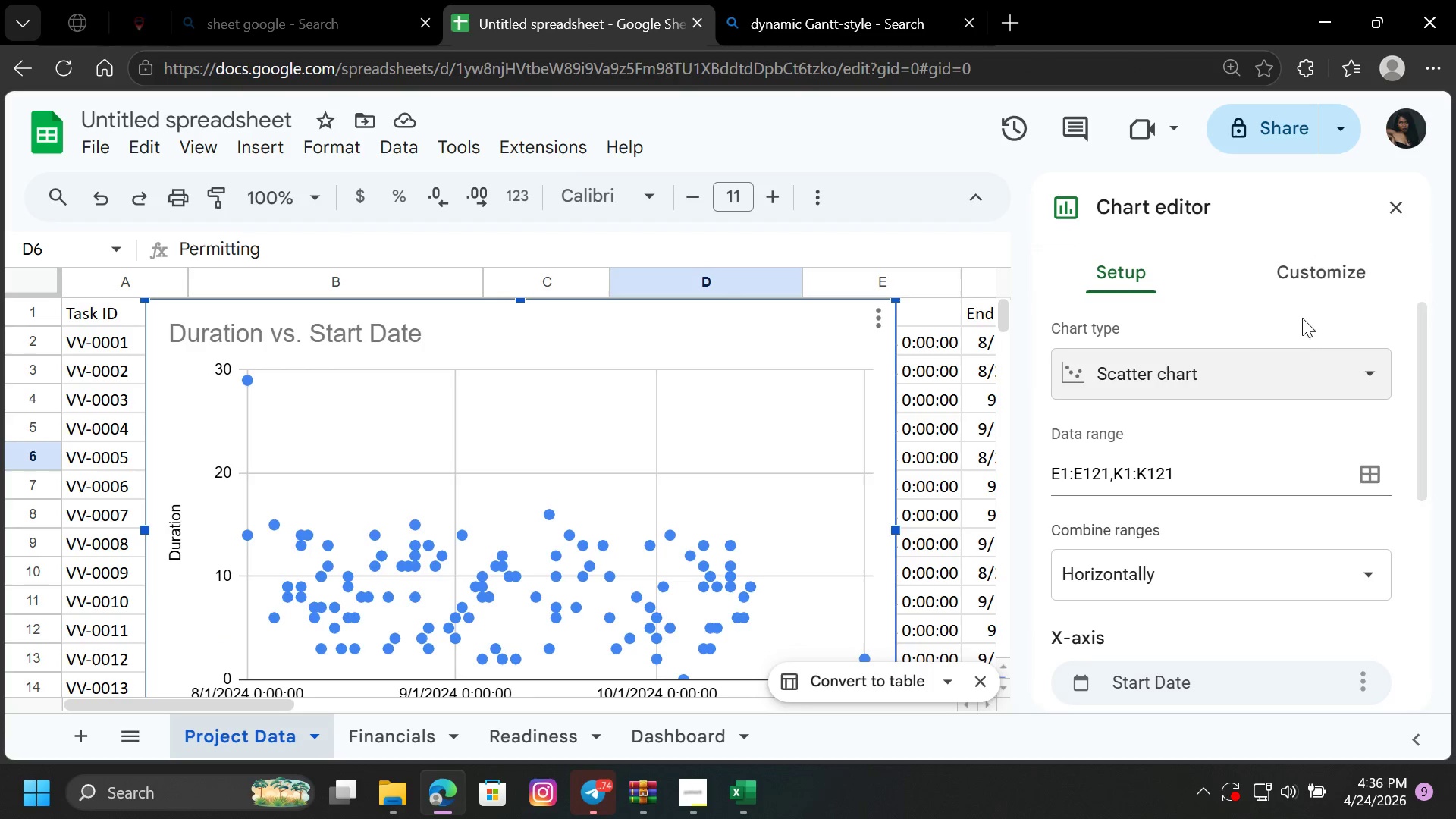 
left_click([1364, 373])
 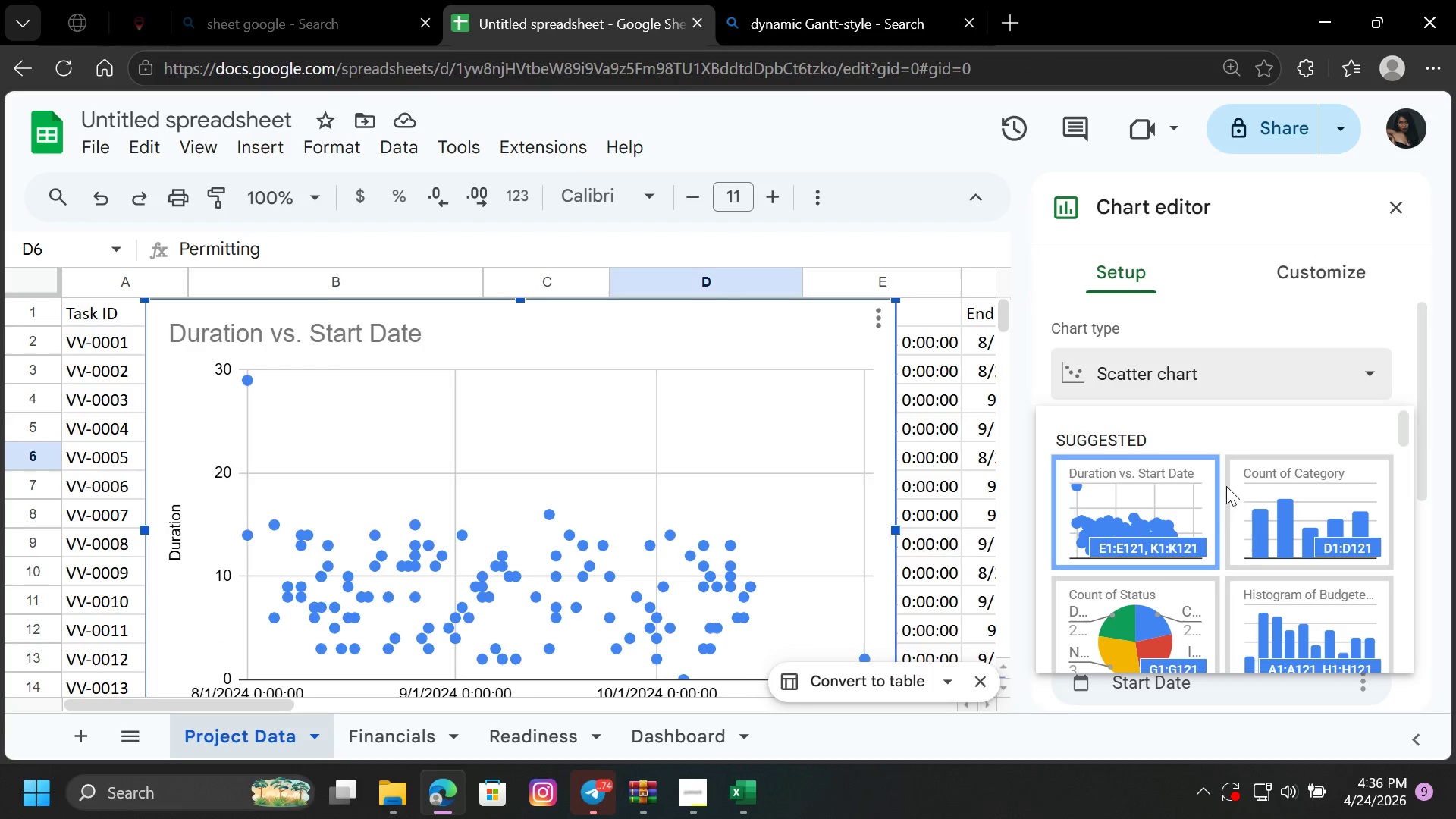 
scroll: coordinate [1219, 539], scroll_direction: down, amount: 1.0
 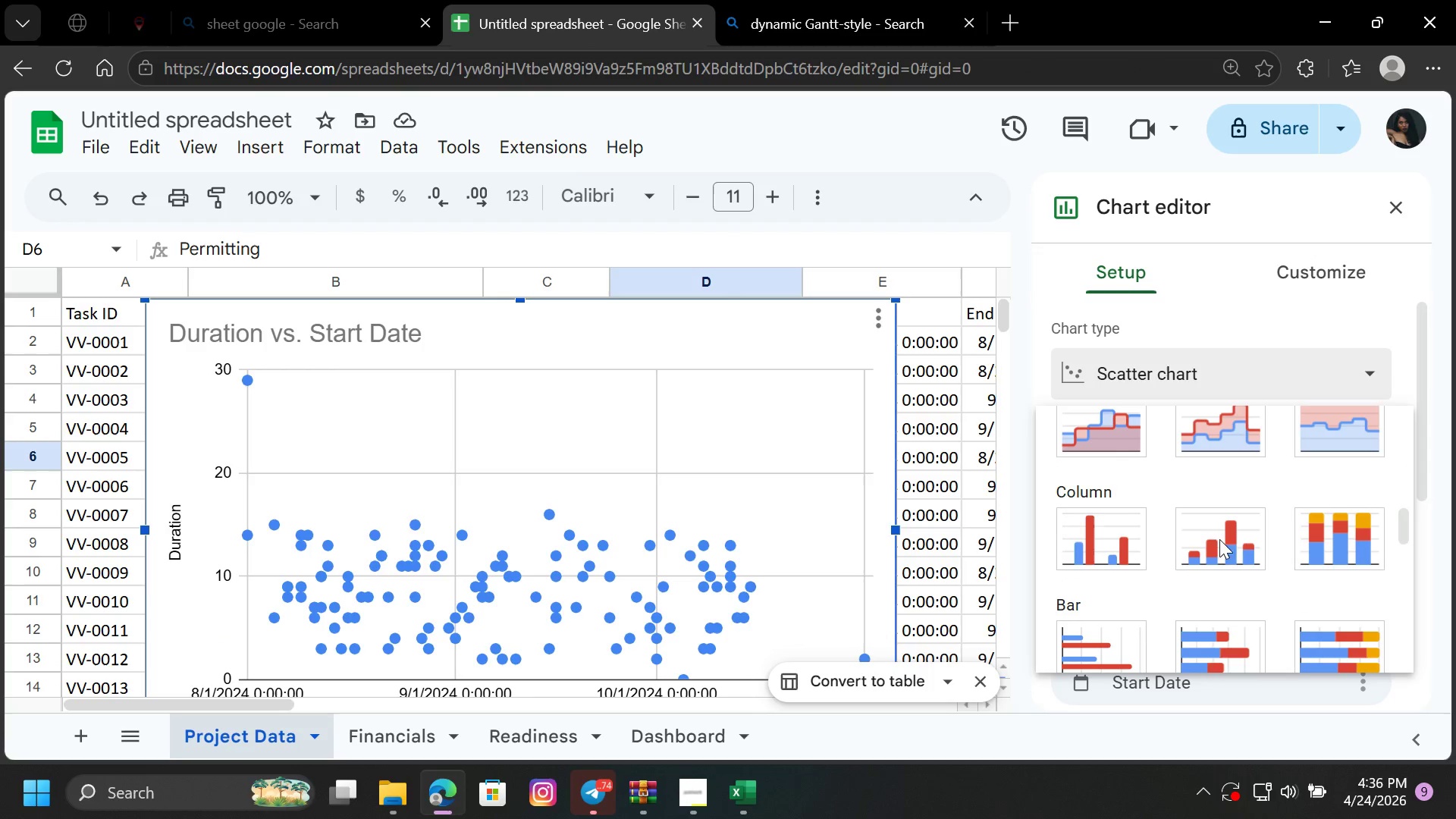 
scroll: coordinate [1219, 539], scroll_direction: none, amount: 0.0
 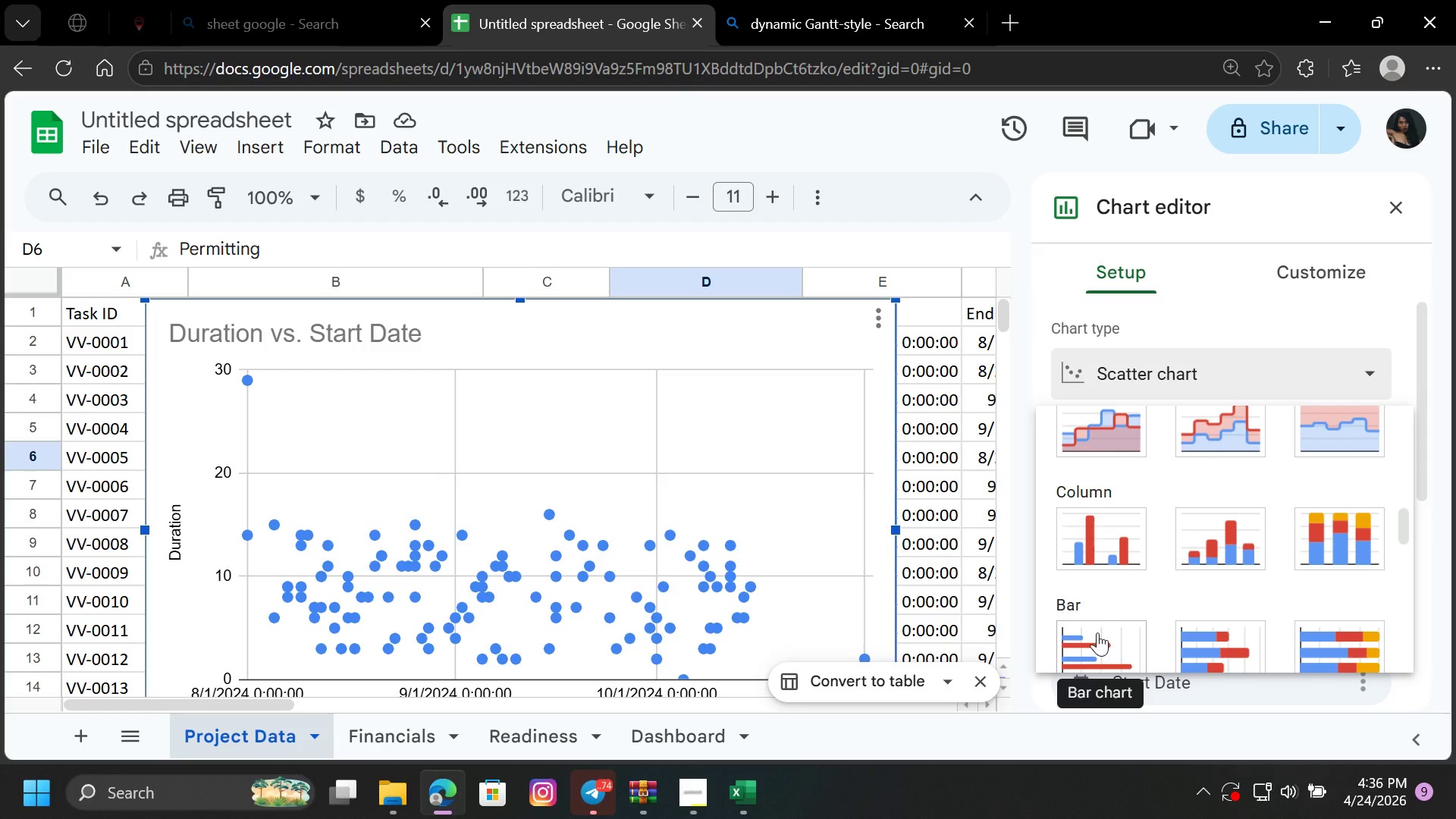 
scroll: coordinate [1098, 570], scroll_direction: up, amount: 2.0
 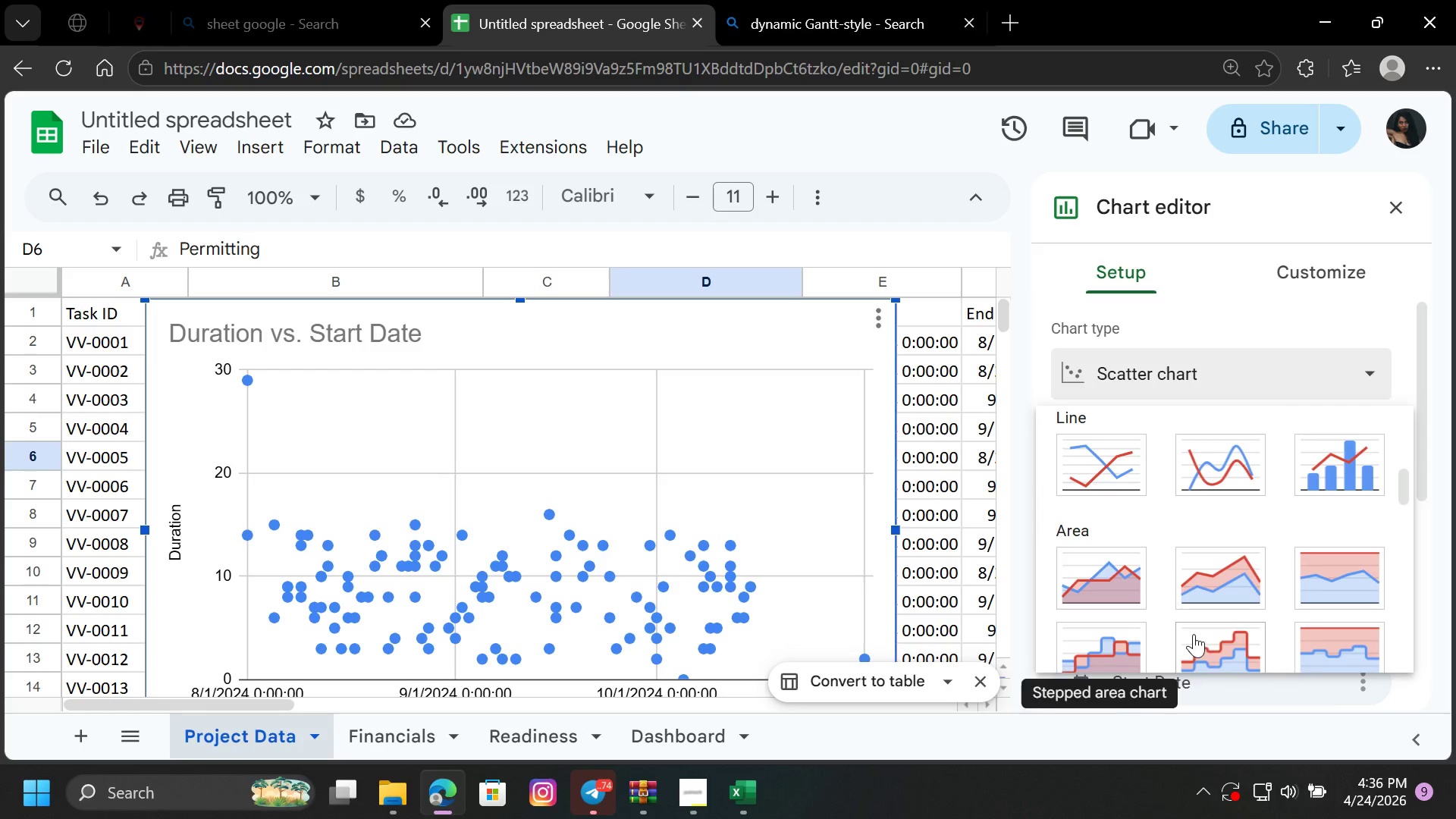 
scroll: coordinate [1214, 635], scroll_direction: down, amount: 2.0
 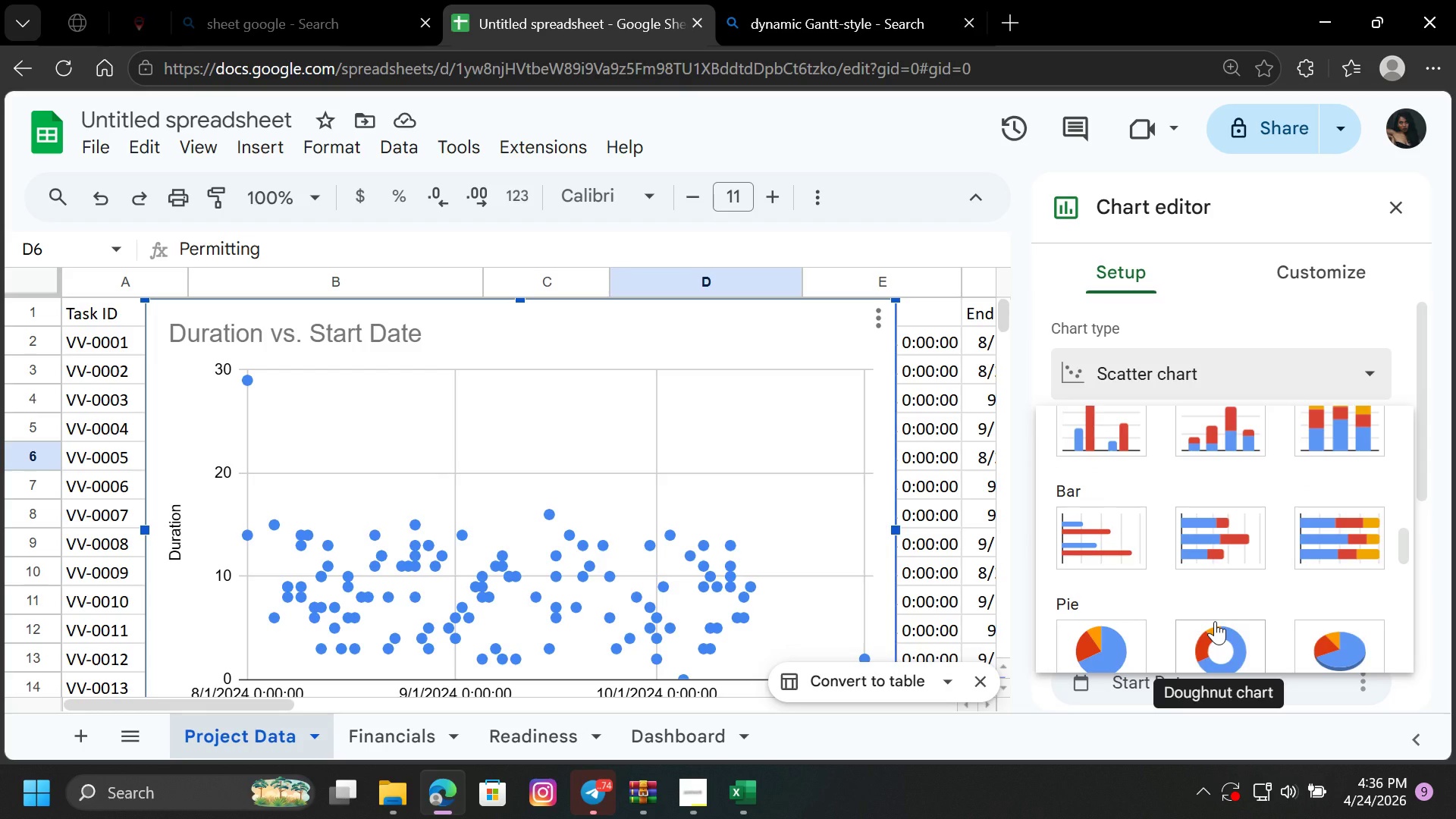 
wait(5.02)
 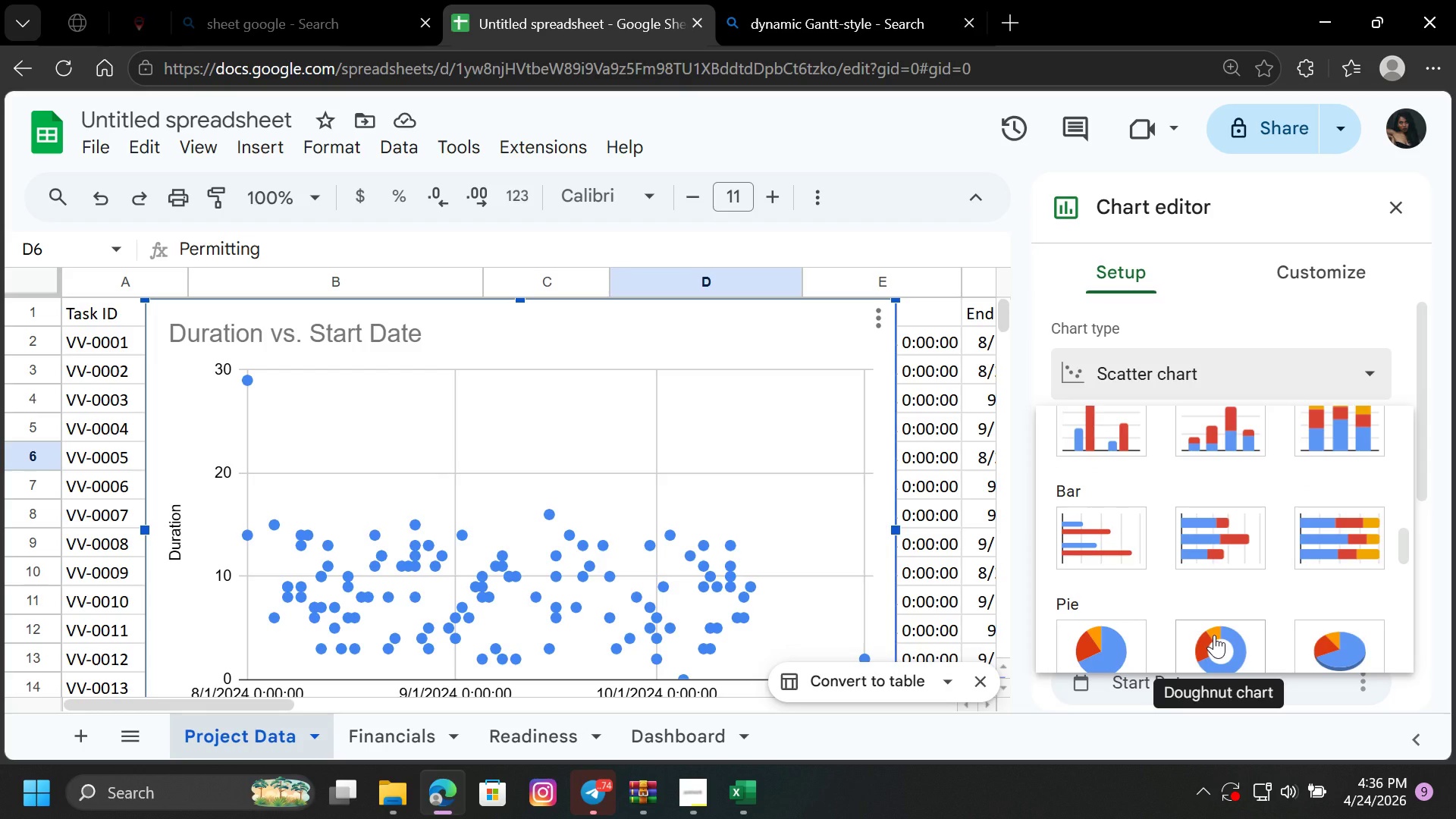 
scroll: coordinate [1205, 532], scroll_direction: down, amount: 3.0
 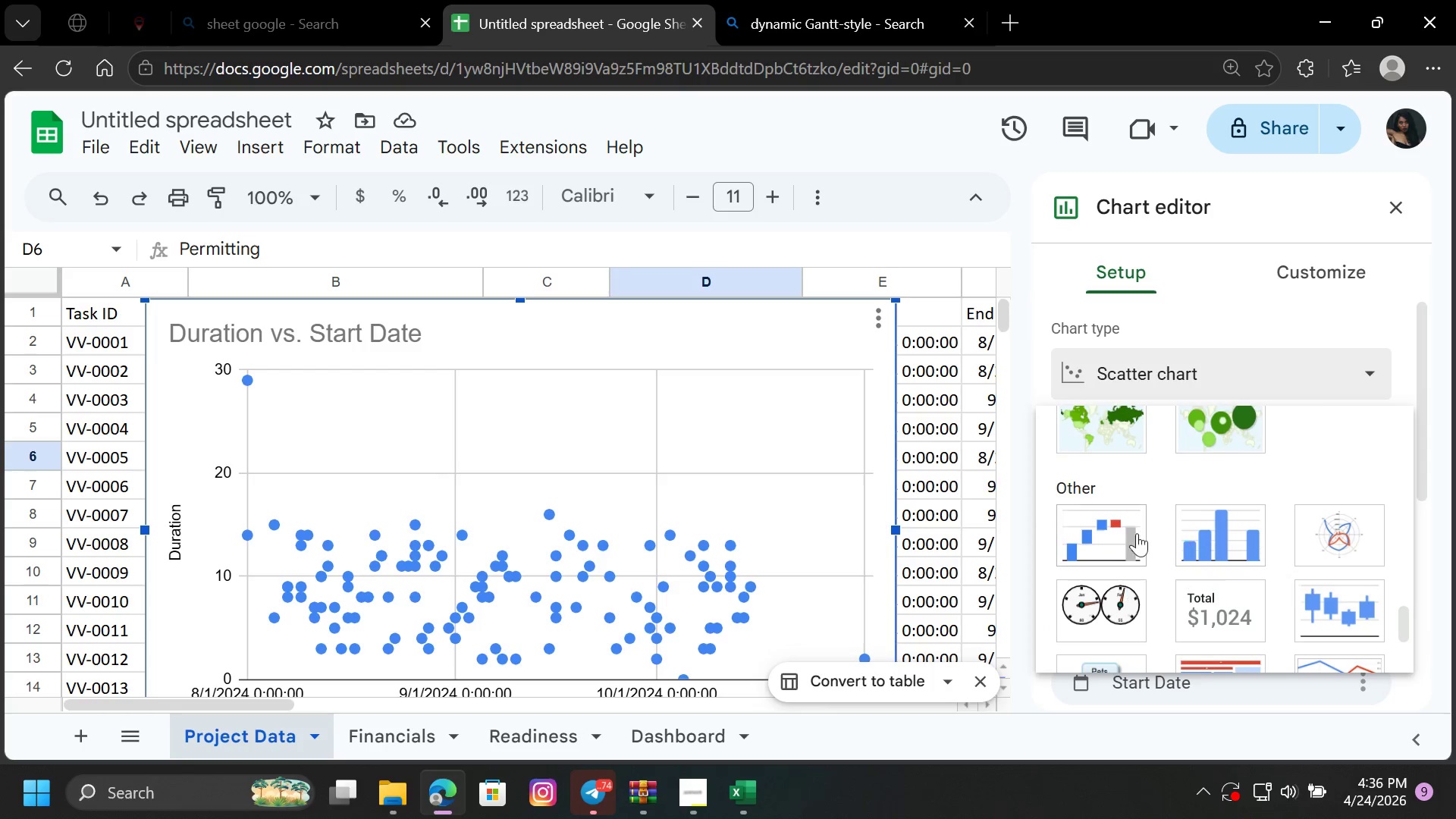 
mouse_move([1135, 525])
 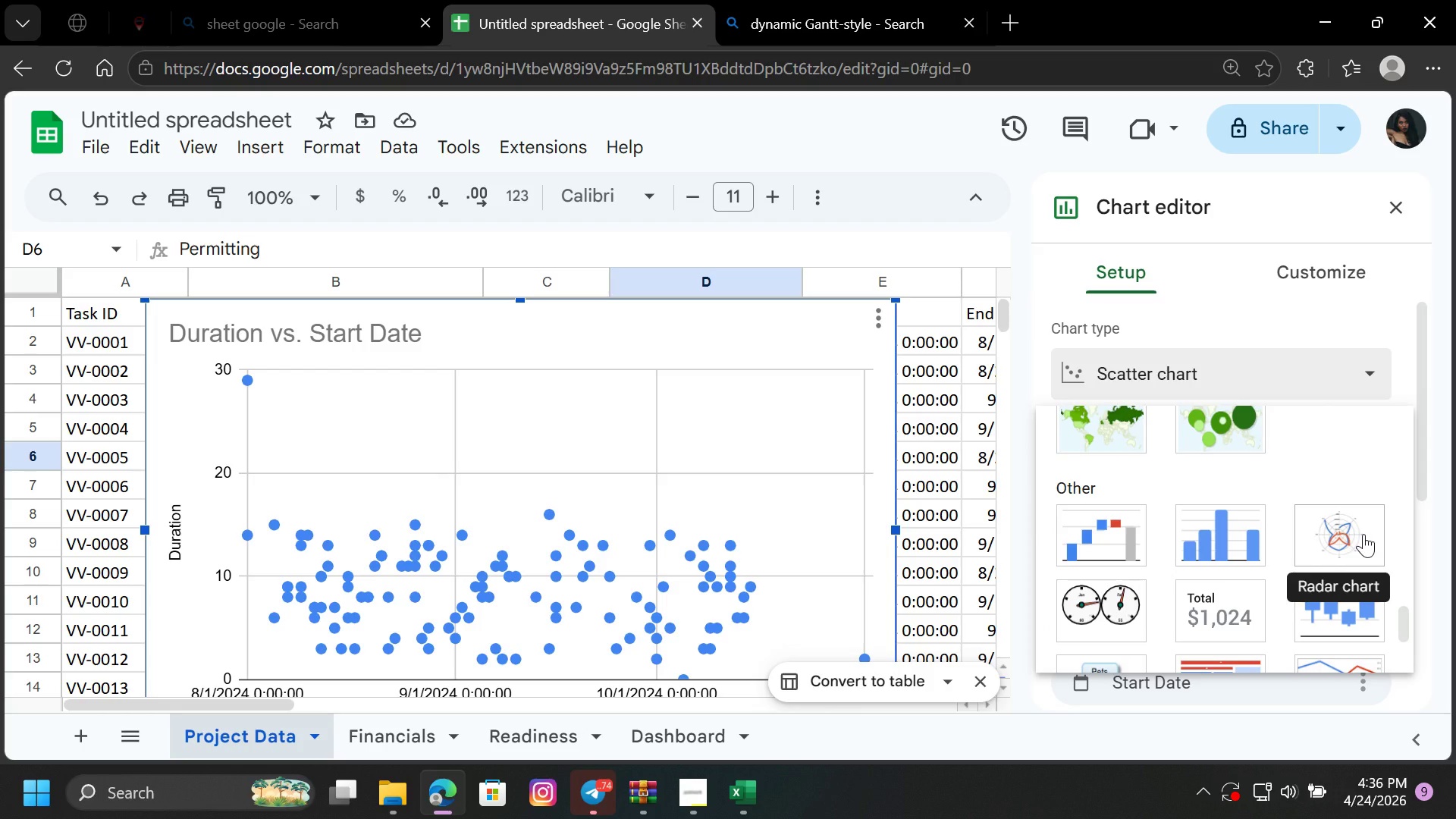 
scroll: coordinate [1106, 636], scroll_direction: down, amount: 6.0
 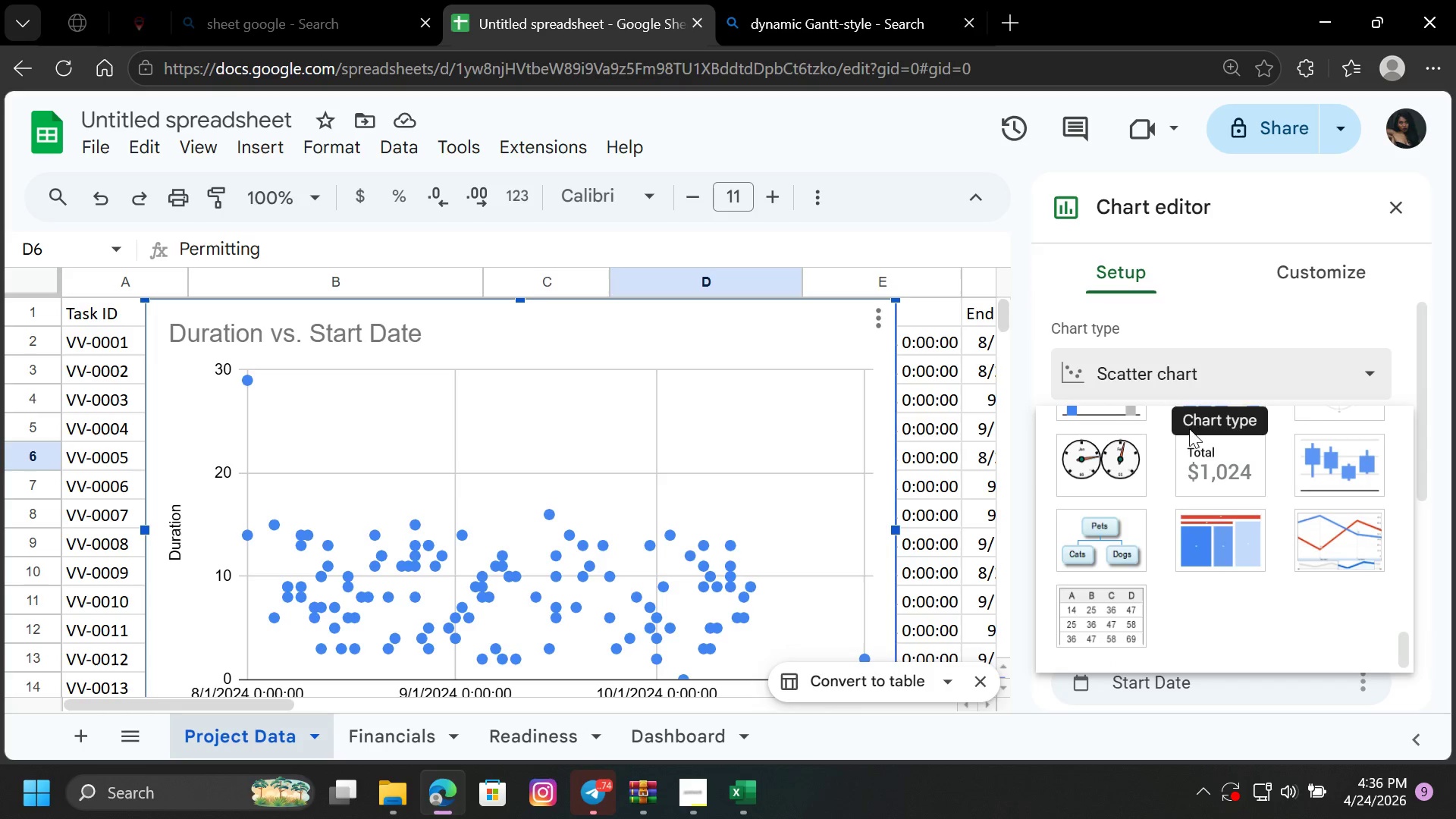 
mouse_move([1252, 538])
 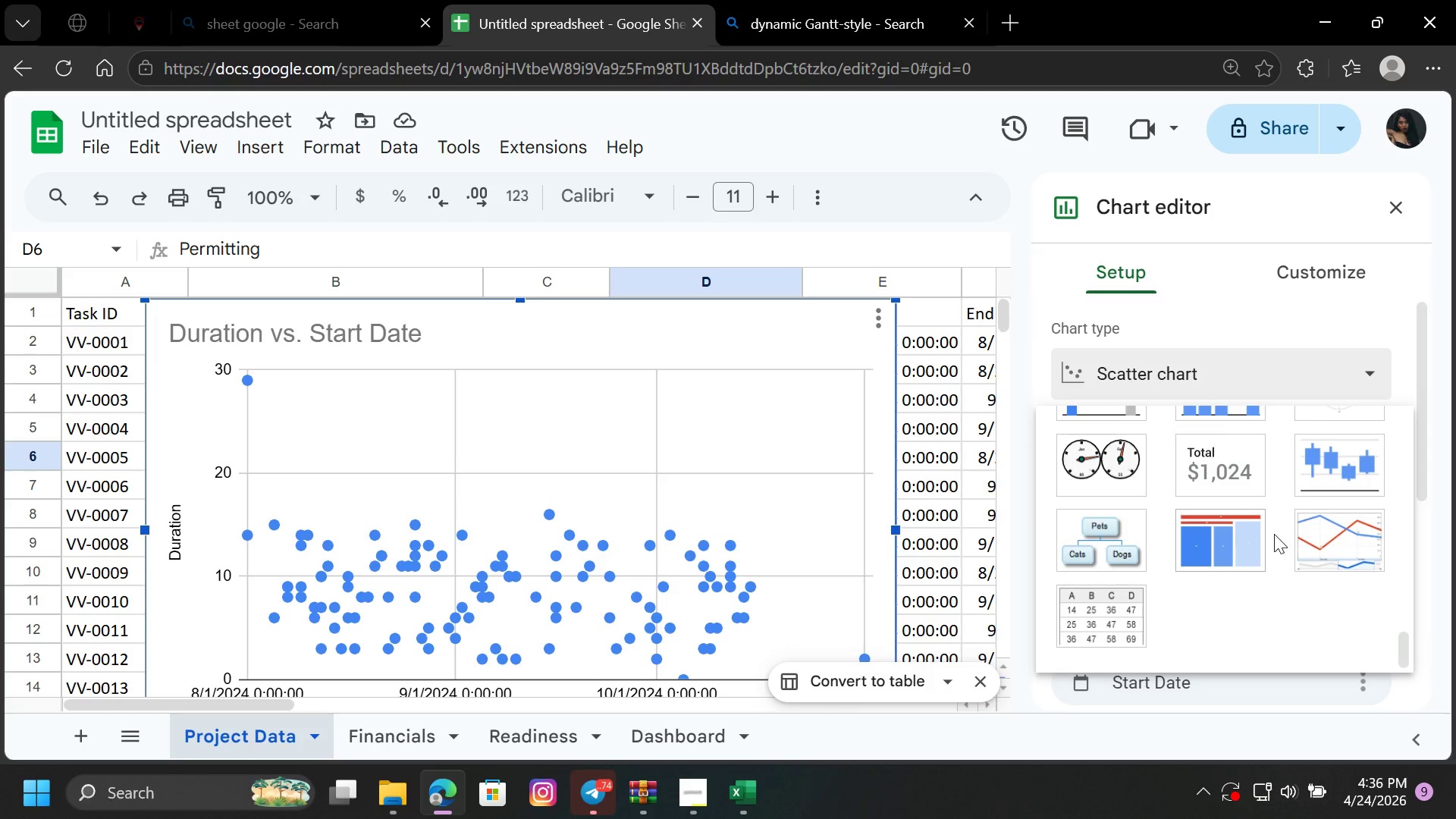 
mouse_move([1195, 472])
 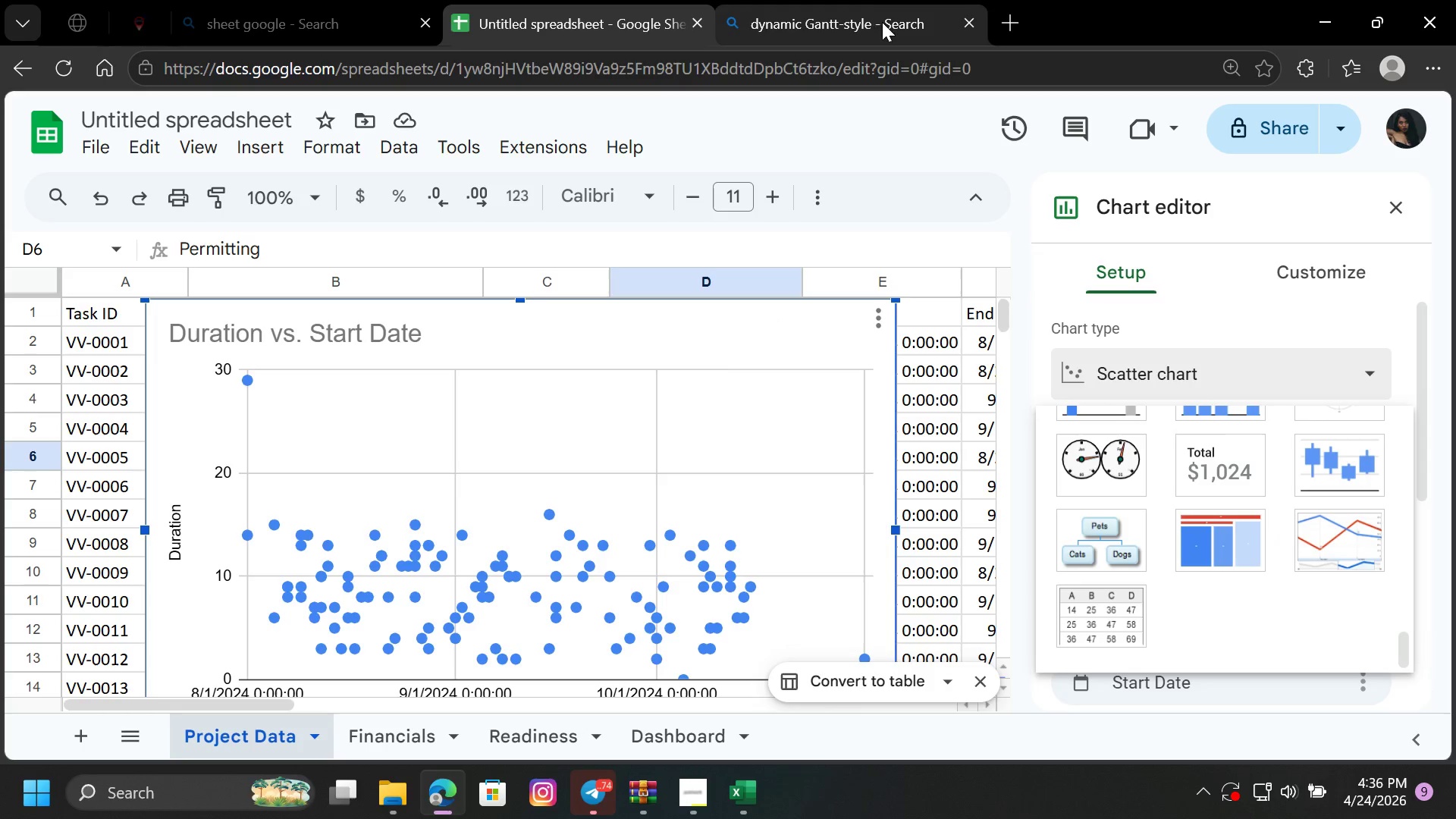 
left_click([889, 27])
 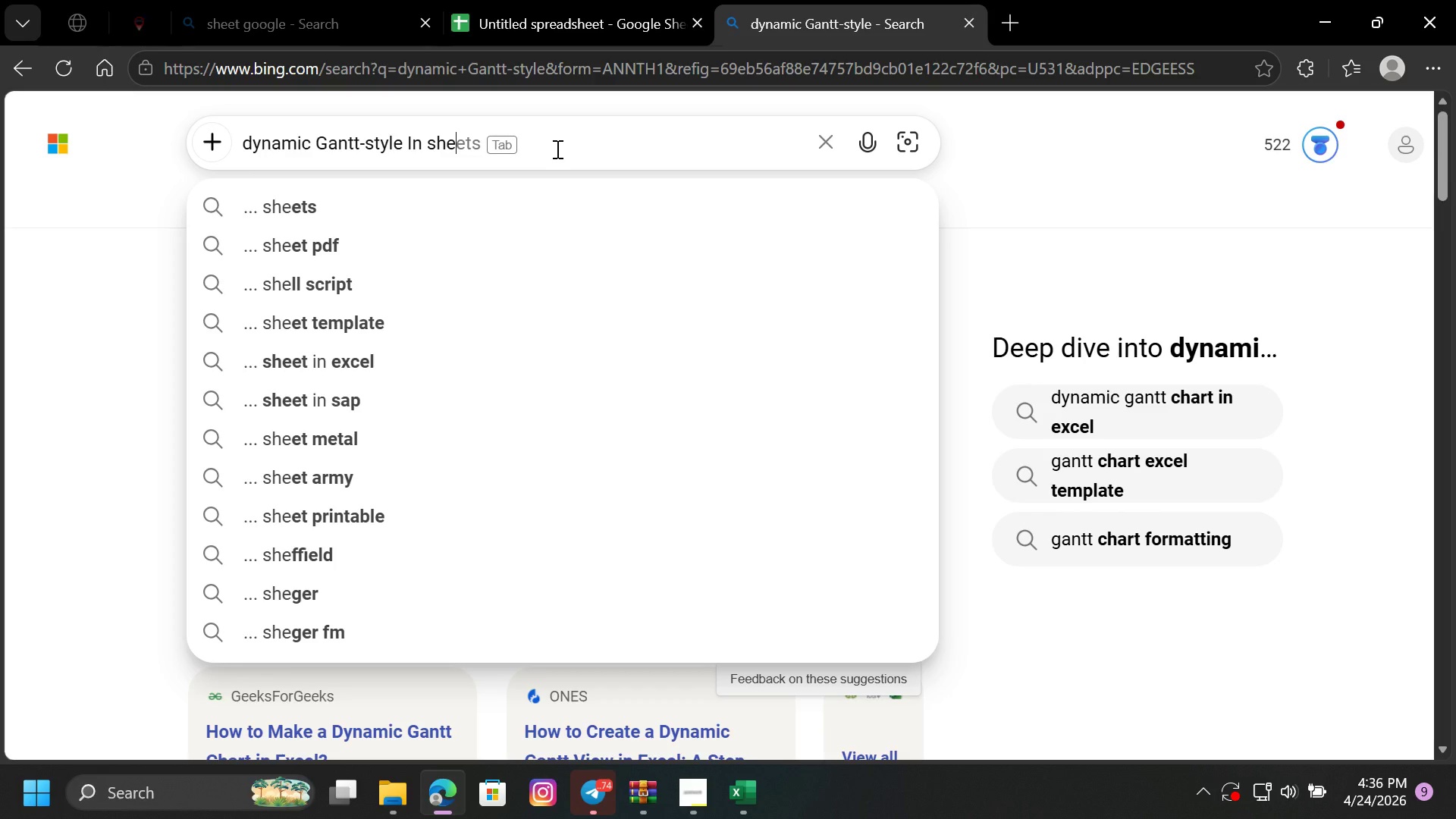 
wait(5.73)
 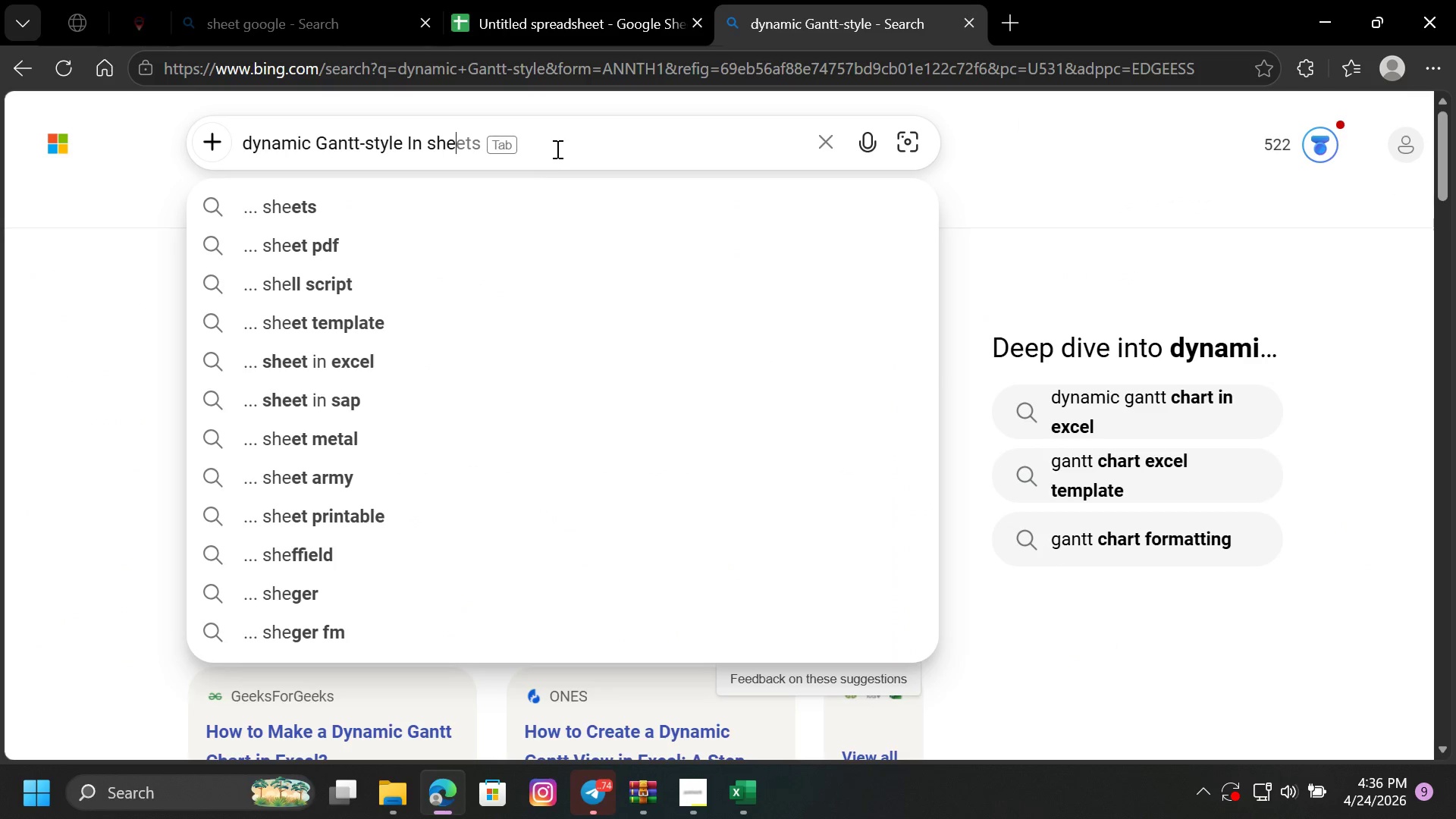 
key(ArrowRight)
 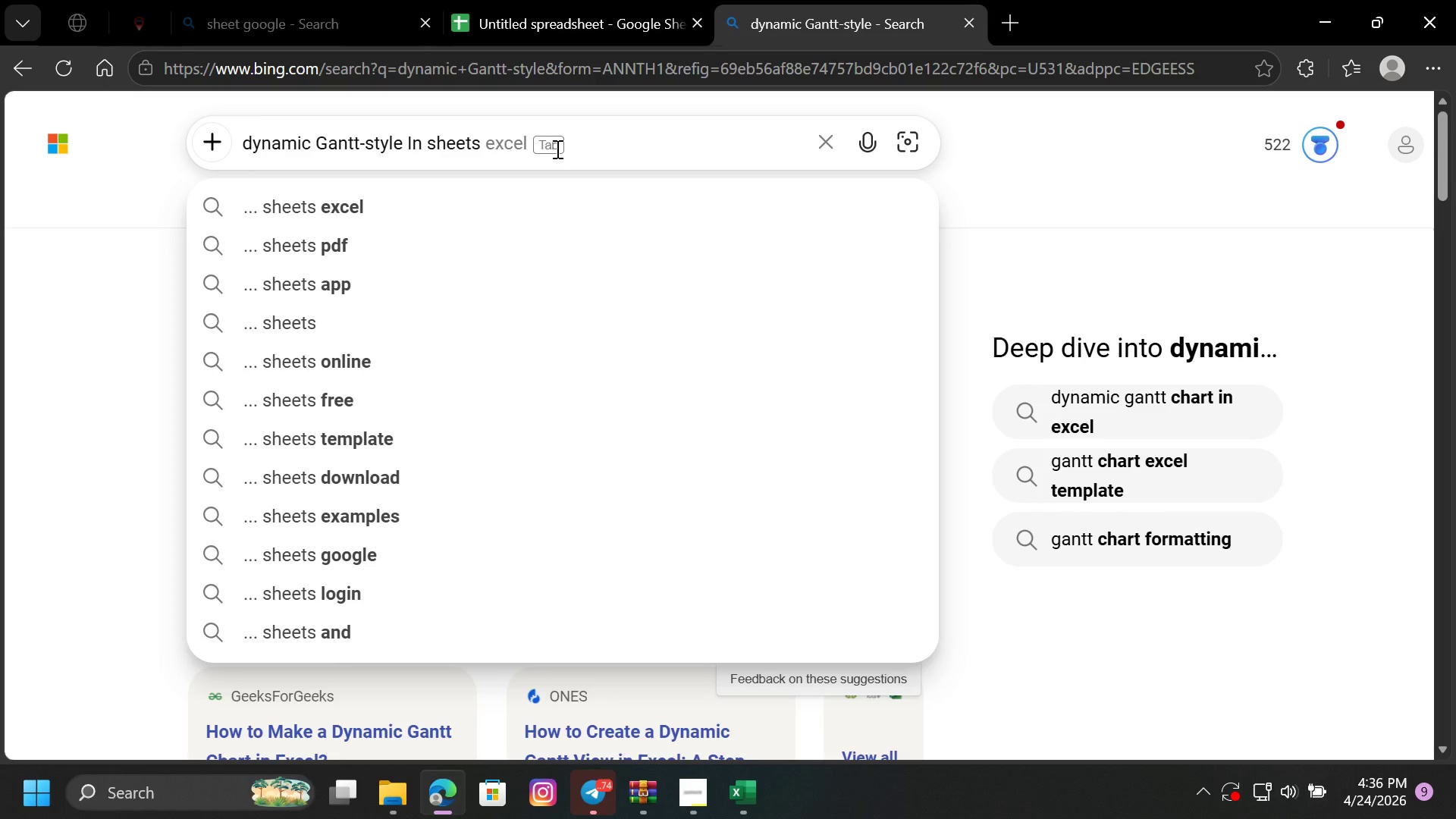 
key(Backspace)
key(Backspace)
key(Backspace)
key(Backspace)
key(Backspace)
key(Backspace)
type(go)
 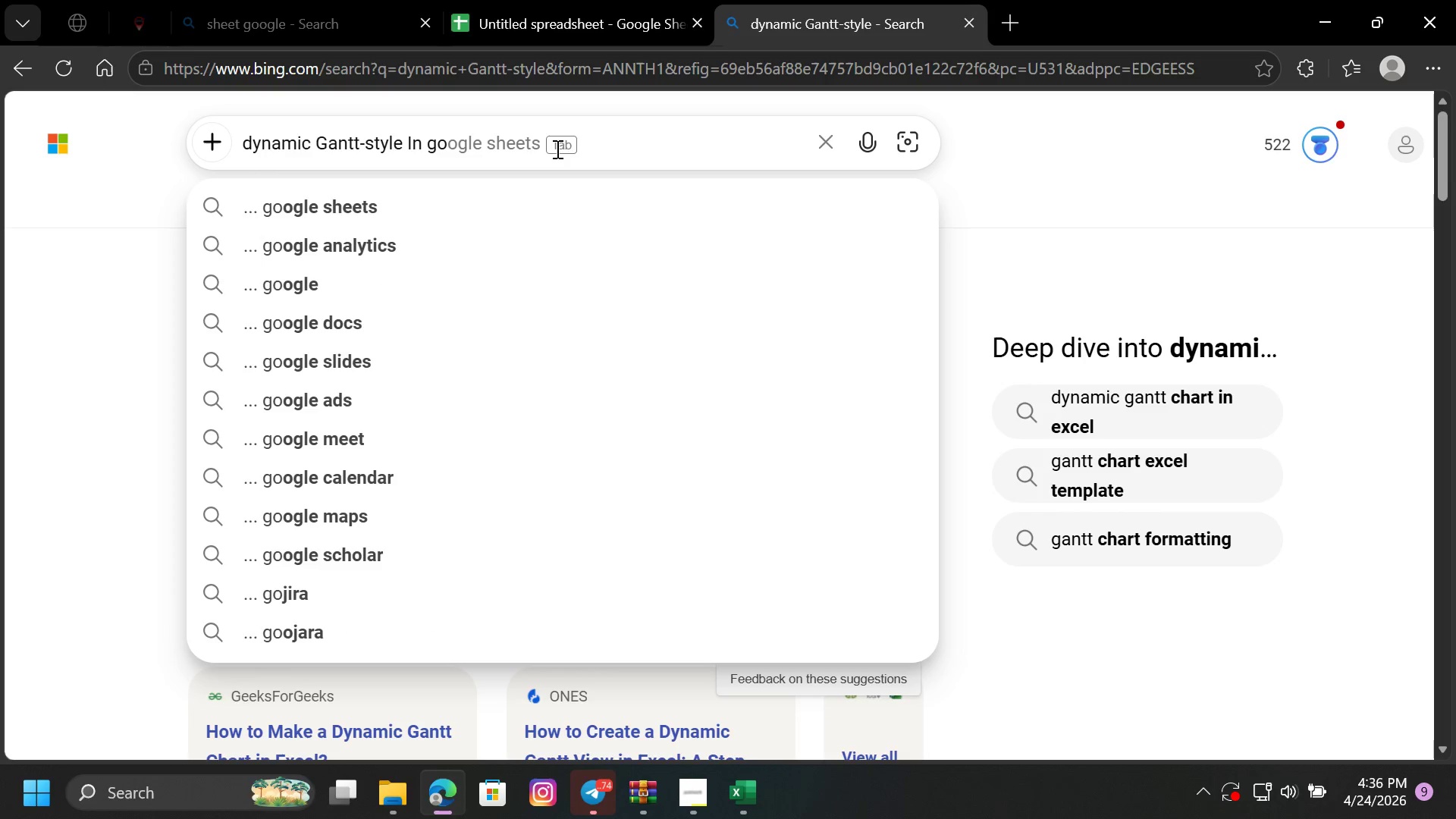 
left_click([340, 199])
 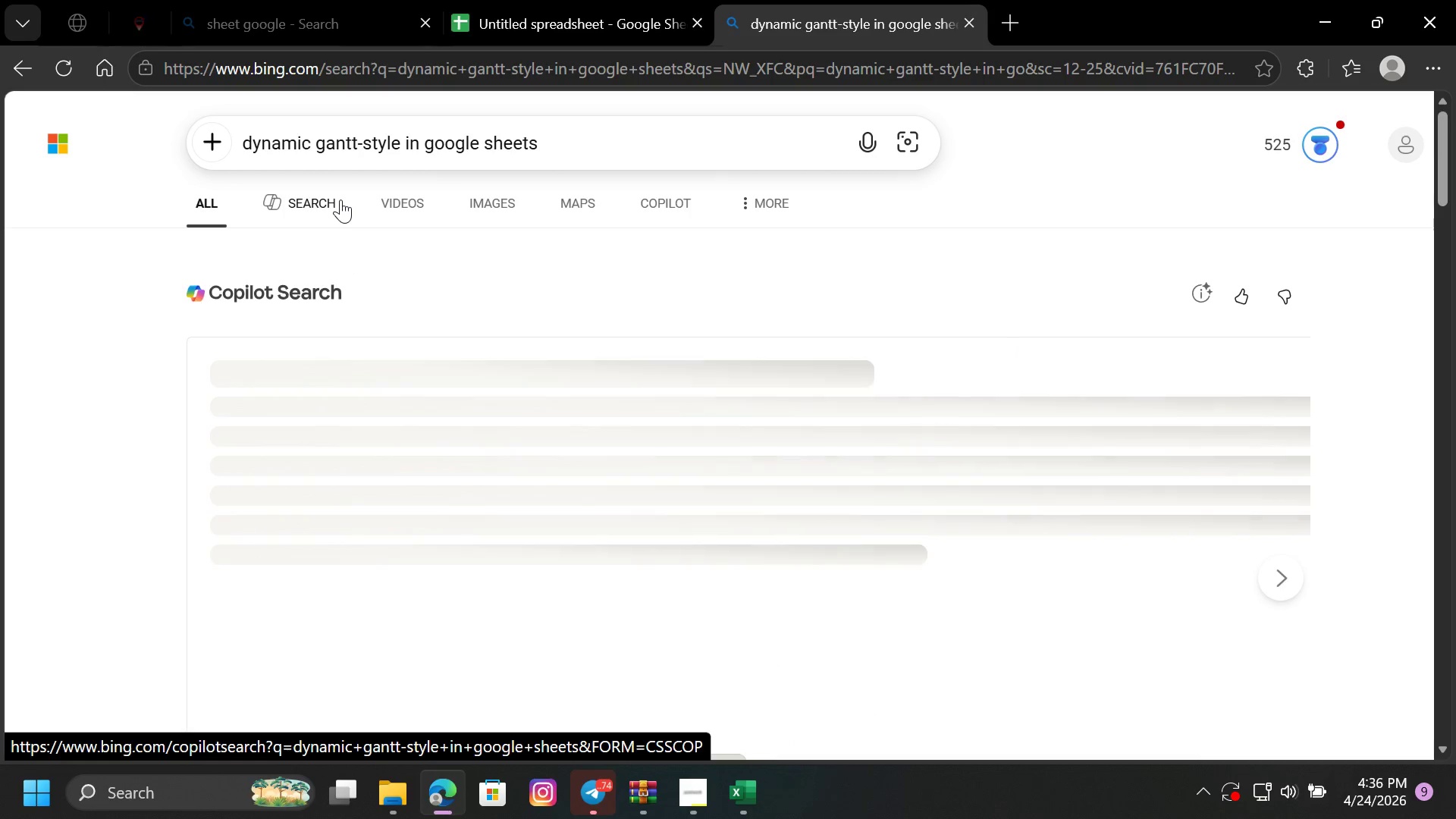 
wait(6.28)
 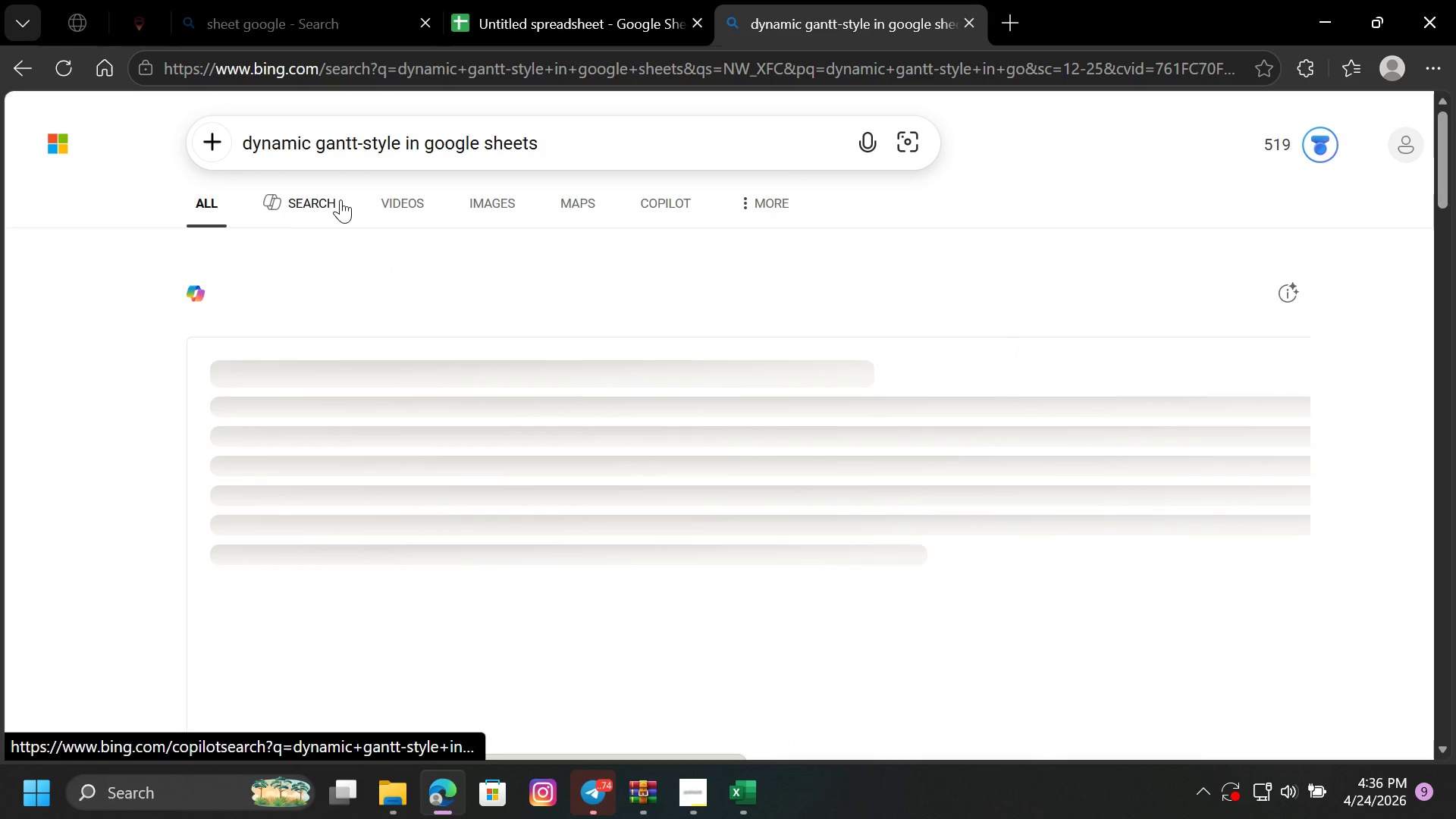 
scroll: coordinate [410, 291], scroll_direction: down, amount: 4.0
 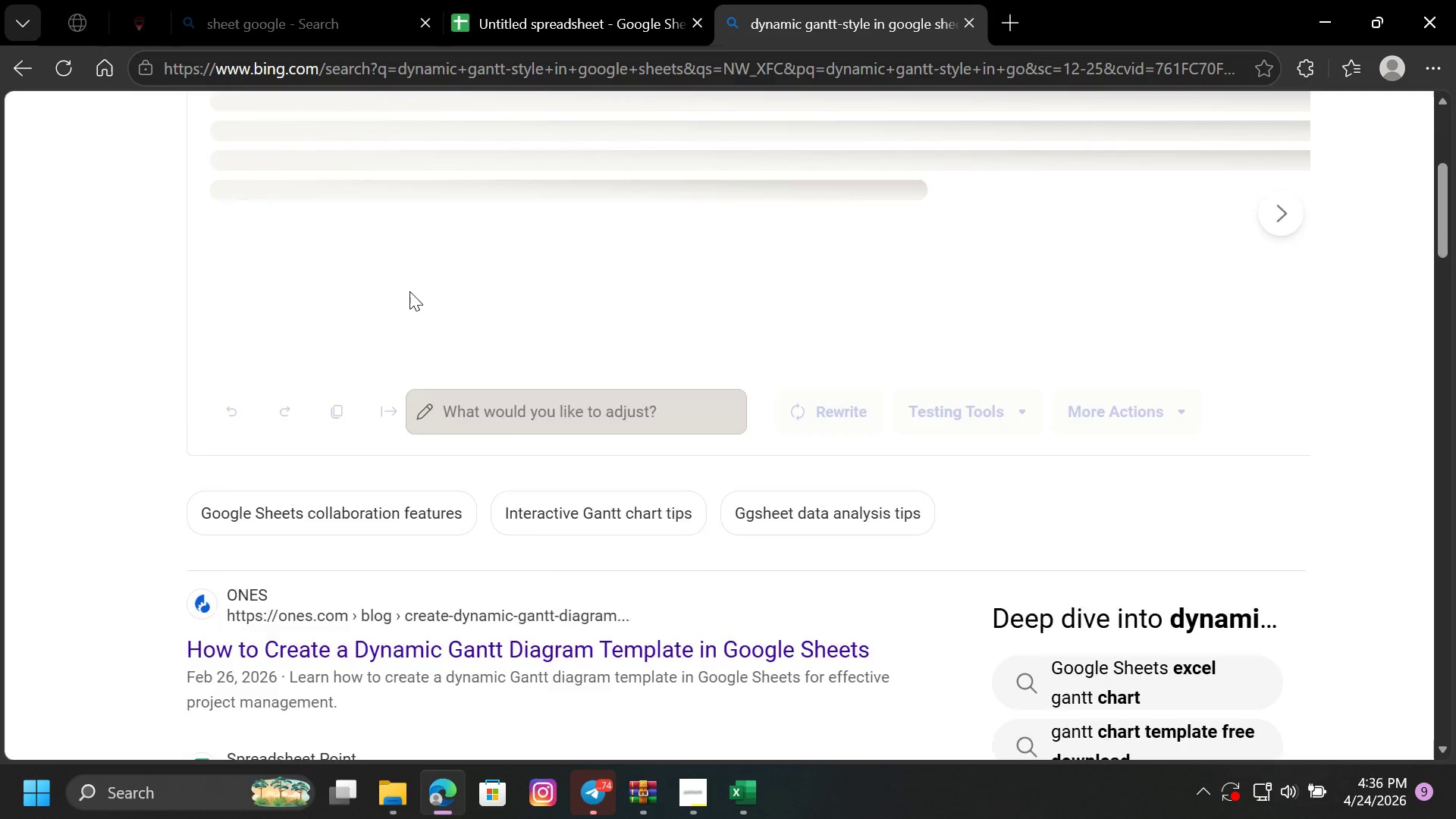 
mouse_move([410, 308])
 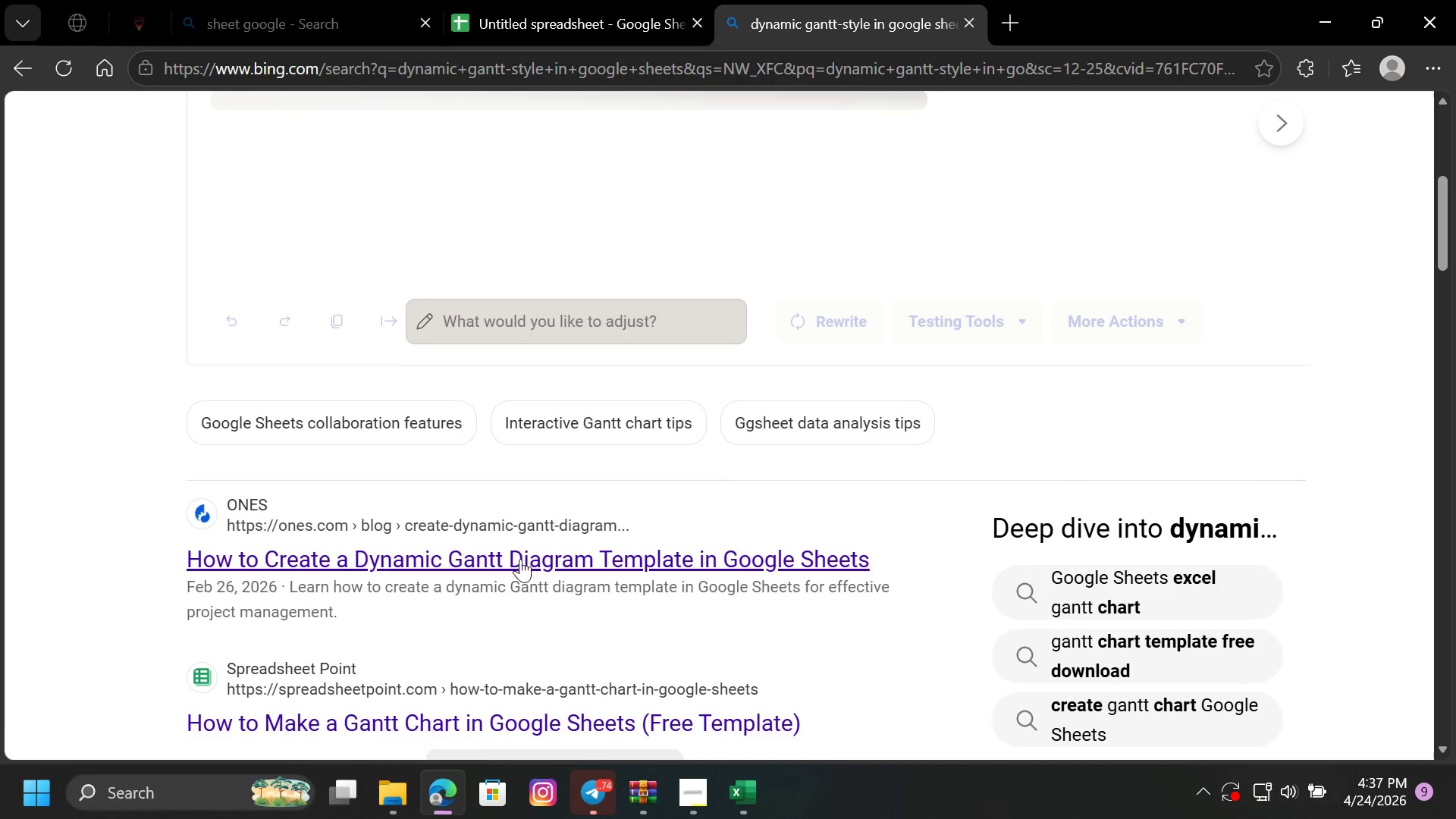 
left_click([521, 557])
 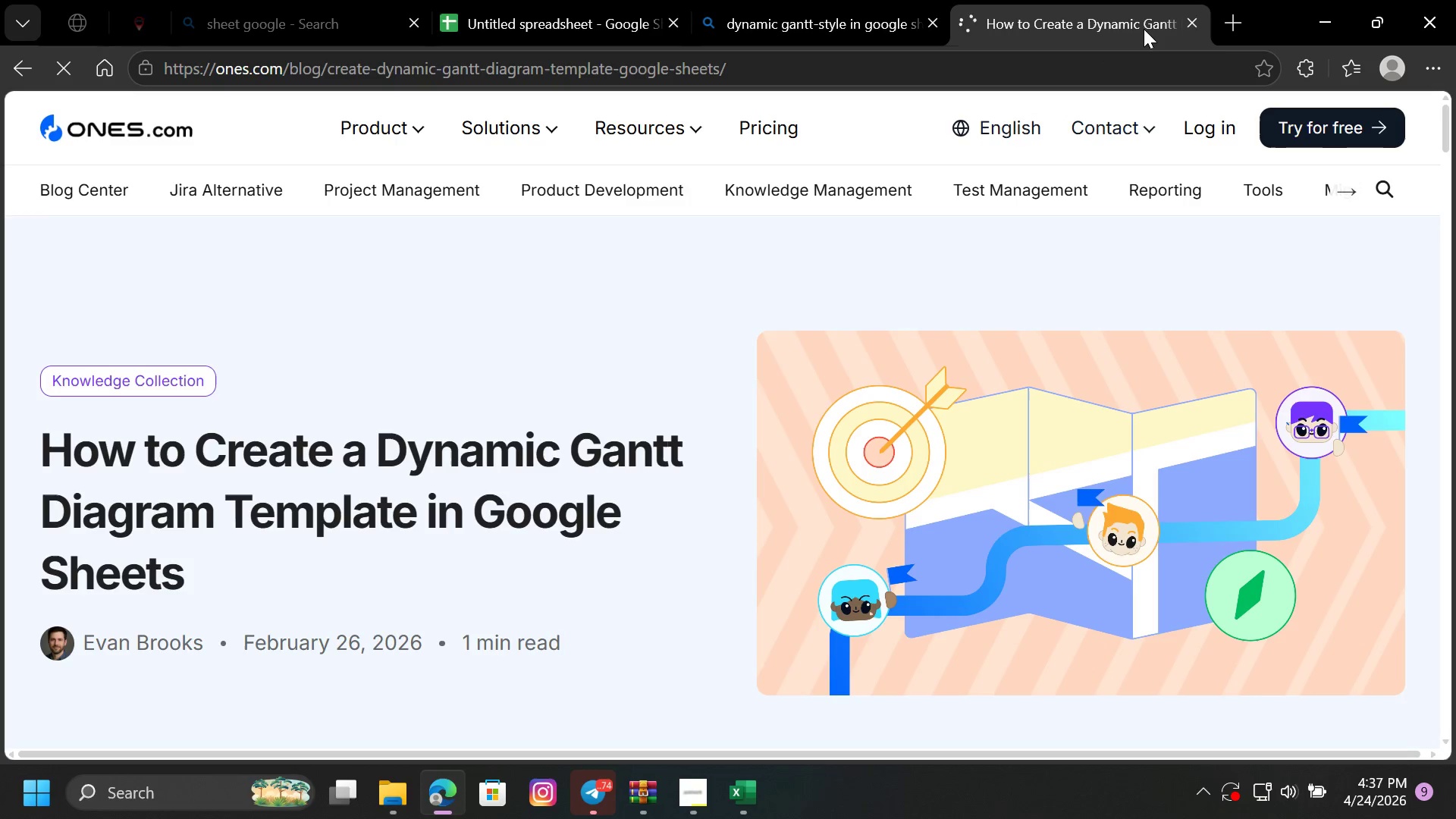 
scroll: coordinate [635, 385], scroll_direction: down, amount: 18.0
 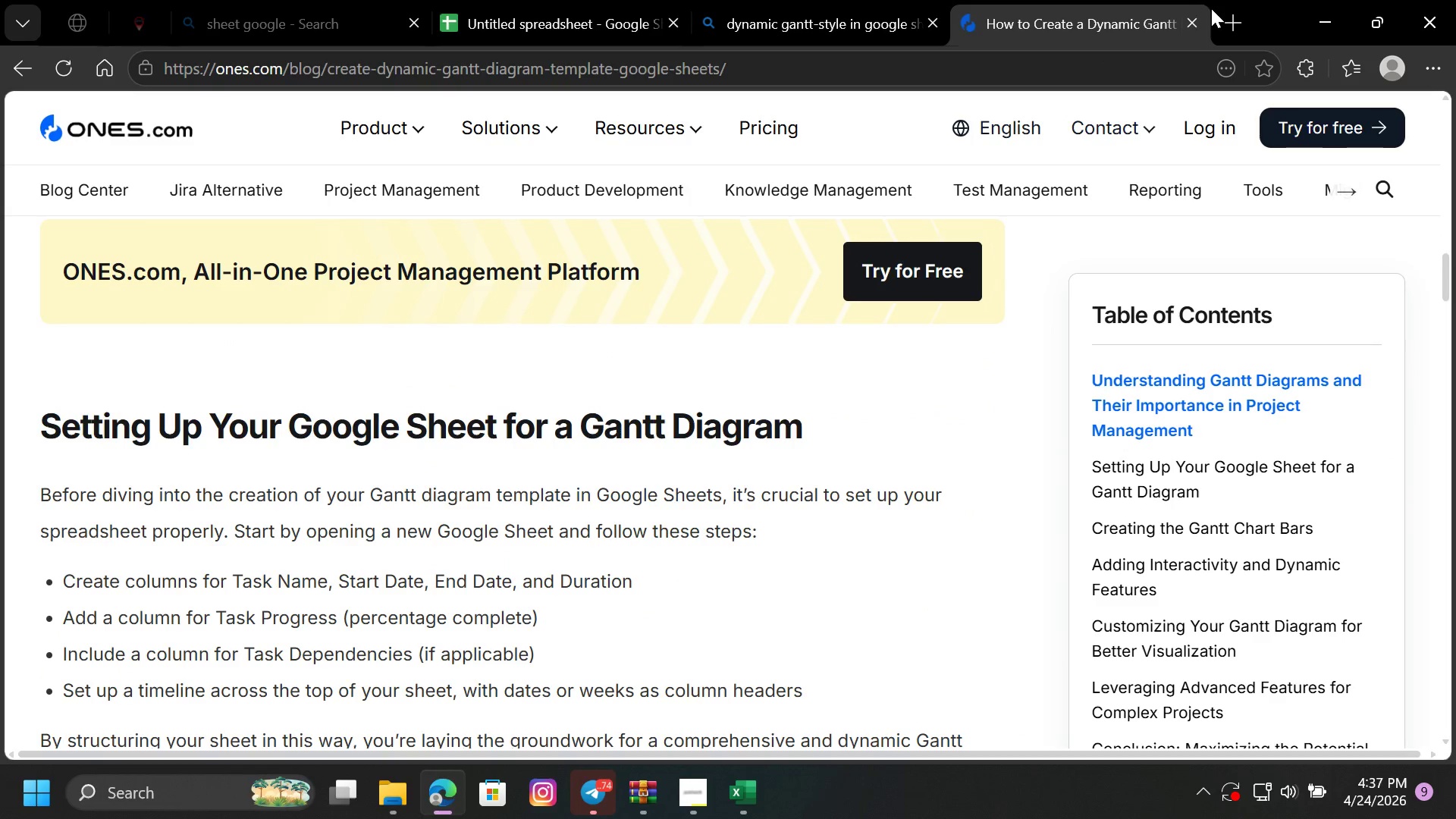 
left_click([1197, 18])
 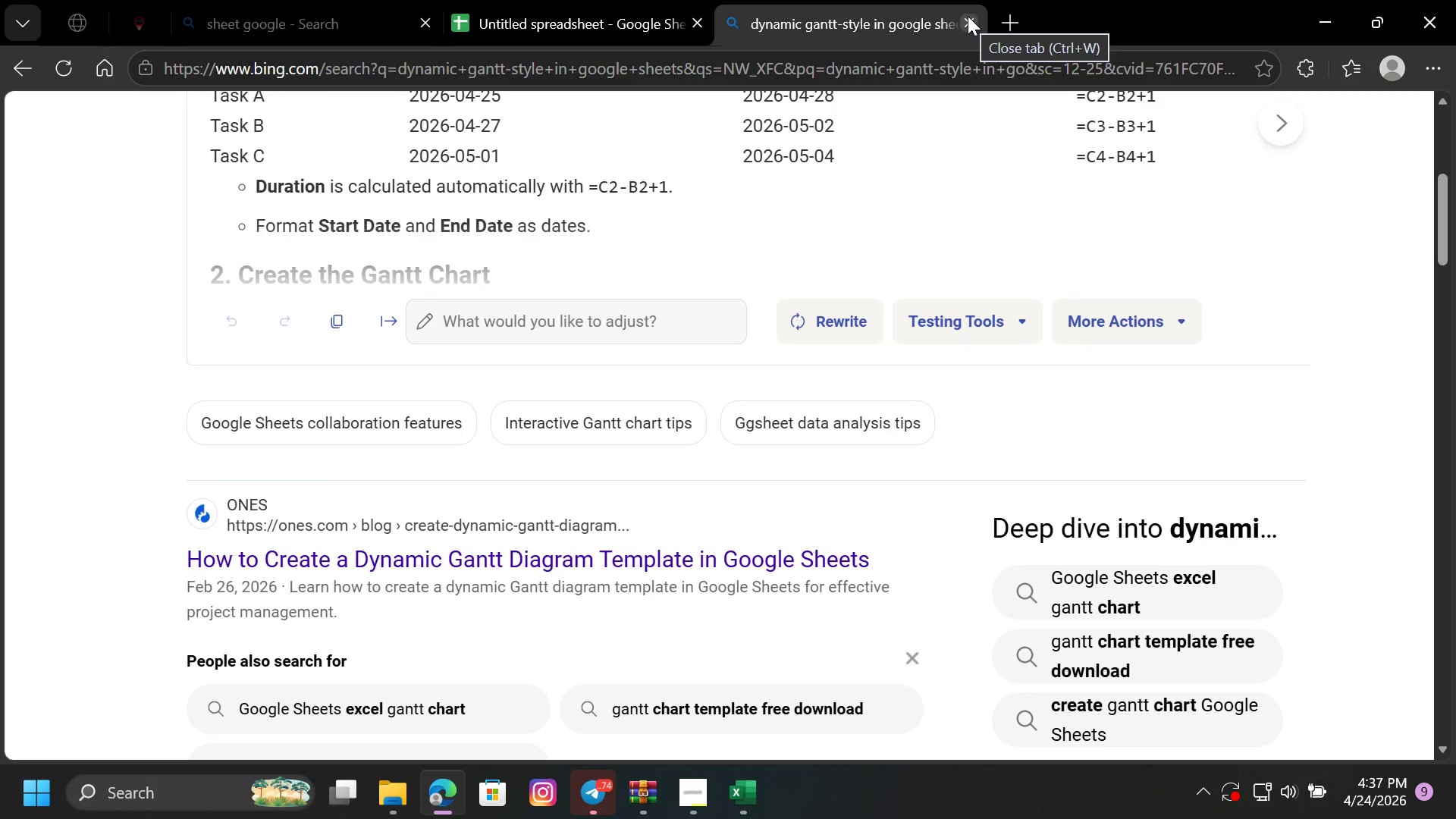 
scroll: coordinate [560, 321], scroll_direction: up, amount: 3.0
 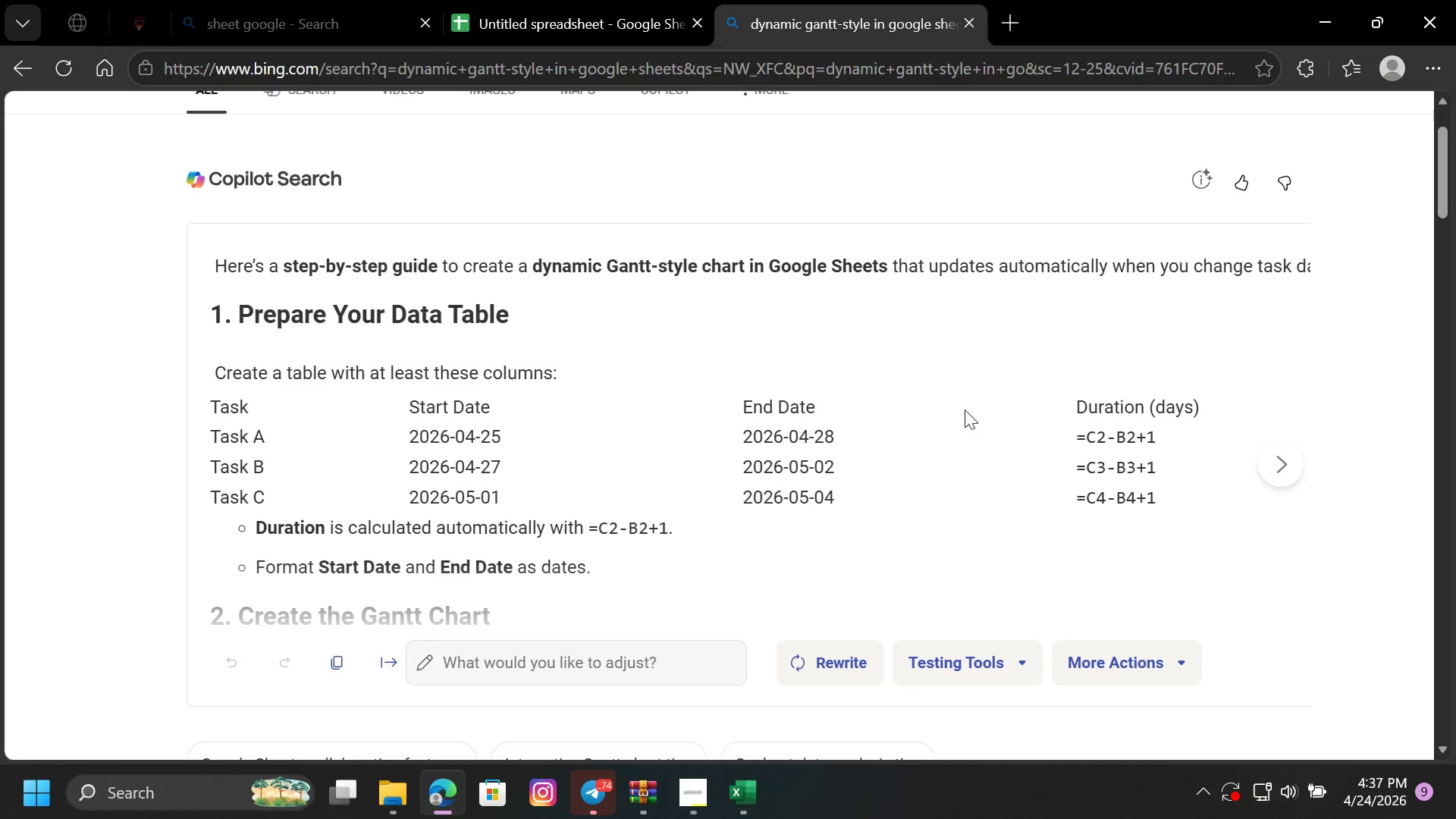 
scroll: coordinate [1020, 425], scroll_direction: down, amount: 1.0
 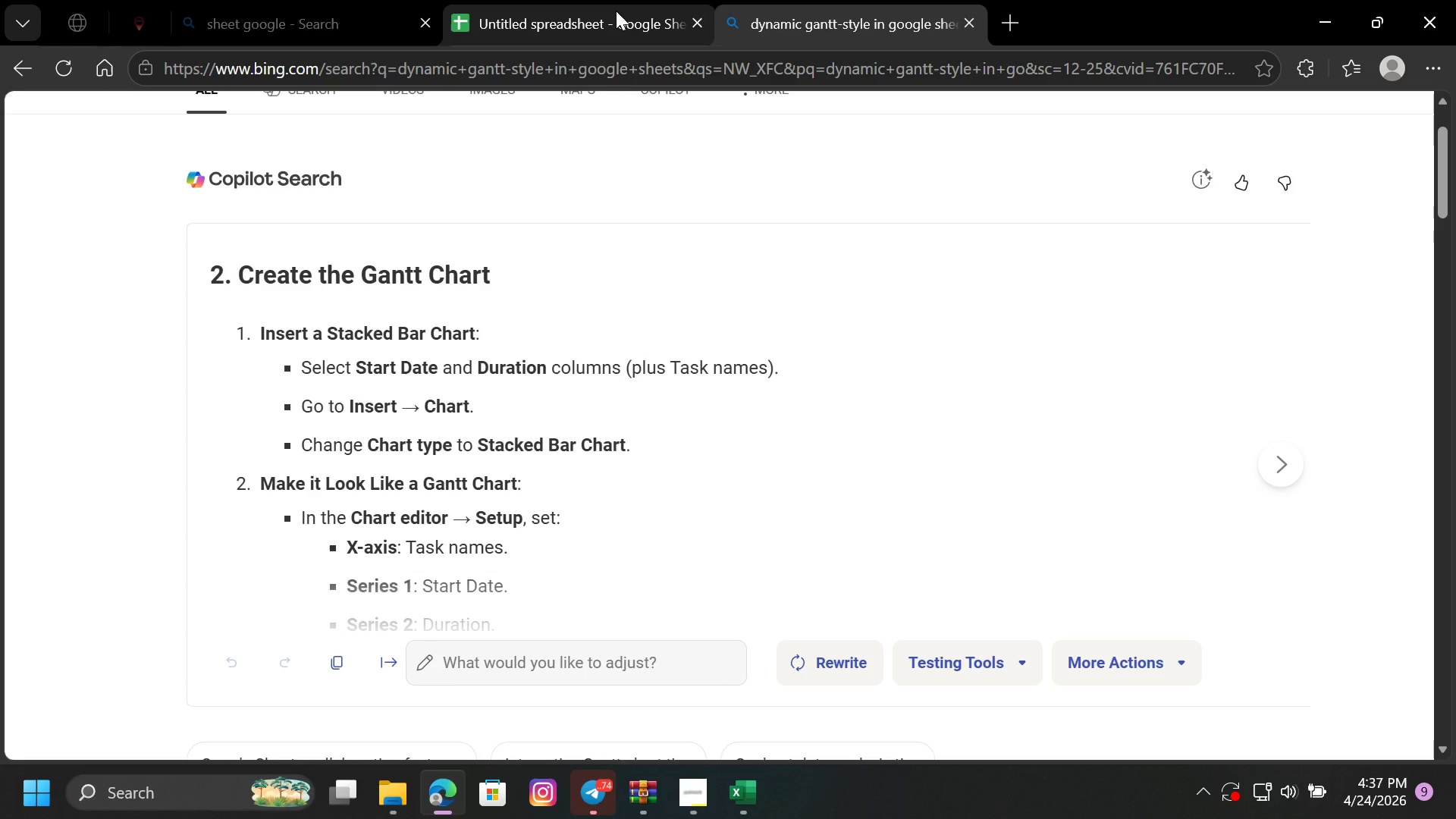 
left_click([549, 18])
 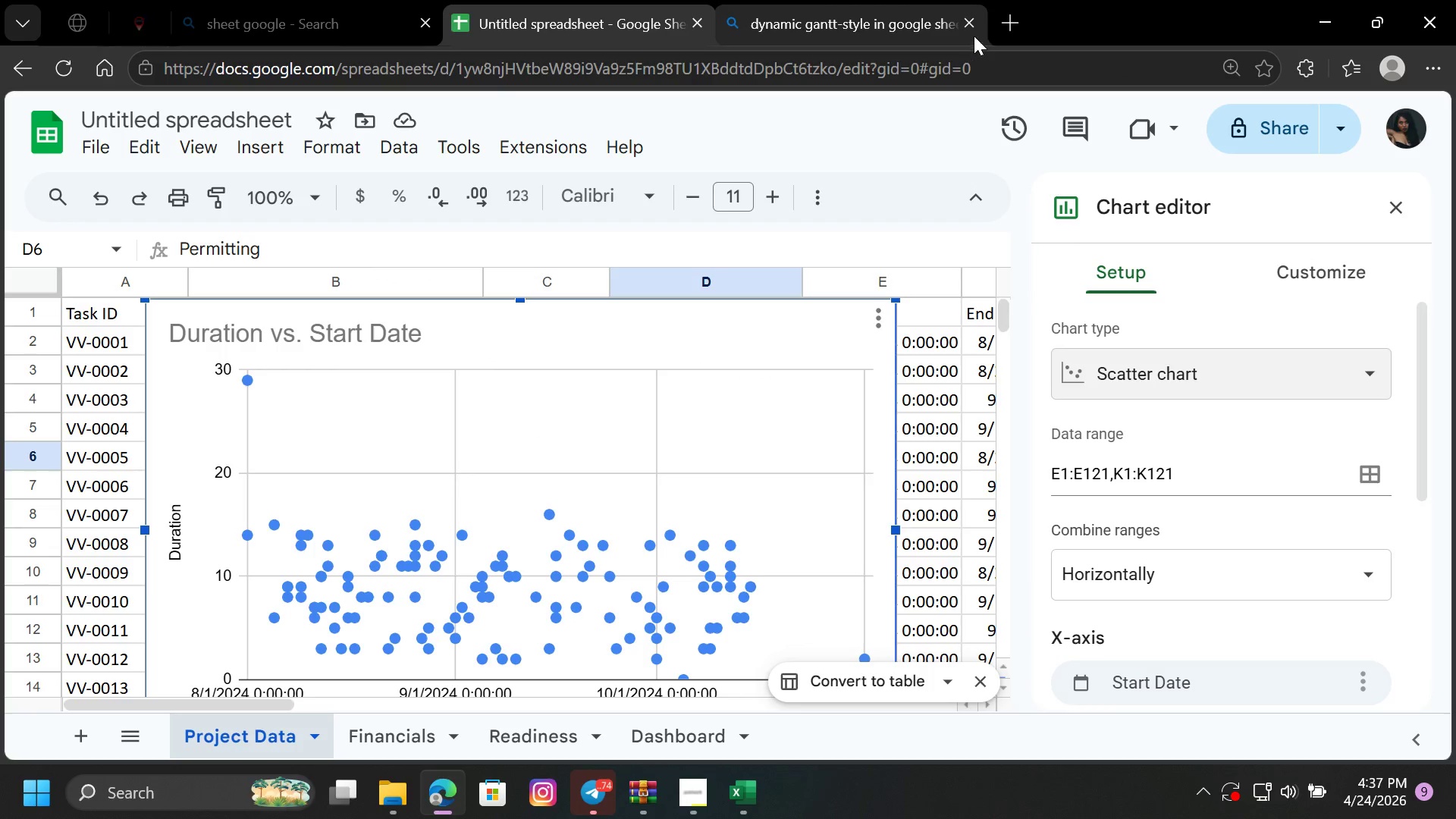 
left_click([974, 25])
 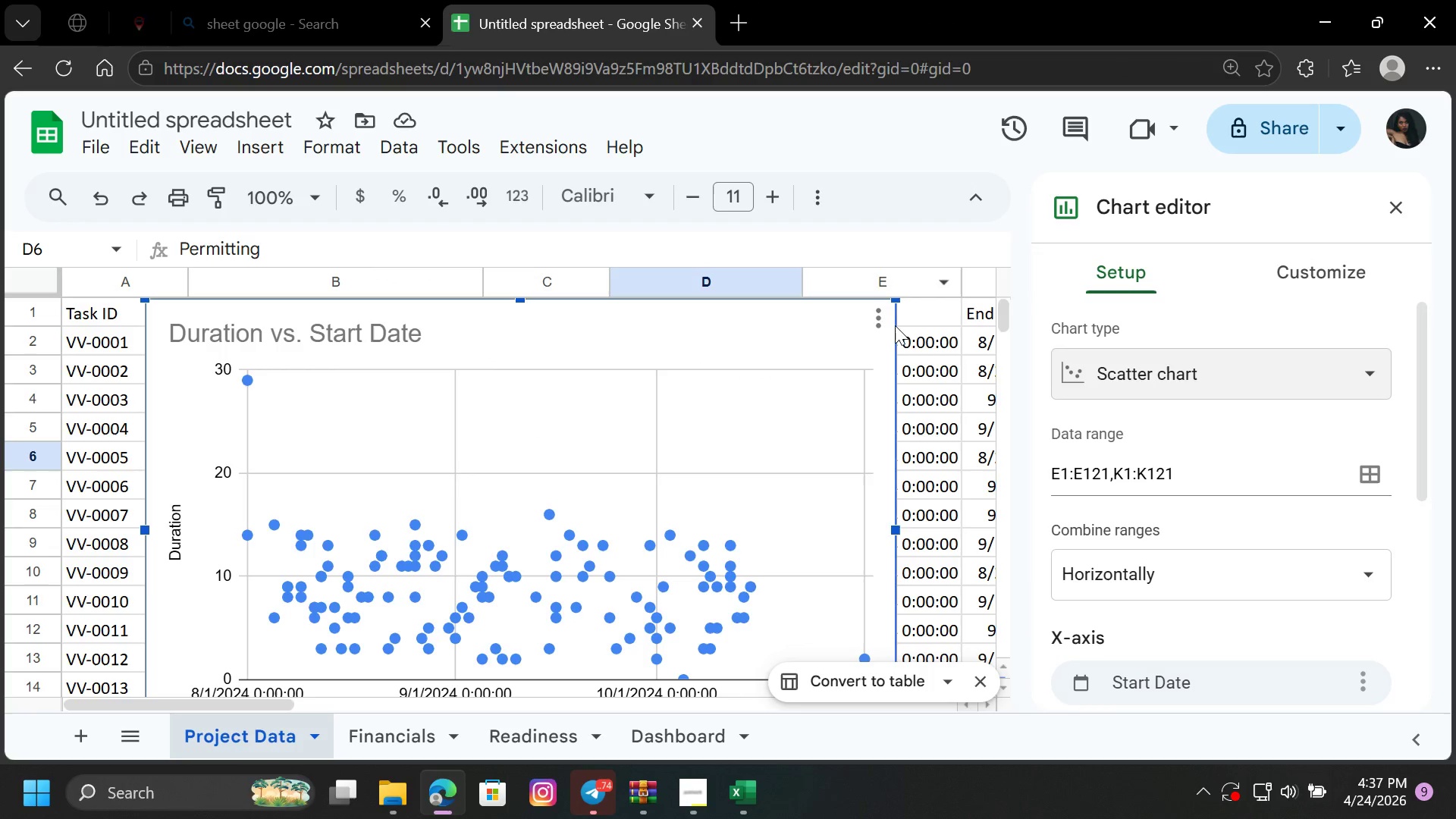 
left_click([884, 318])
 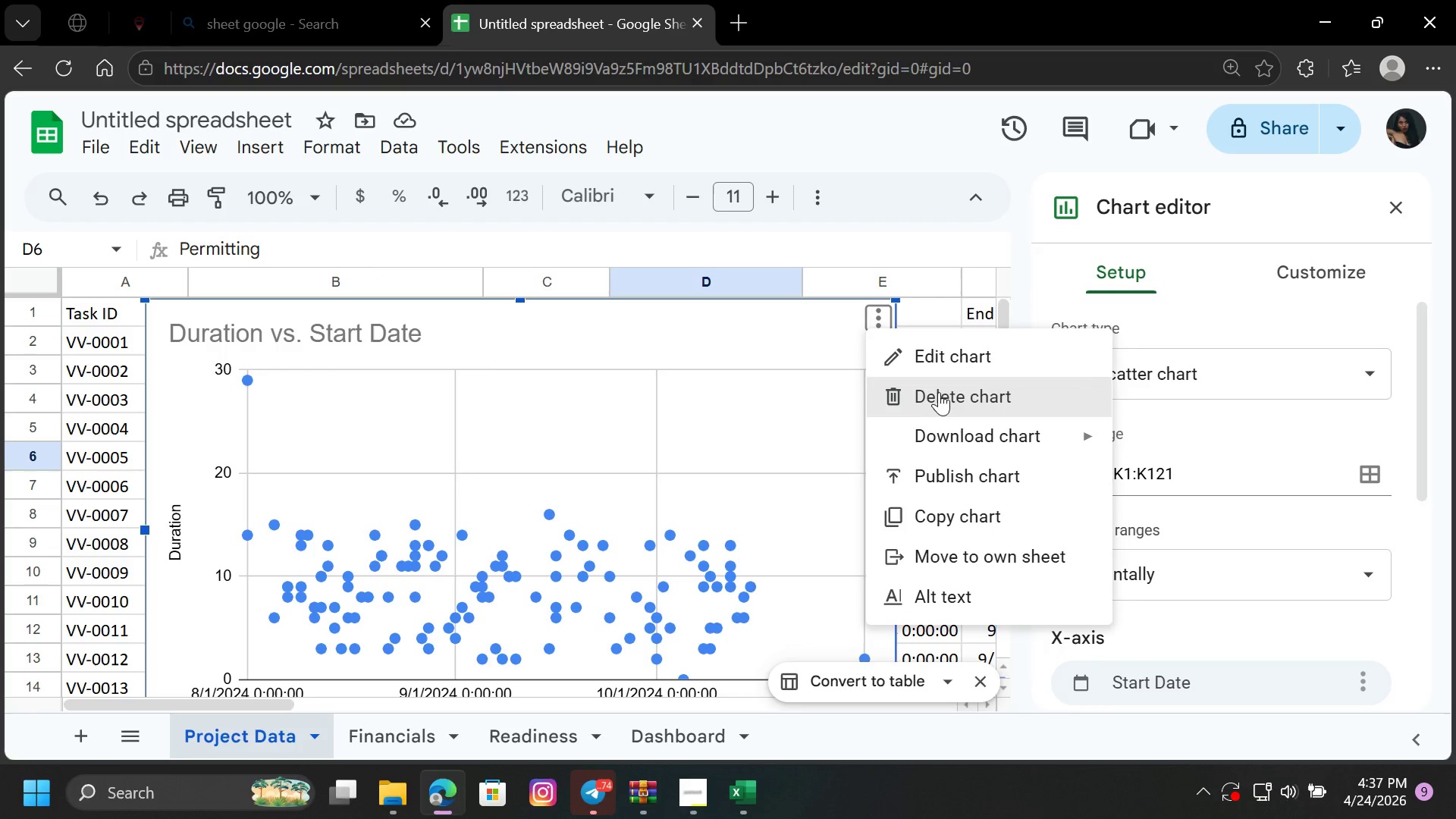 
left_click([942, 401])
 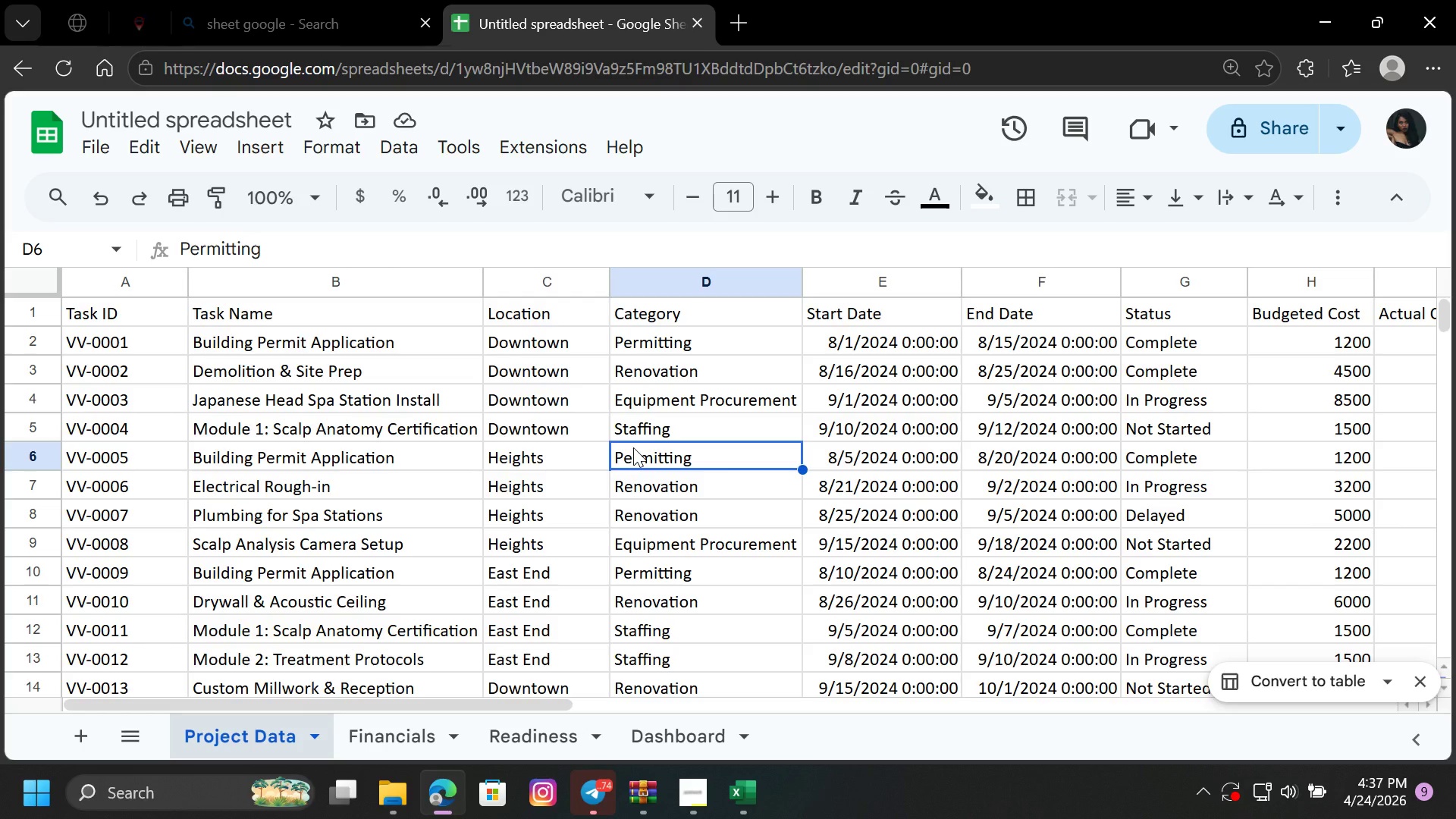 
wait(20.06)
 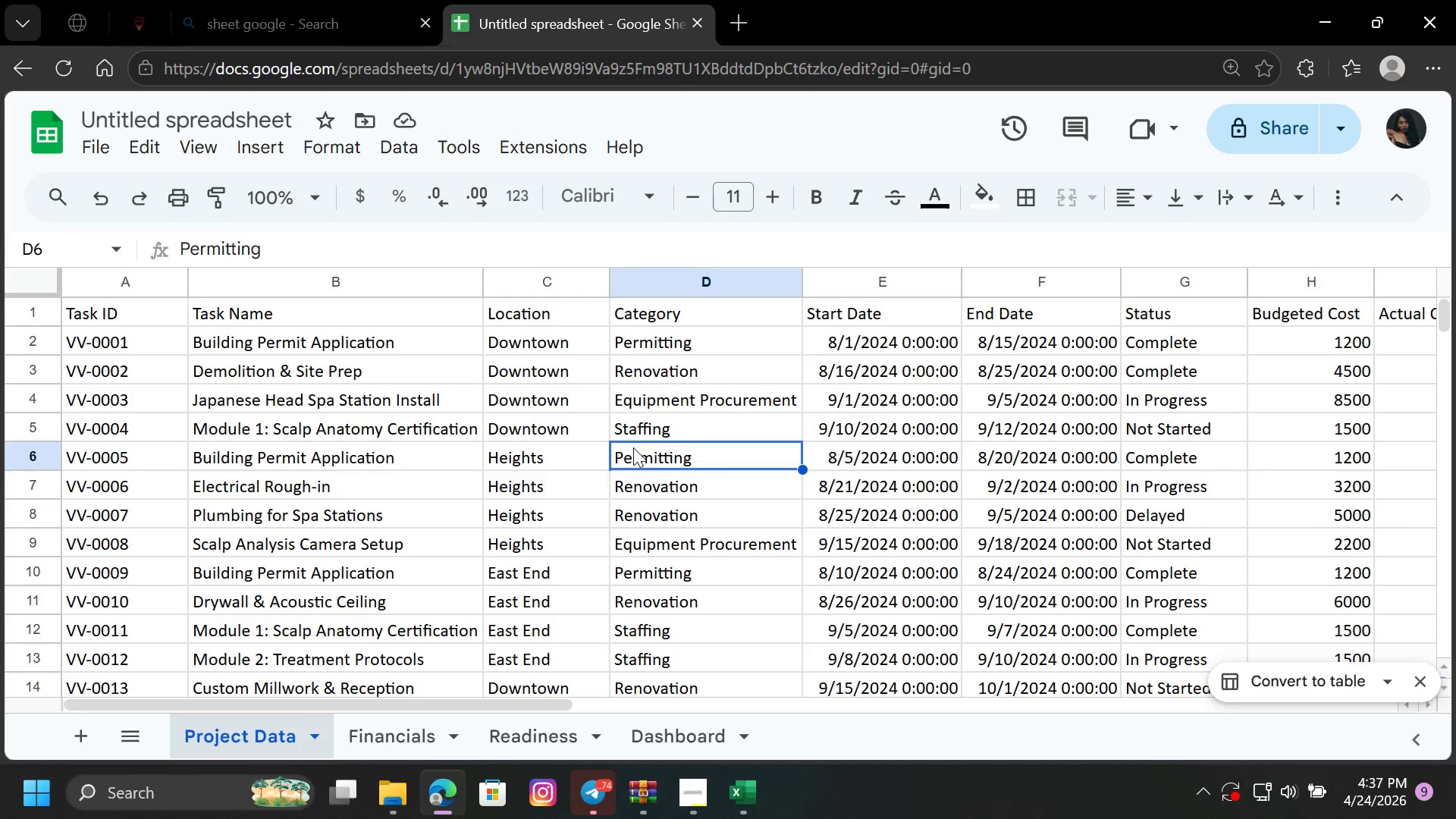 
key(Control+ControlLeft)
 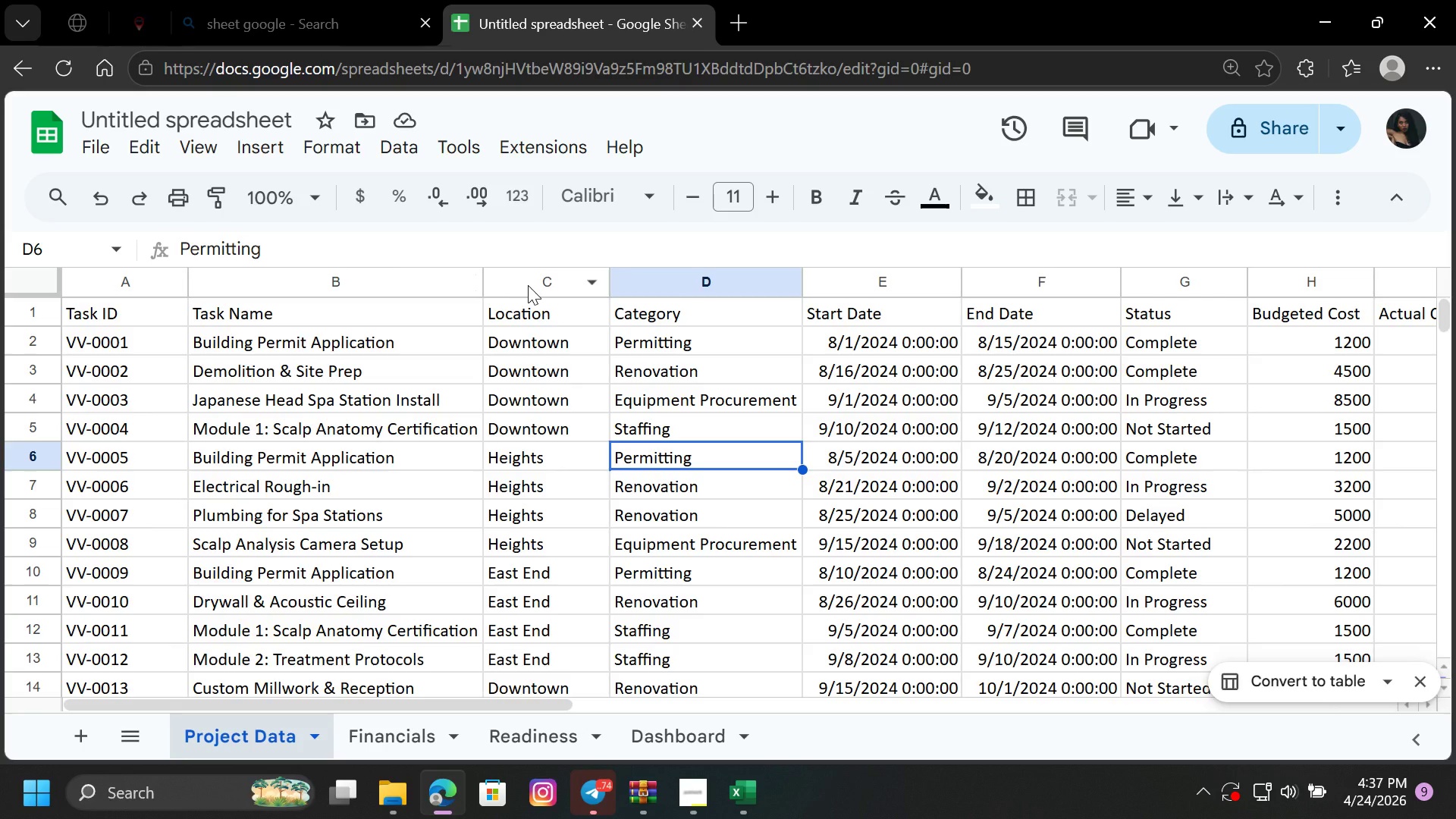 
left_click([528, 285])
 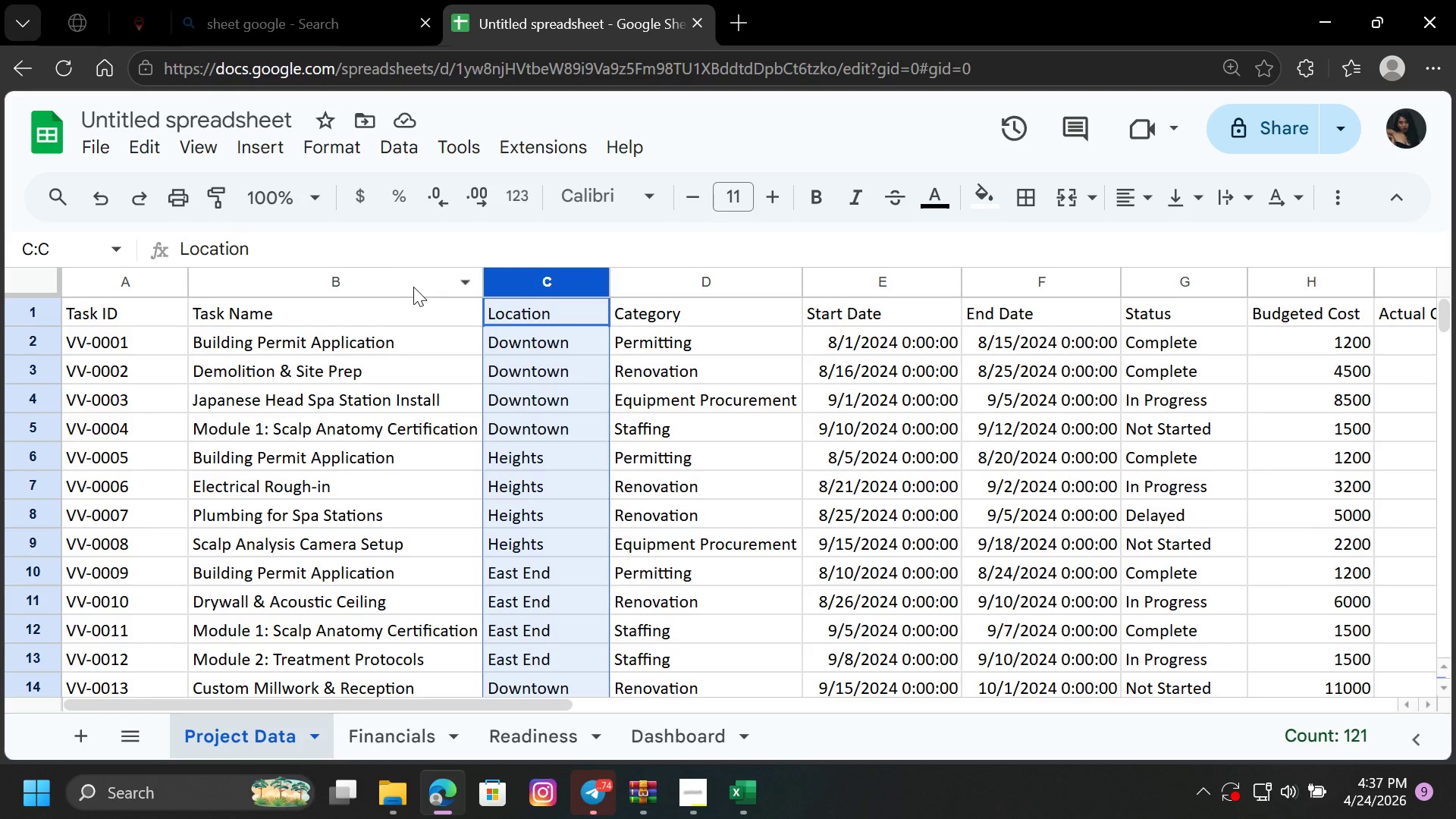 
wait(6.16)
 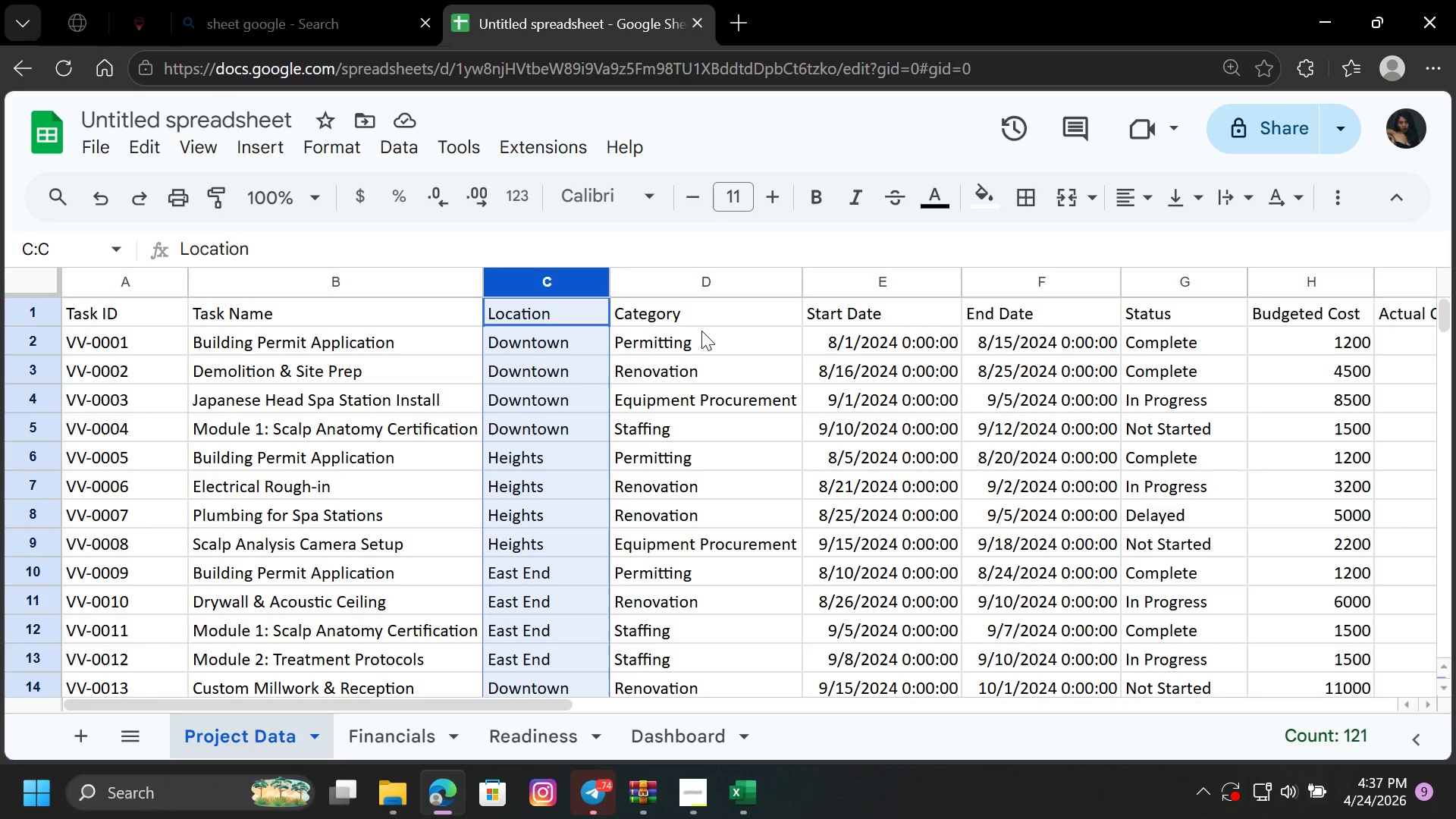 
hold_key(key=ControlLeft, duration=0.8)
left_click([387, 284])
 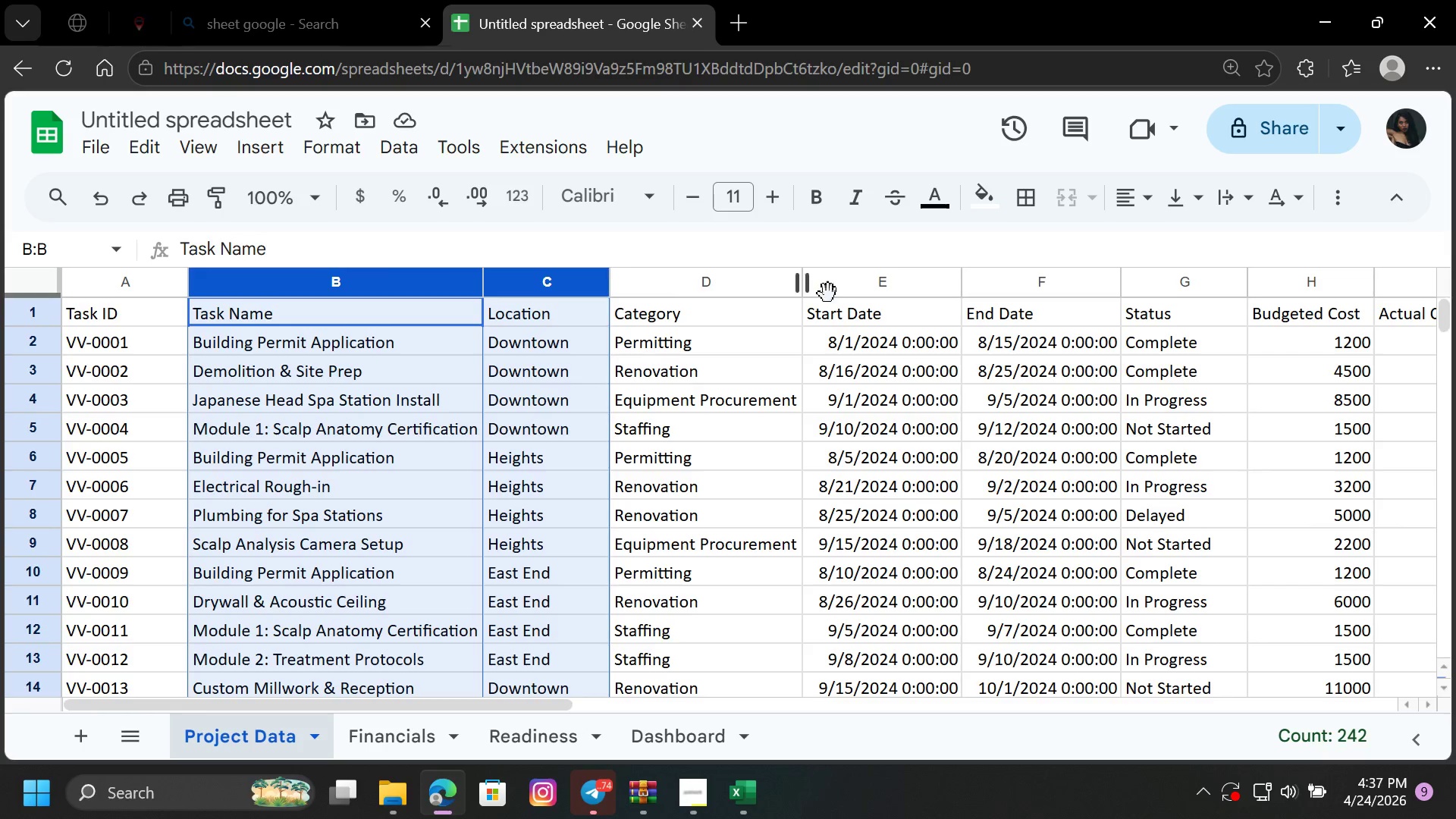 
hold_key(key=ControlLeft, duration=0.7)
left_click([861, 281])
 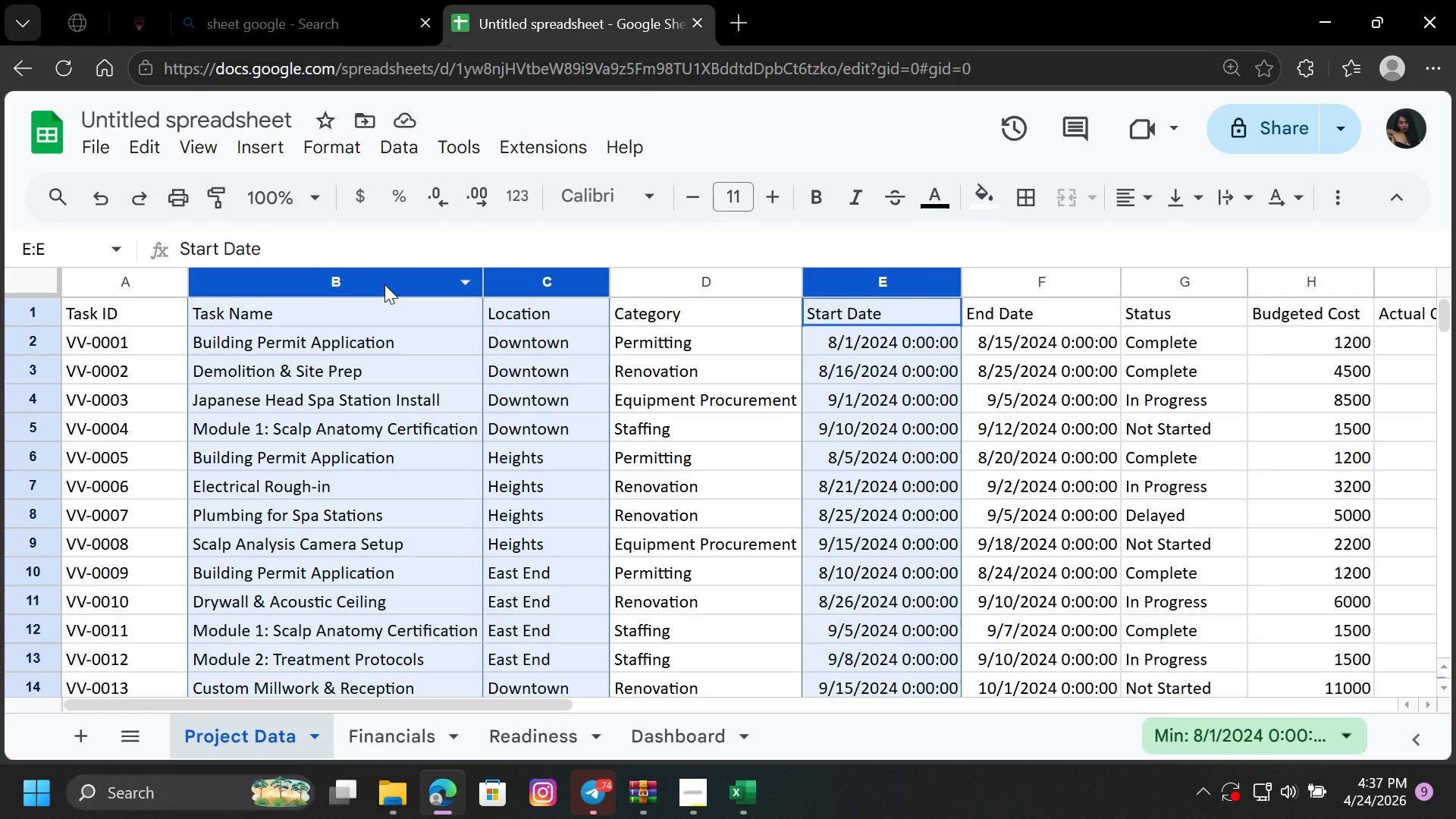 
right_click([384, 284])
 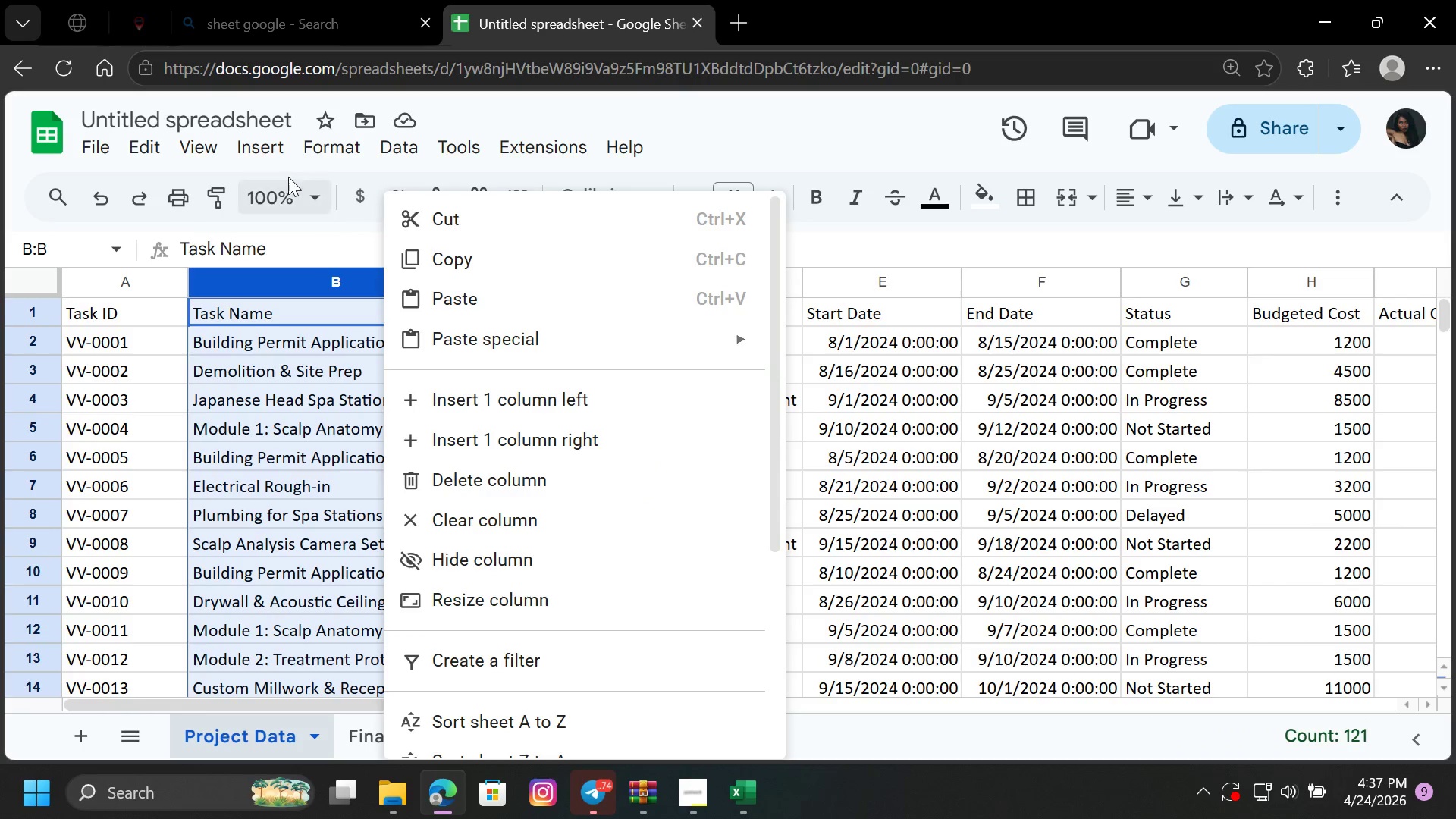 
left_click([246, 154])
 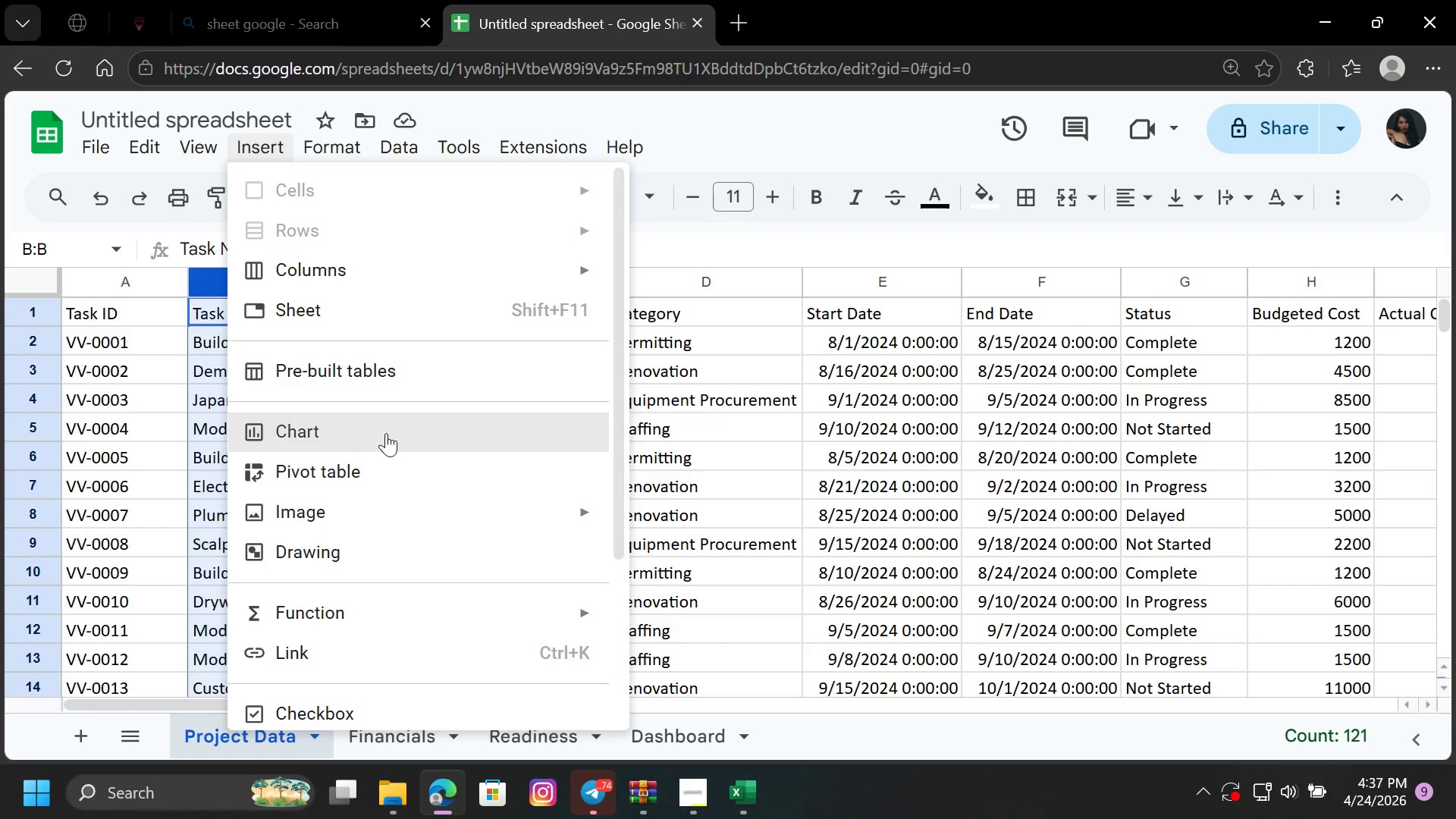 
left_click([441, 429])
 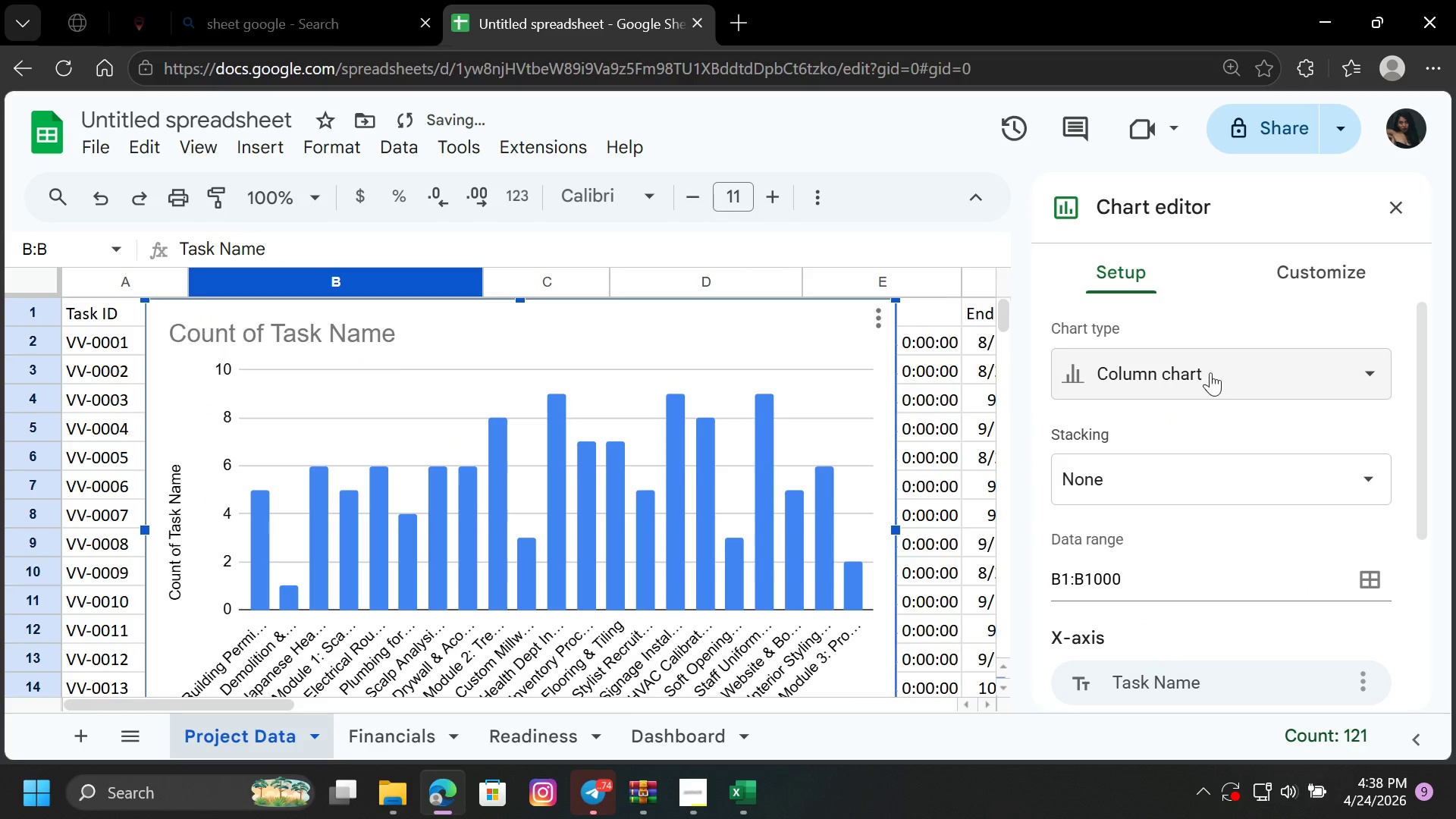 
left_click([1342, 372])
 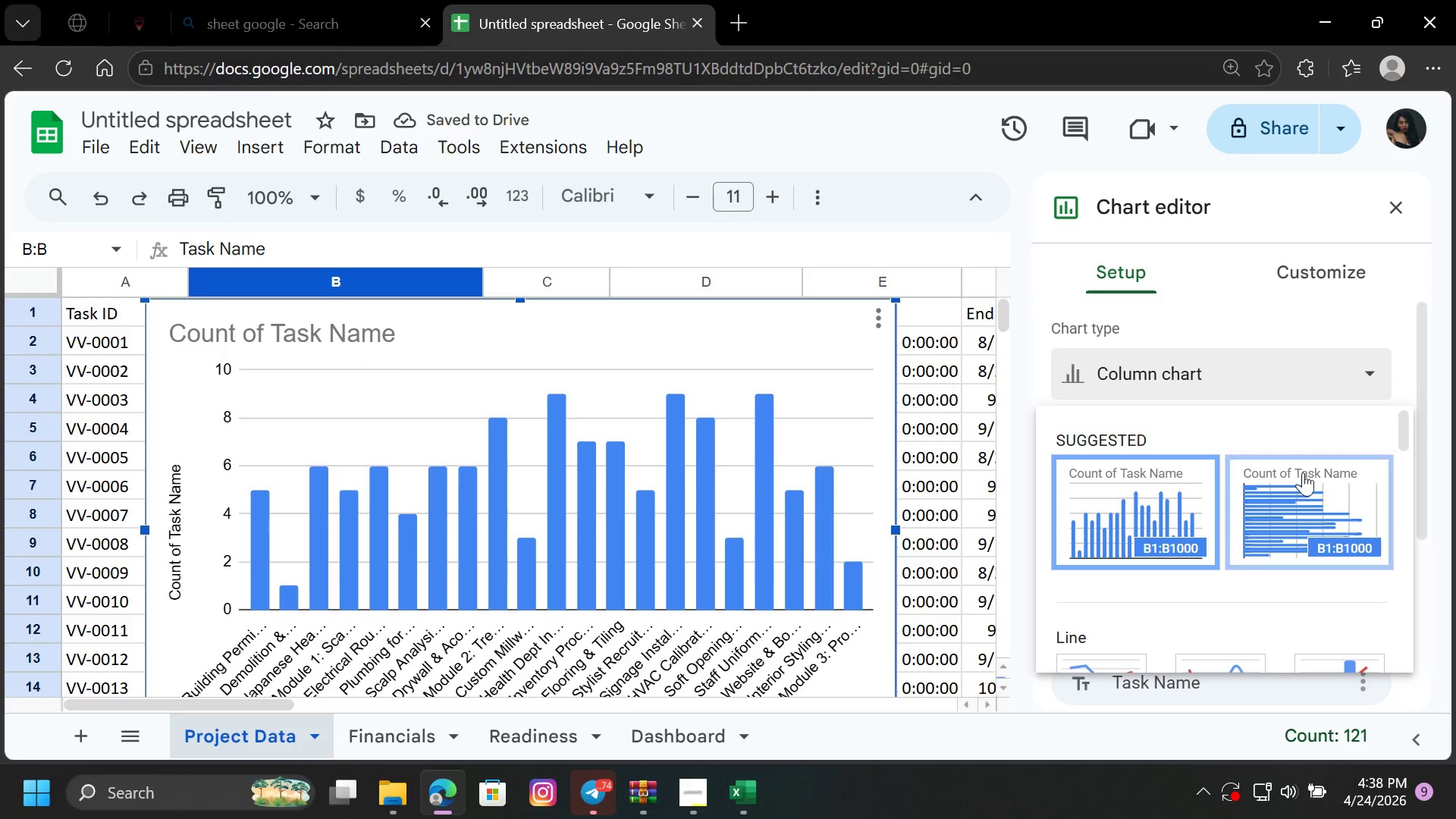 
scroll: coordinate [1316, 479], scroll_direction: down, amount: 1.0
 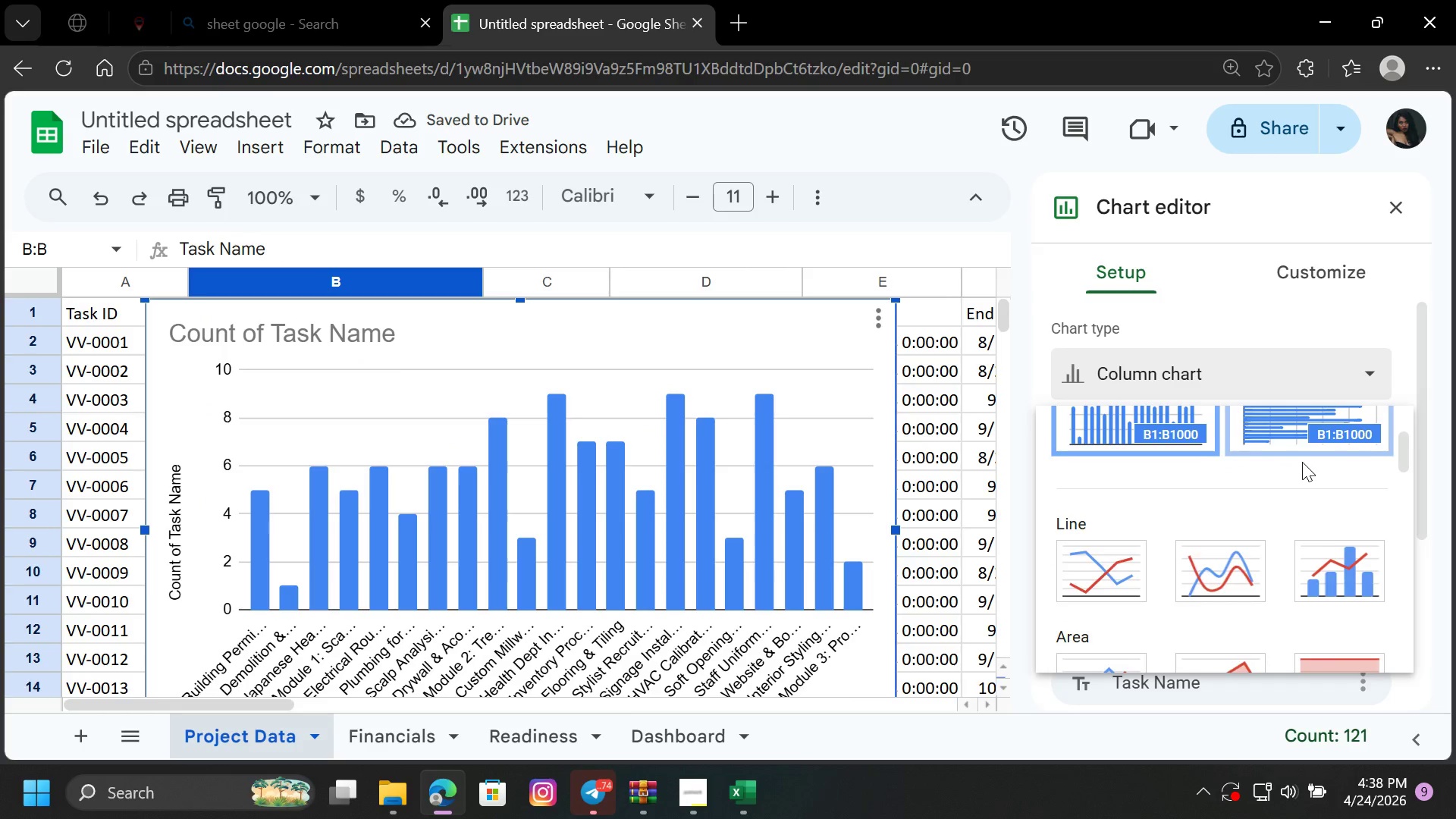 
scroll: coordinate [1302, 462], scroll_direction: up, amount: 1.0
 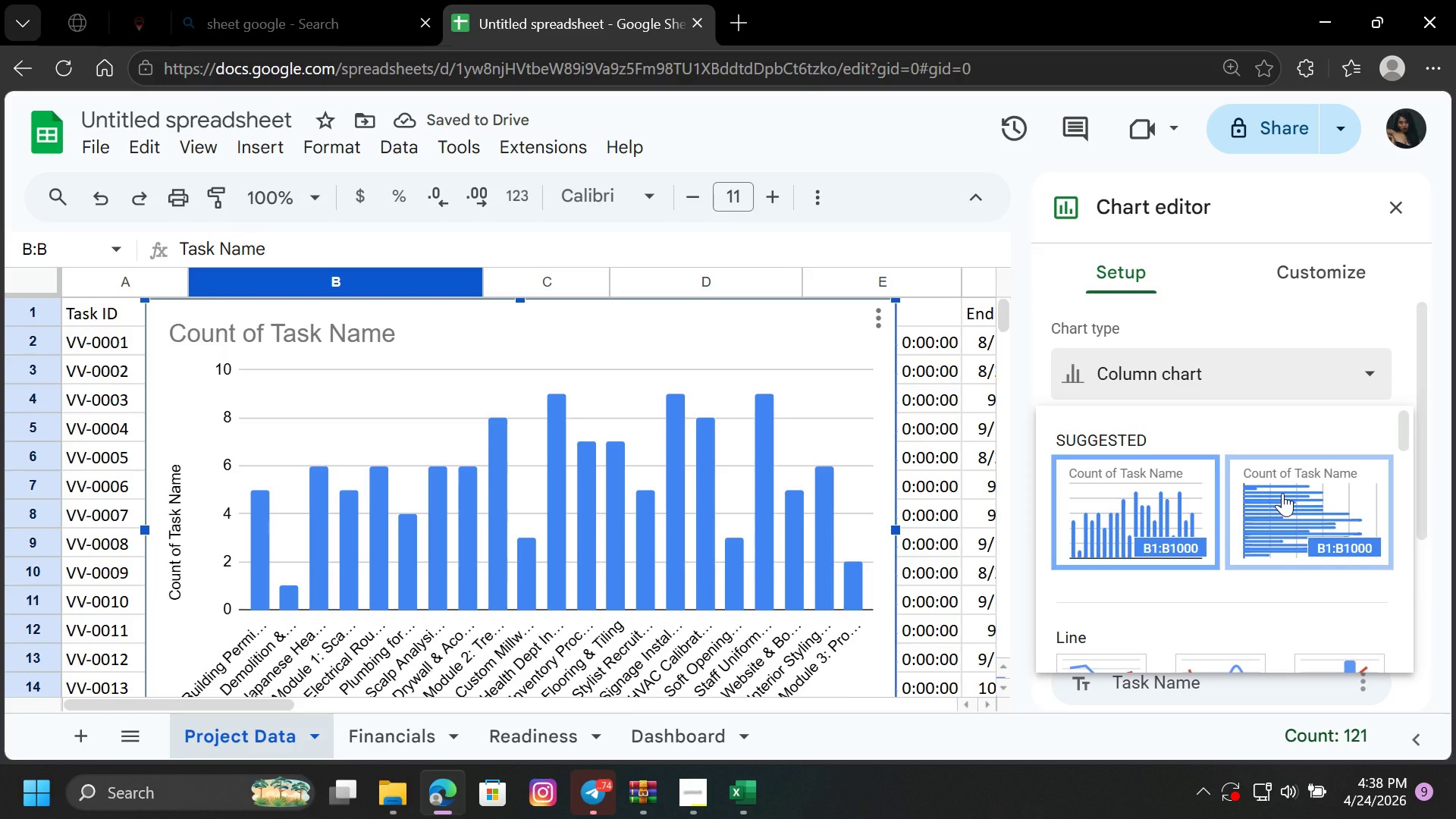 
left_click([1282, 493])
 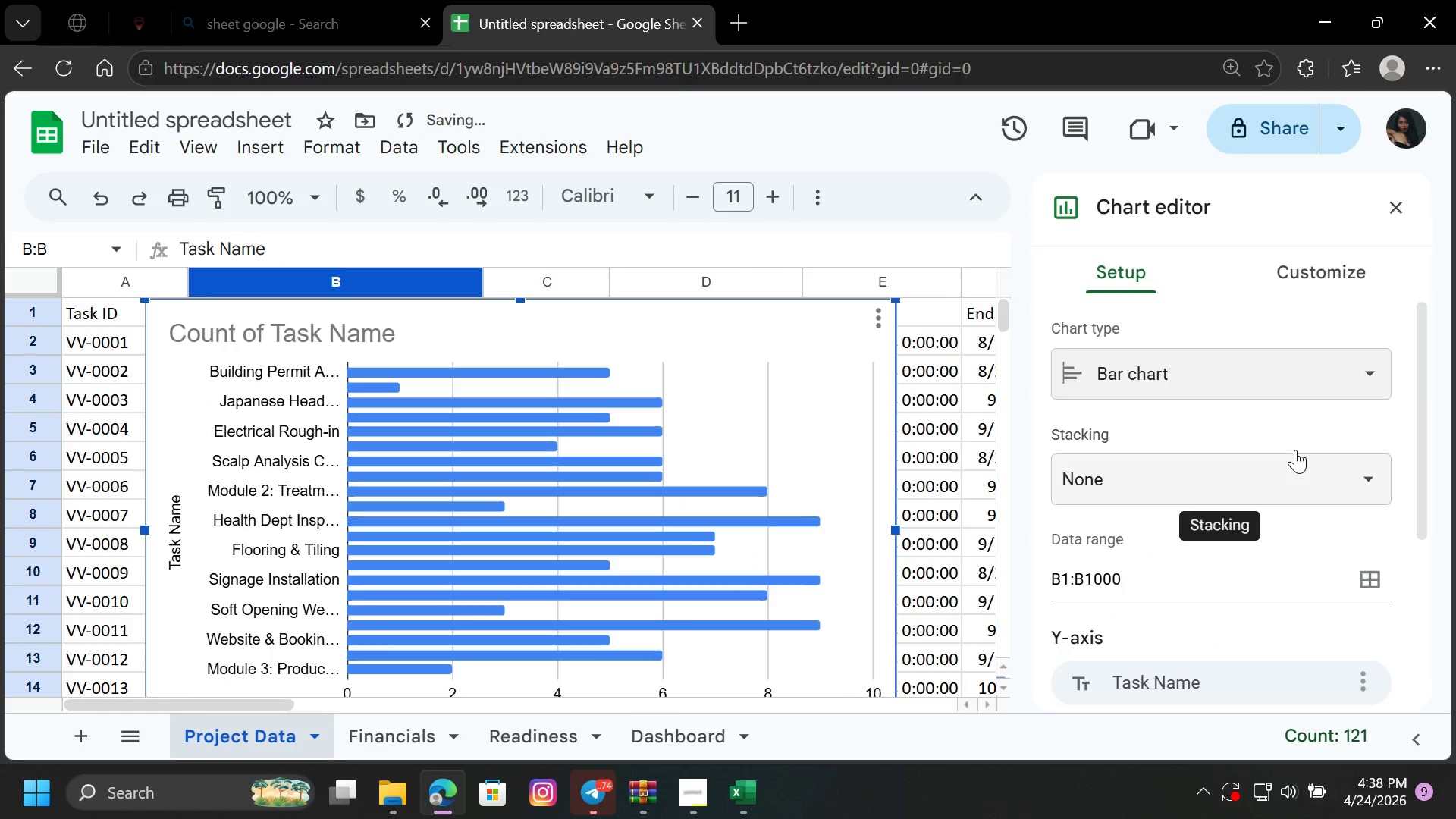 
left_click([1370, 370])
 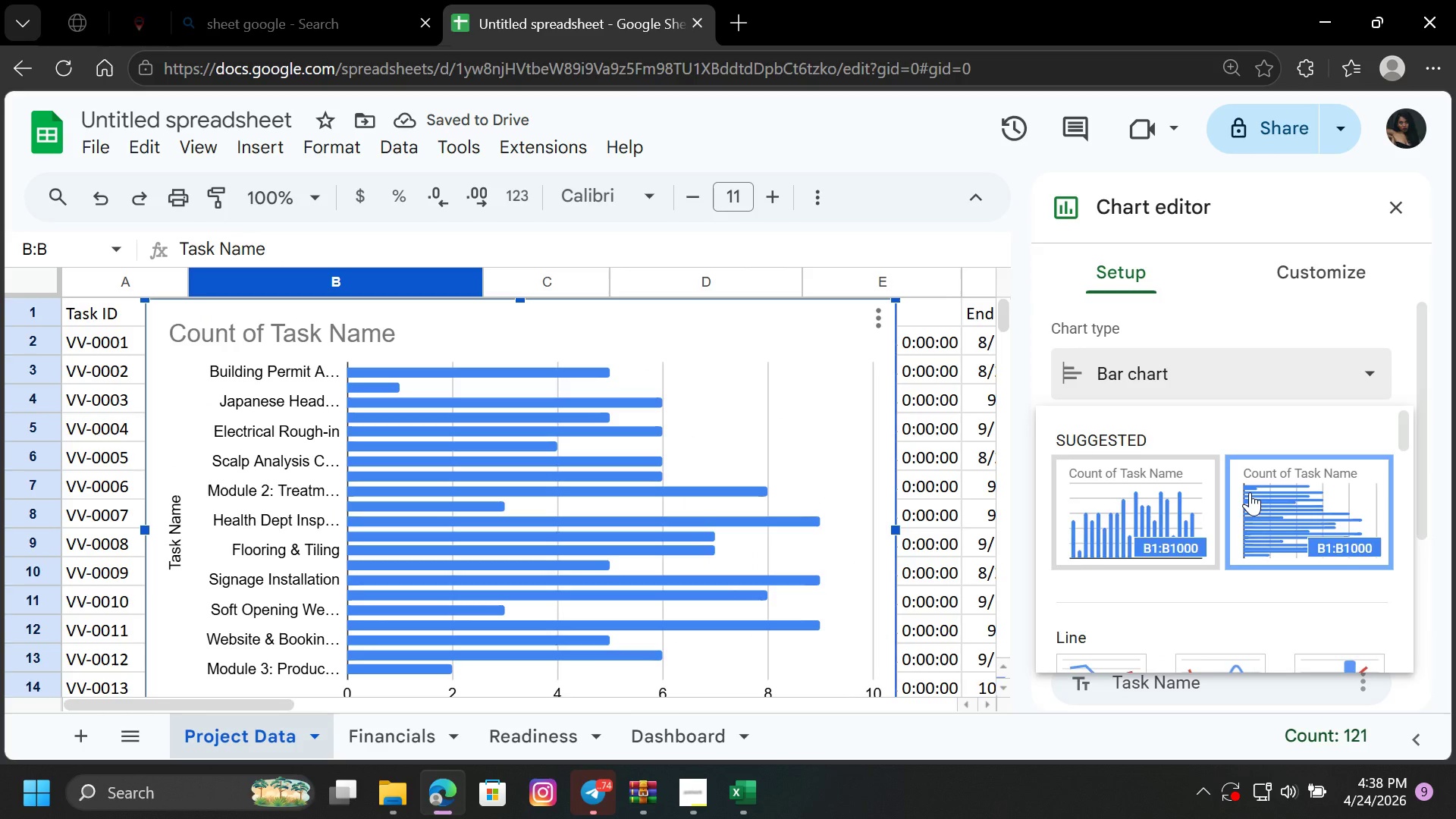 
scroll: coordinate [1250, 492], scroll_direction: down, amount: 1.0
 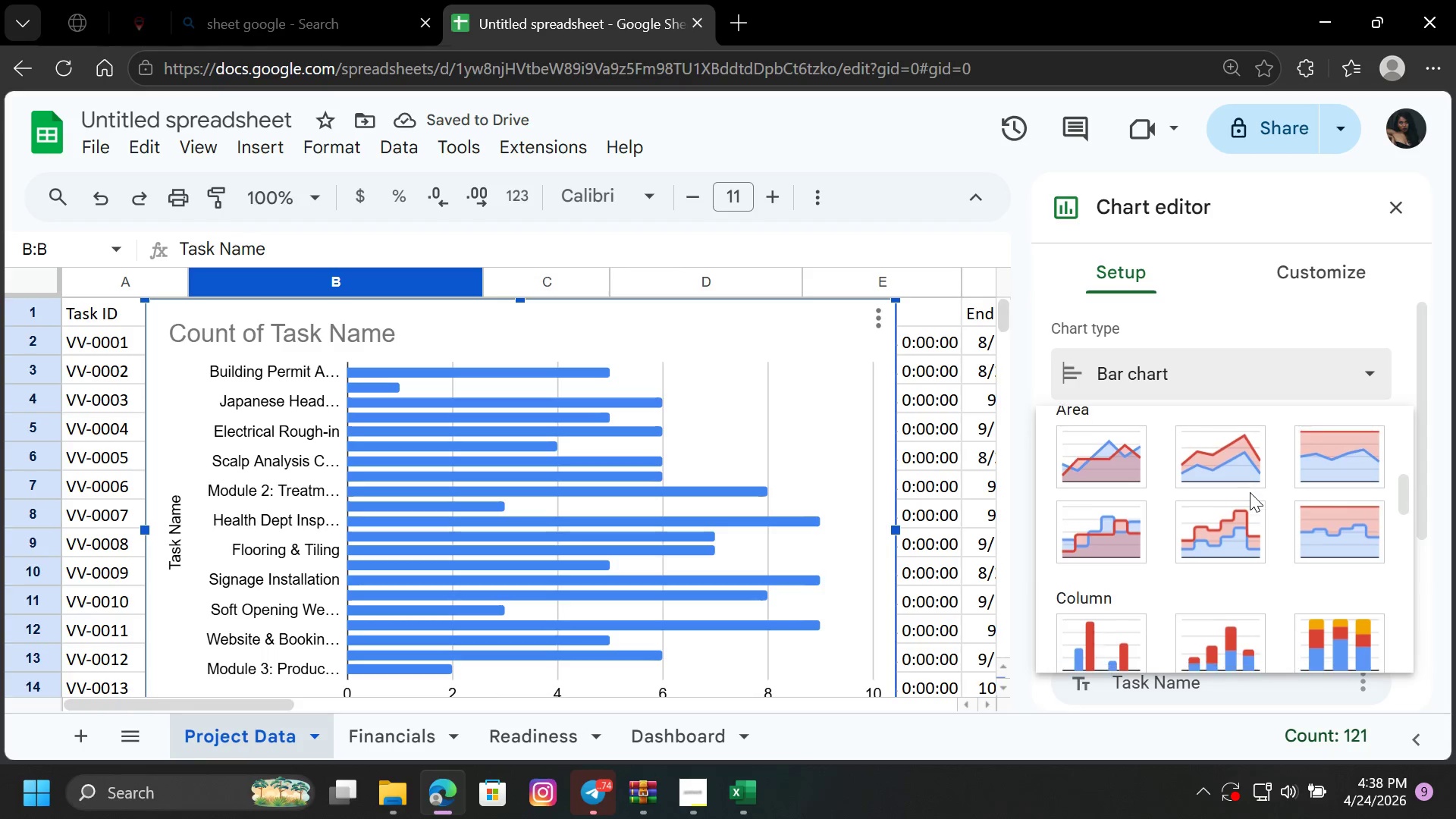 
left_click([1110, 453])
 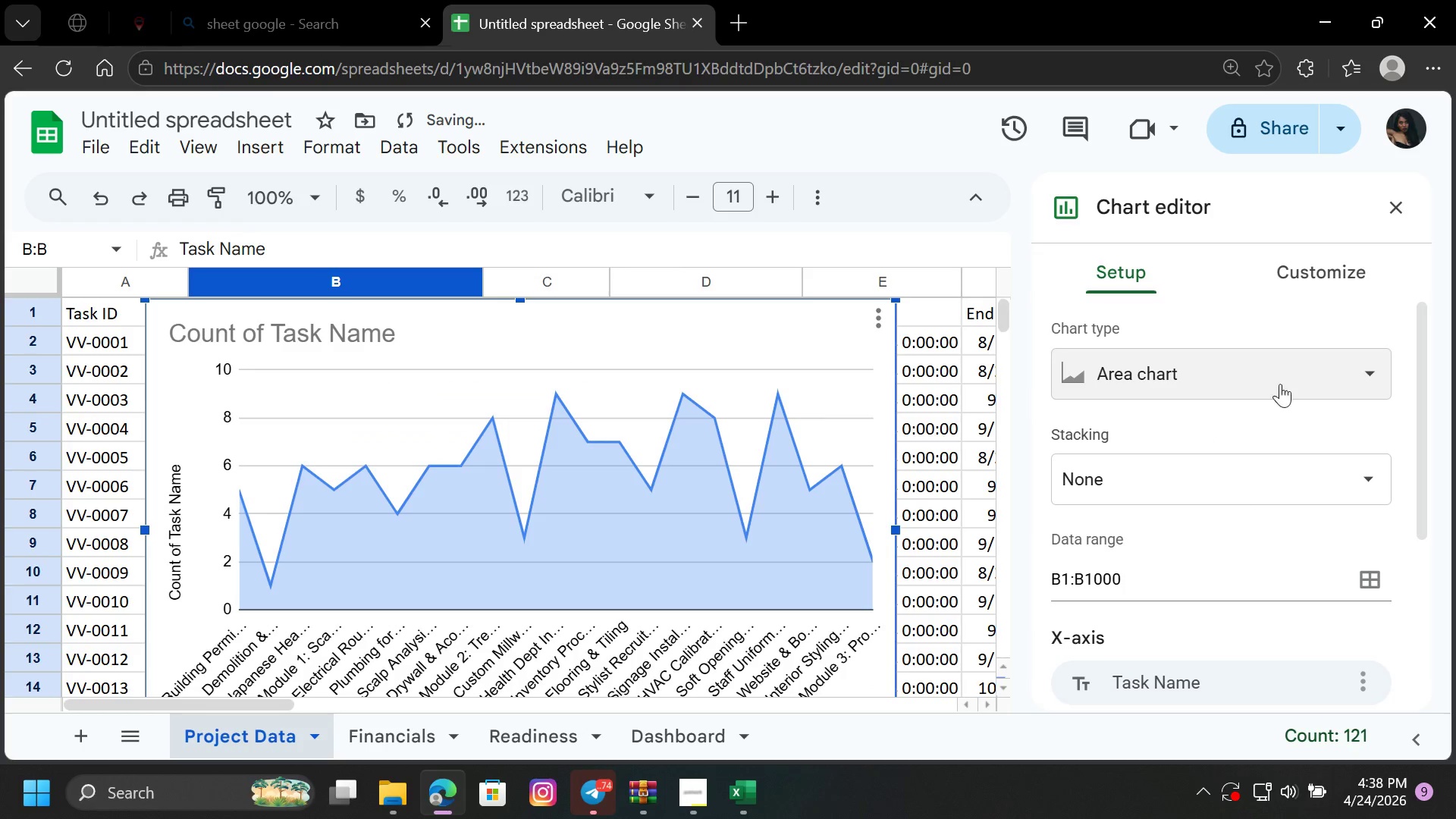 
left_click([1342, 374])
 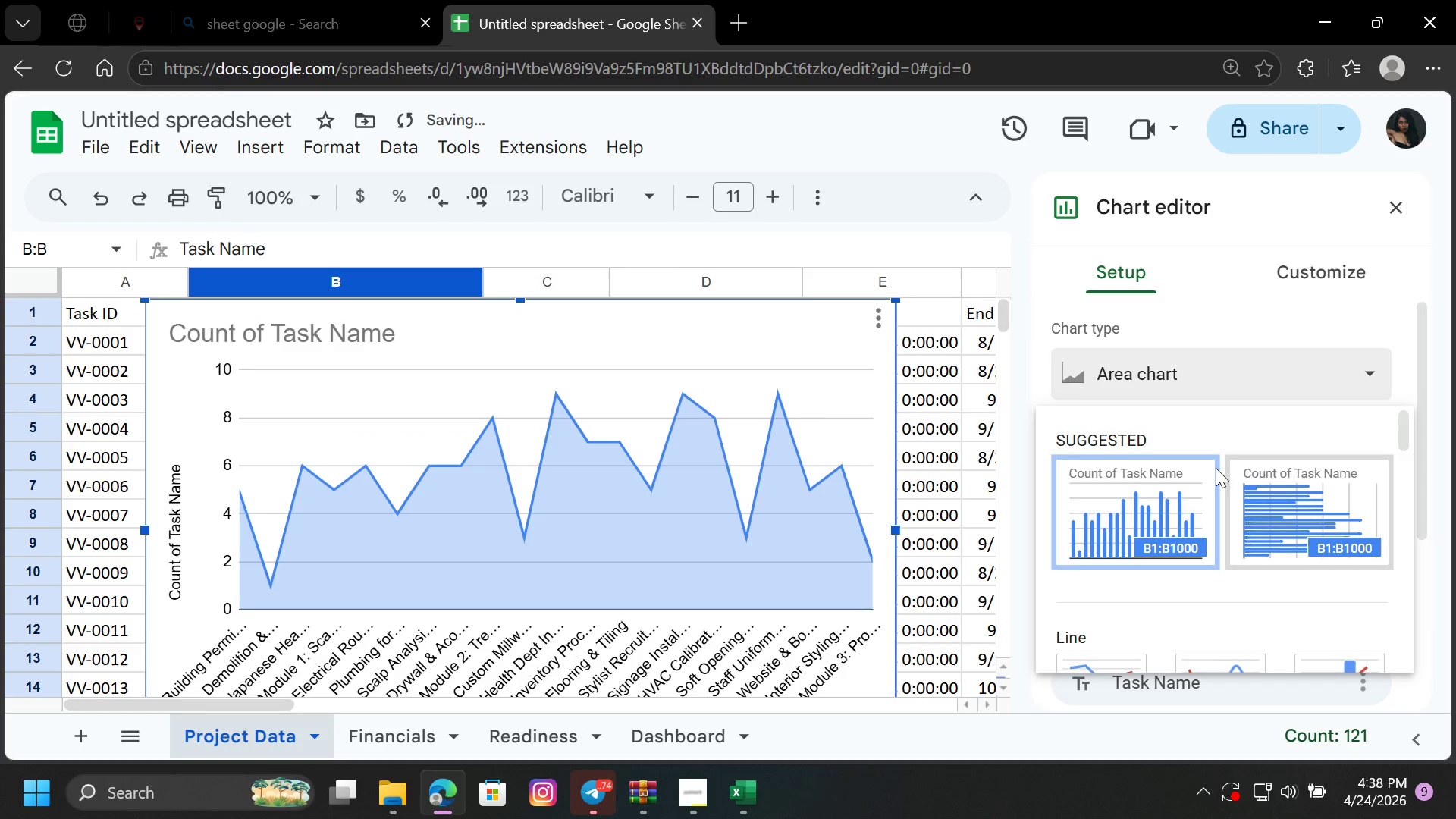 
scroll: coordinate [1216, 469], scroll_direction: down, amount: 1.0
 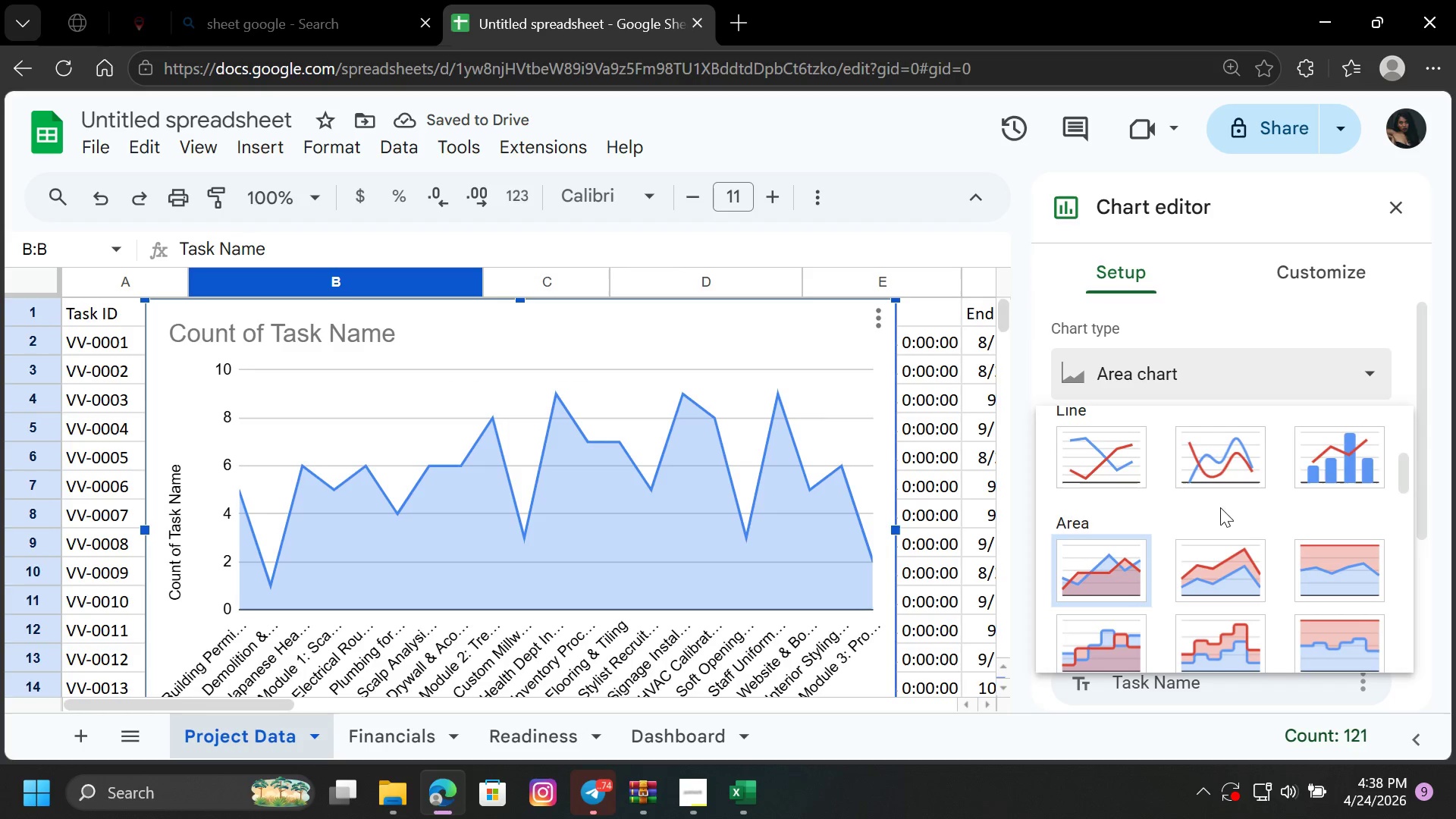 
left_click([1219, 573])
 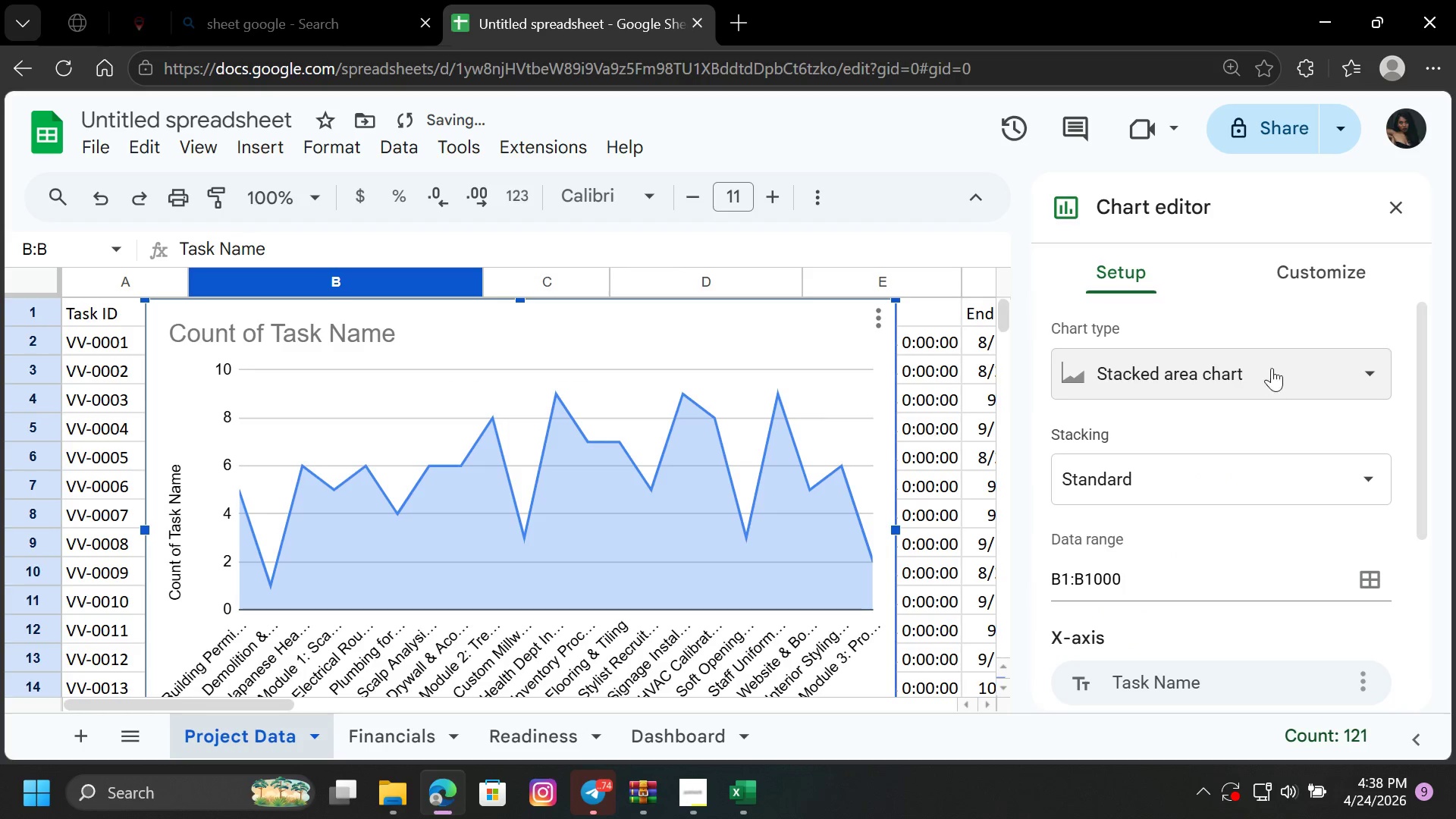 
left_click([1286, 377])
 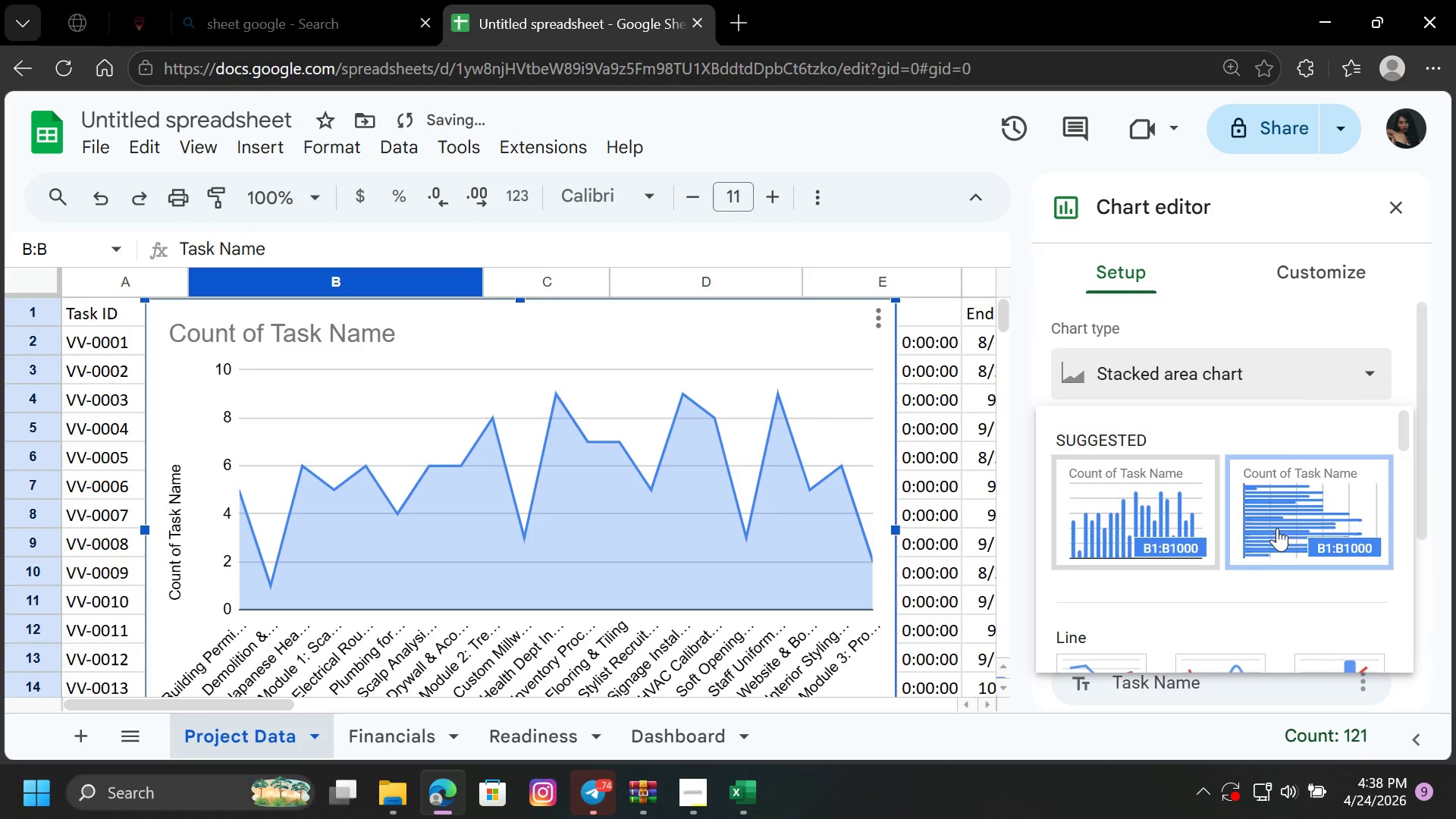 
scroll: coordinate [1277, 537], scroll_direction: down, amount: 2.0
 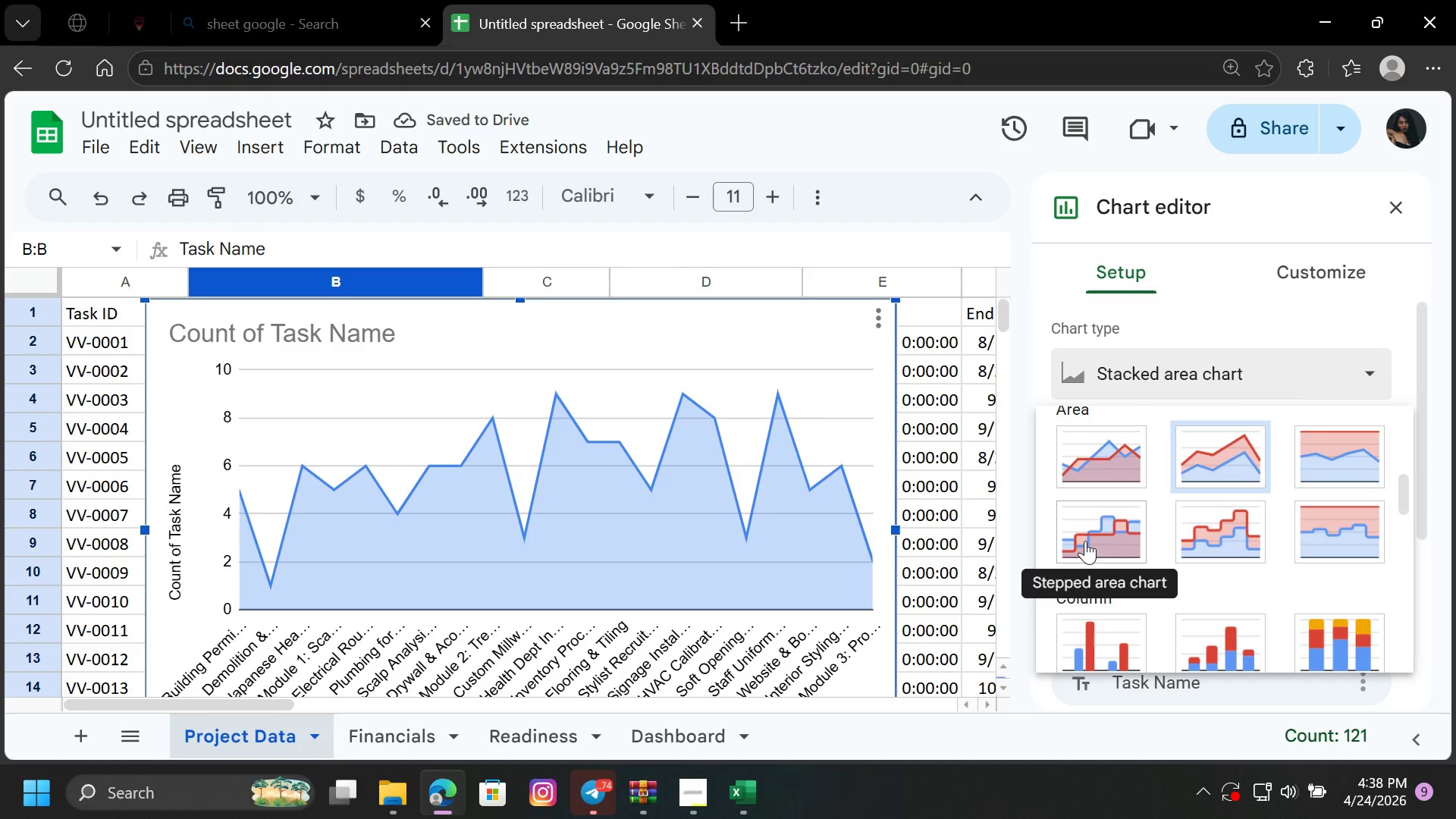 
left_click([1085, 541])
 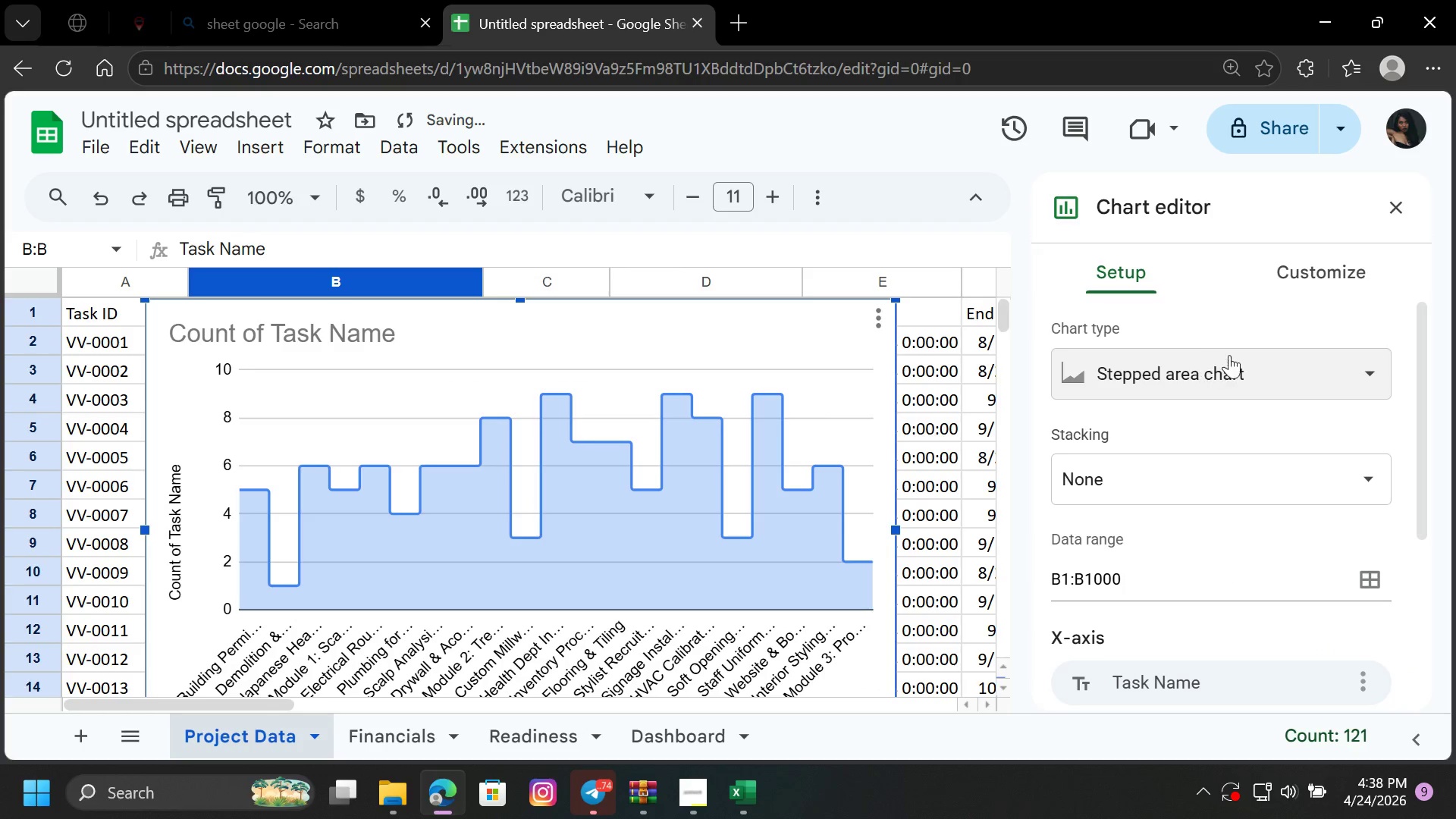 
left_click([1306, 358])
 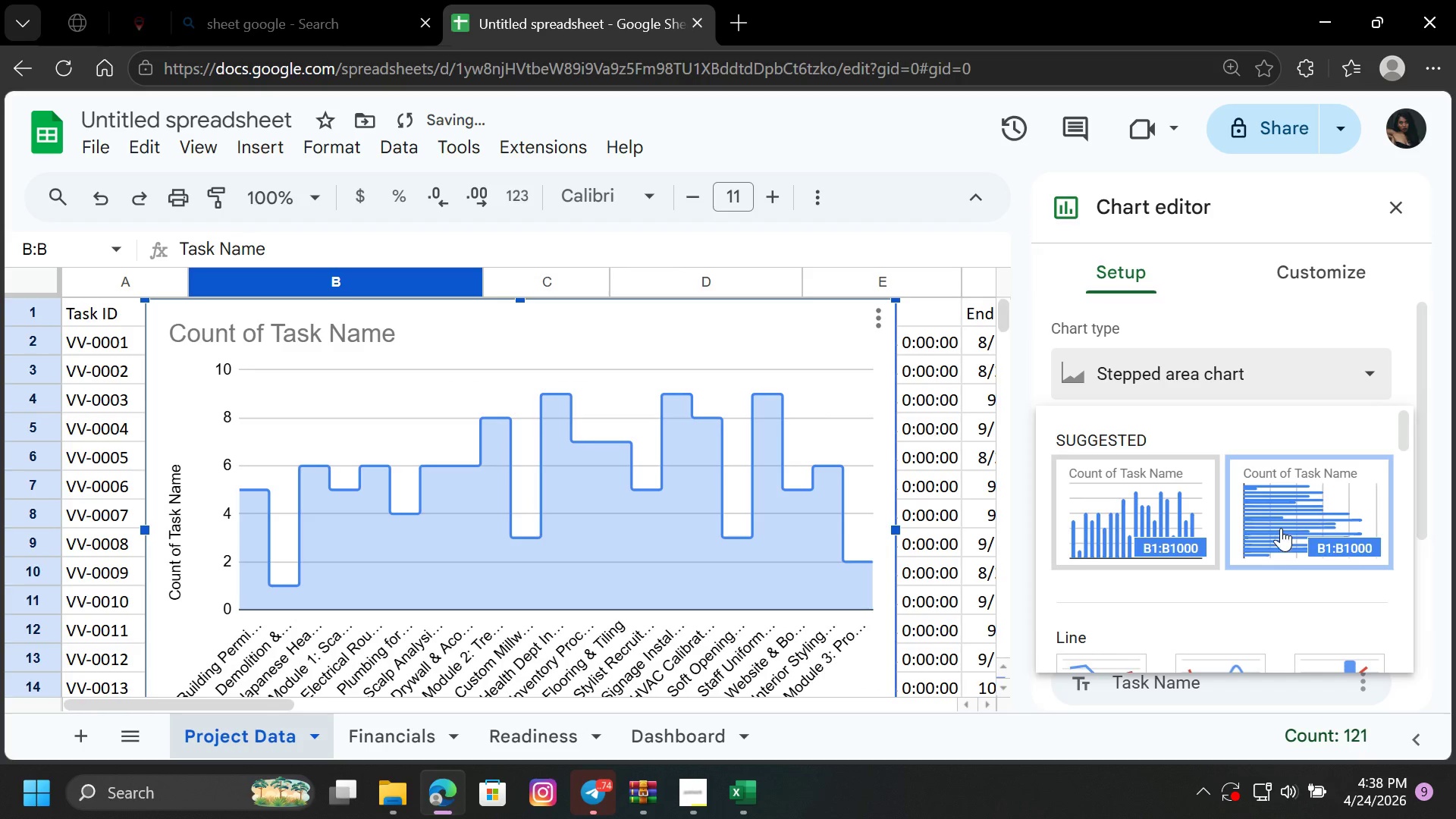 
scroll: coordinate [1093, 554], scroll_direction: down, amount: 14.0
 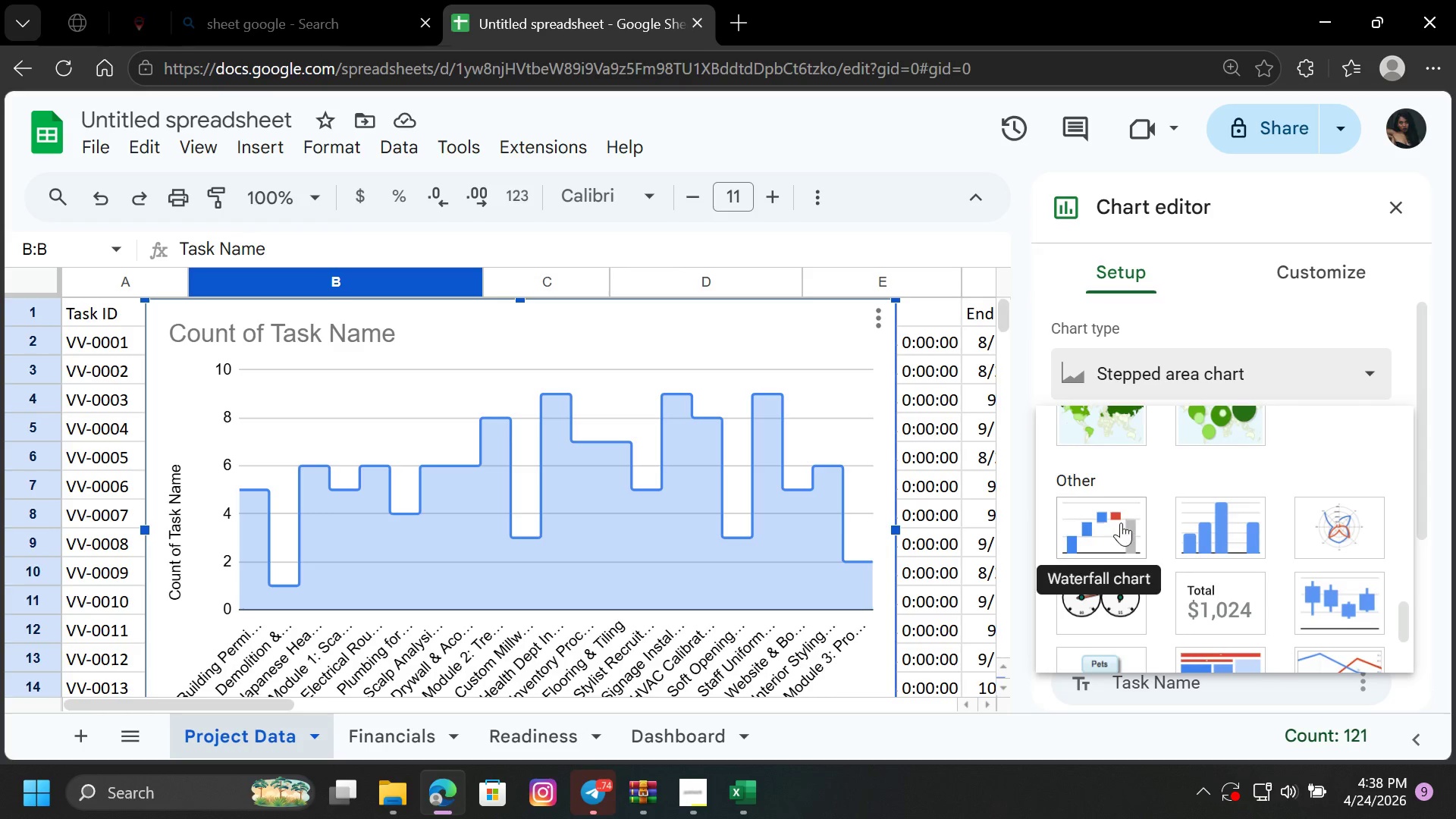 
mouse_move([1246, 527])
 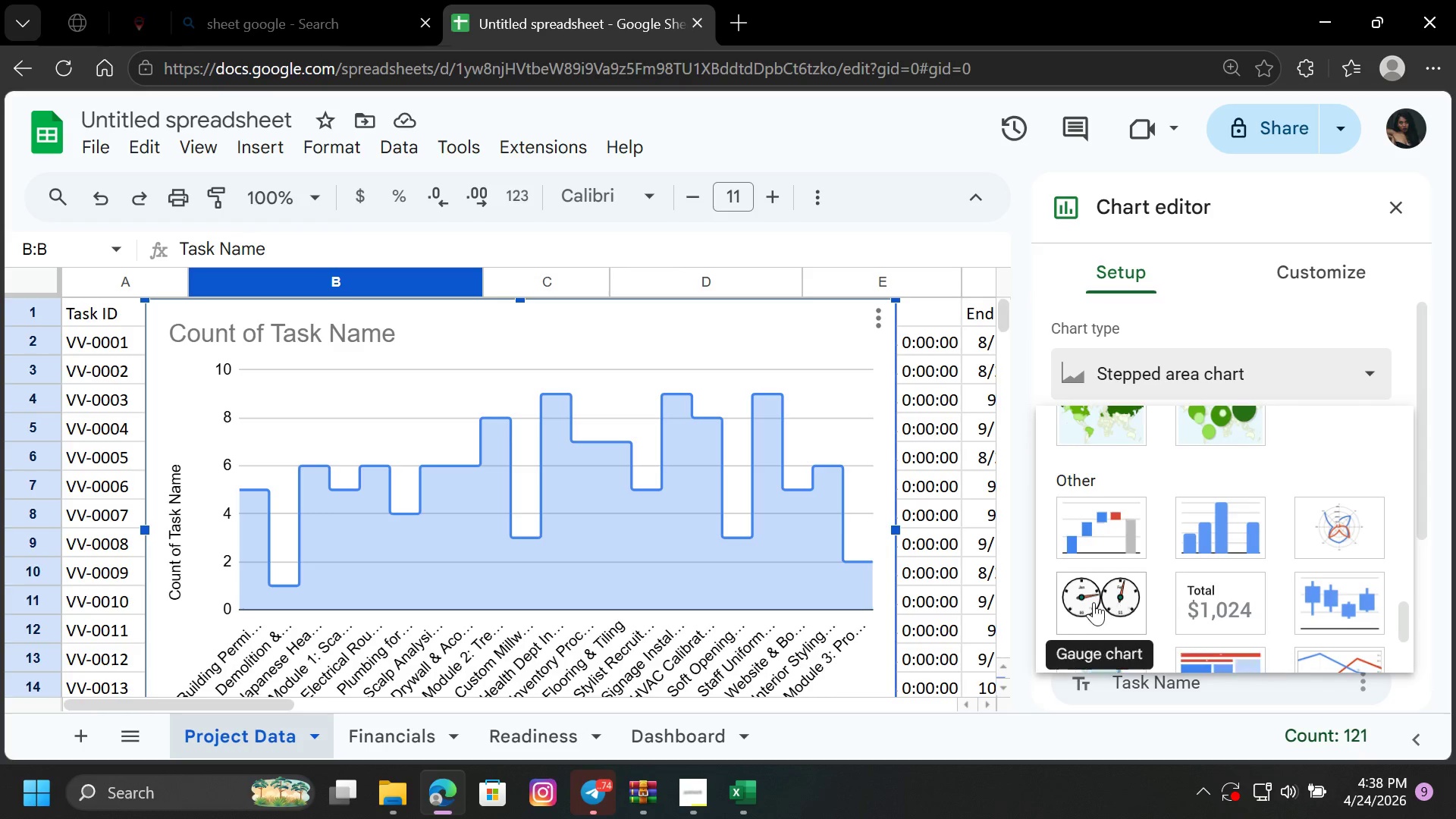 
scroll: coordinate [1227, 605], scroll_direction: down, amount: 19.0
 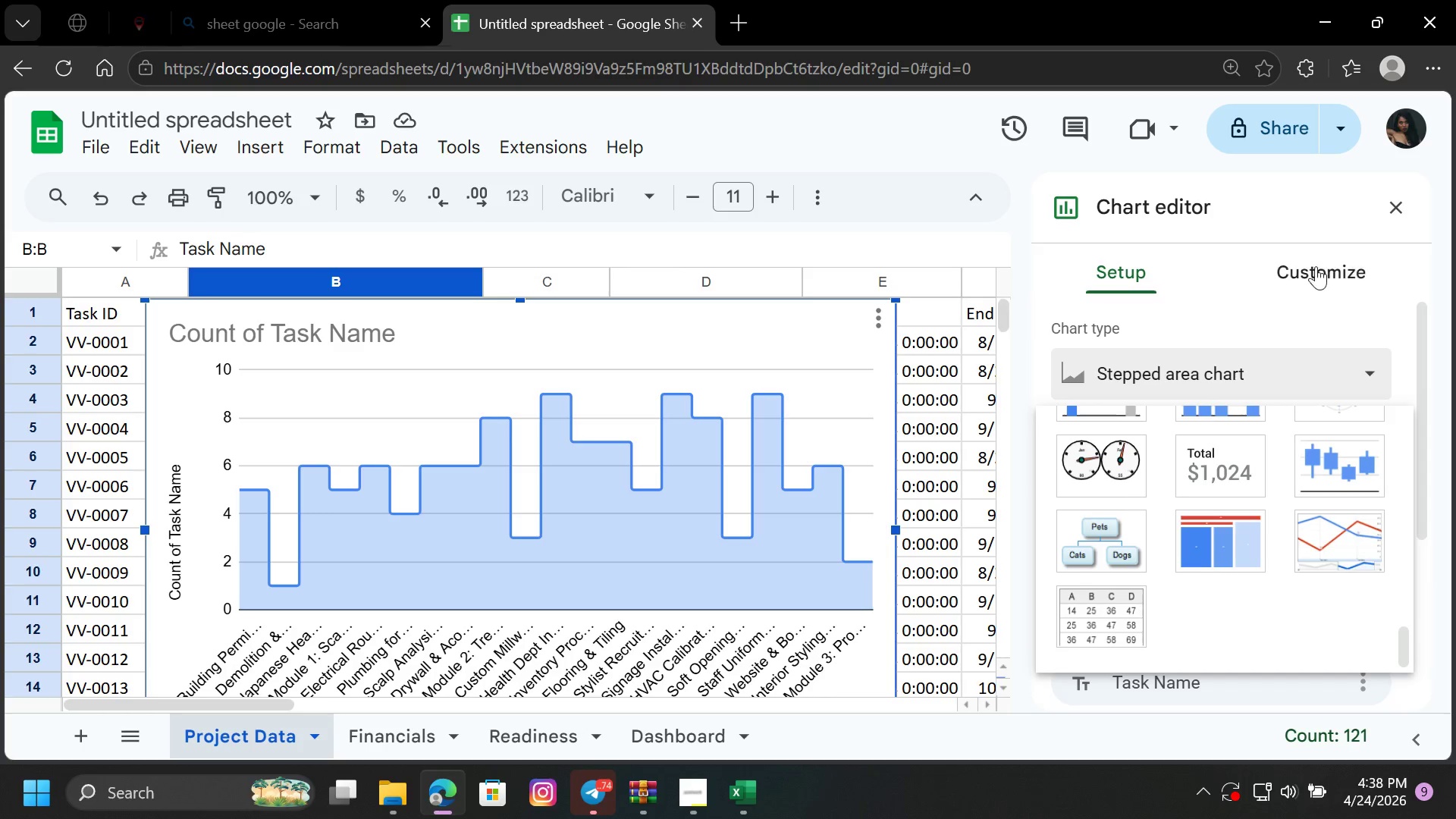 
left_click([1316, 266])
 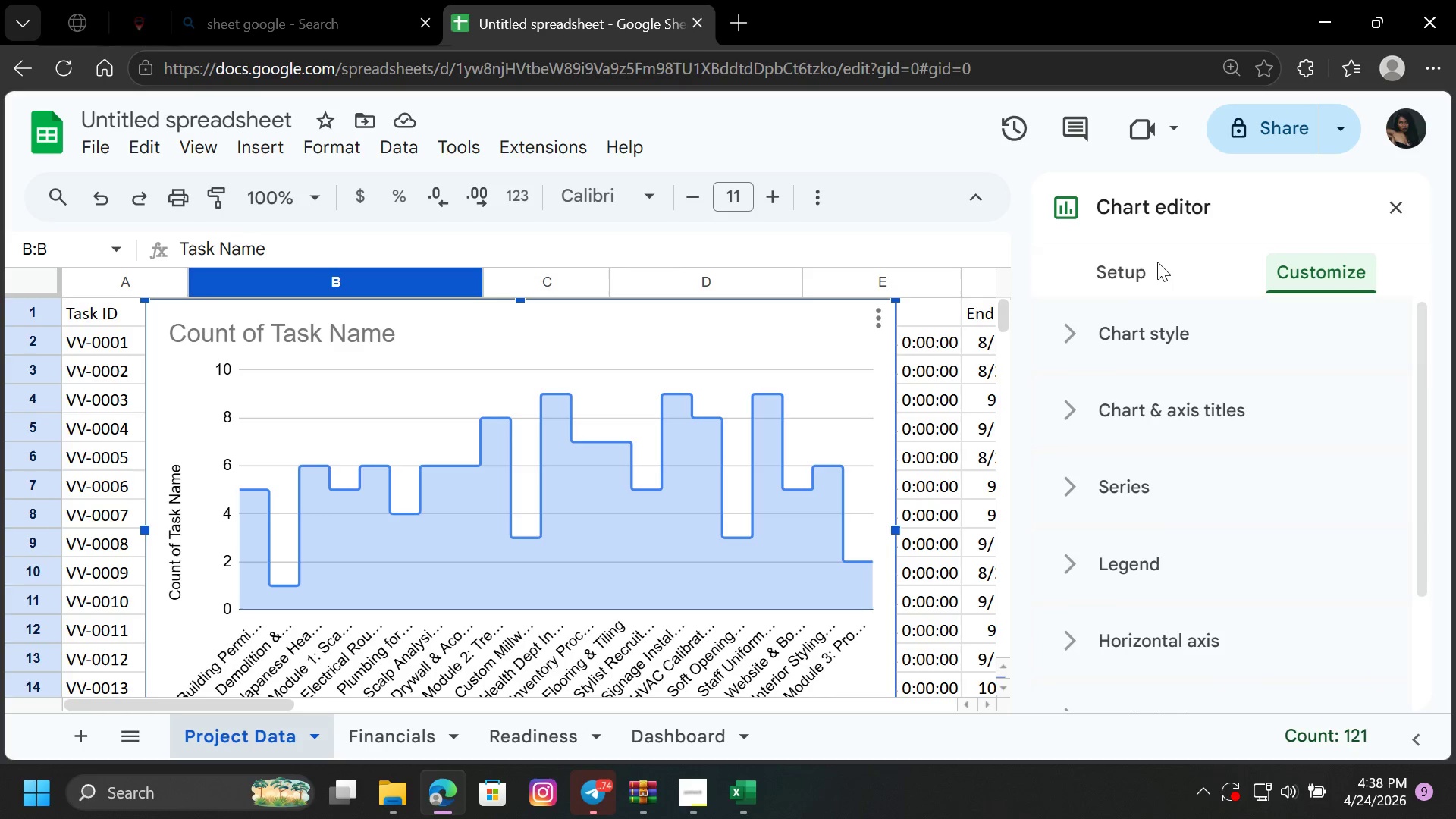 
left_click([1138, 262])
 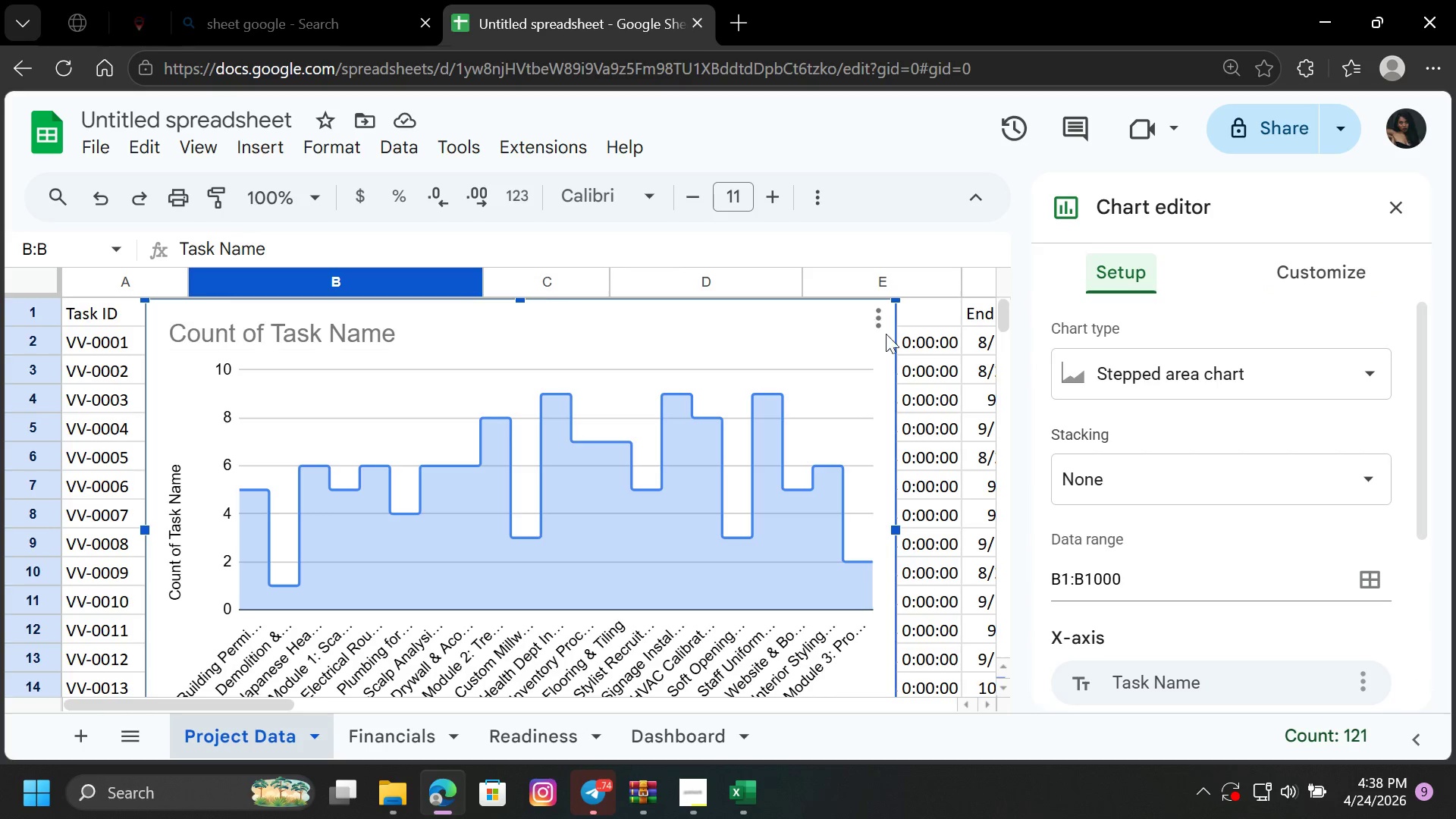 
left_click([877, 315])
 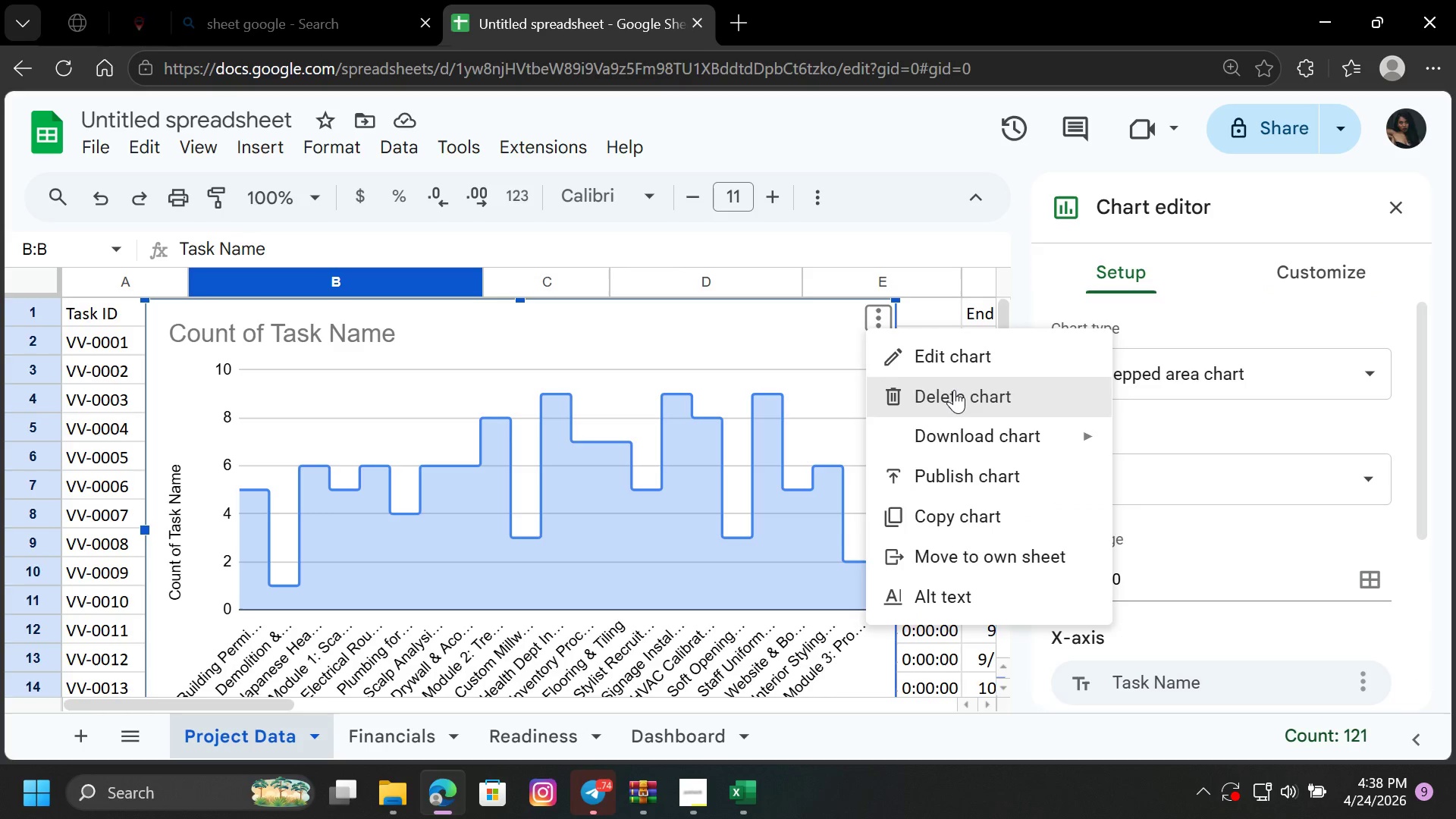 
left_click([954, 390])
 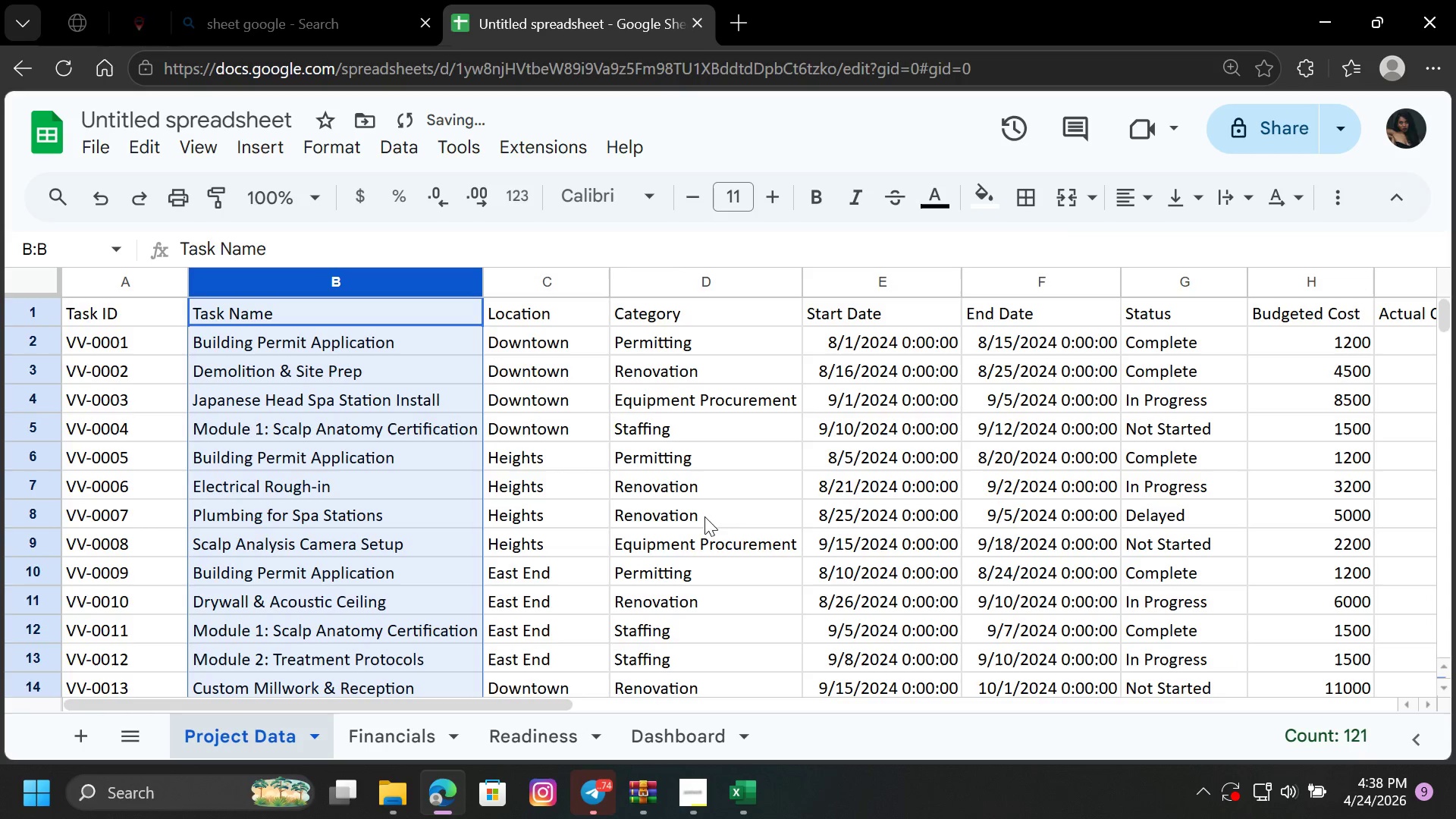 
left_click([755, 537])
 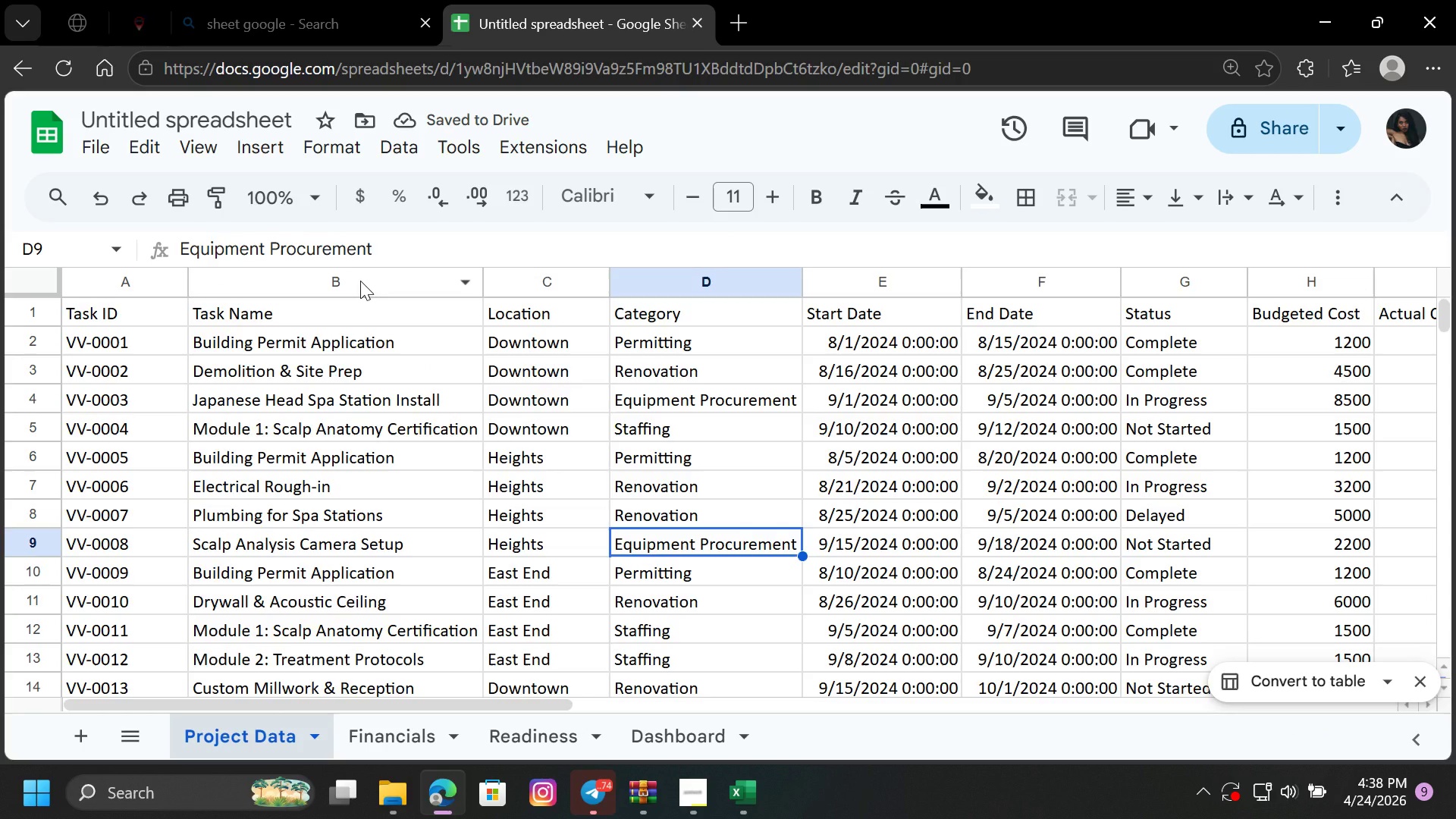 
hold_key(key=ControlLeft, duration=0.64)
left_click([360, 281])
 